 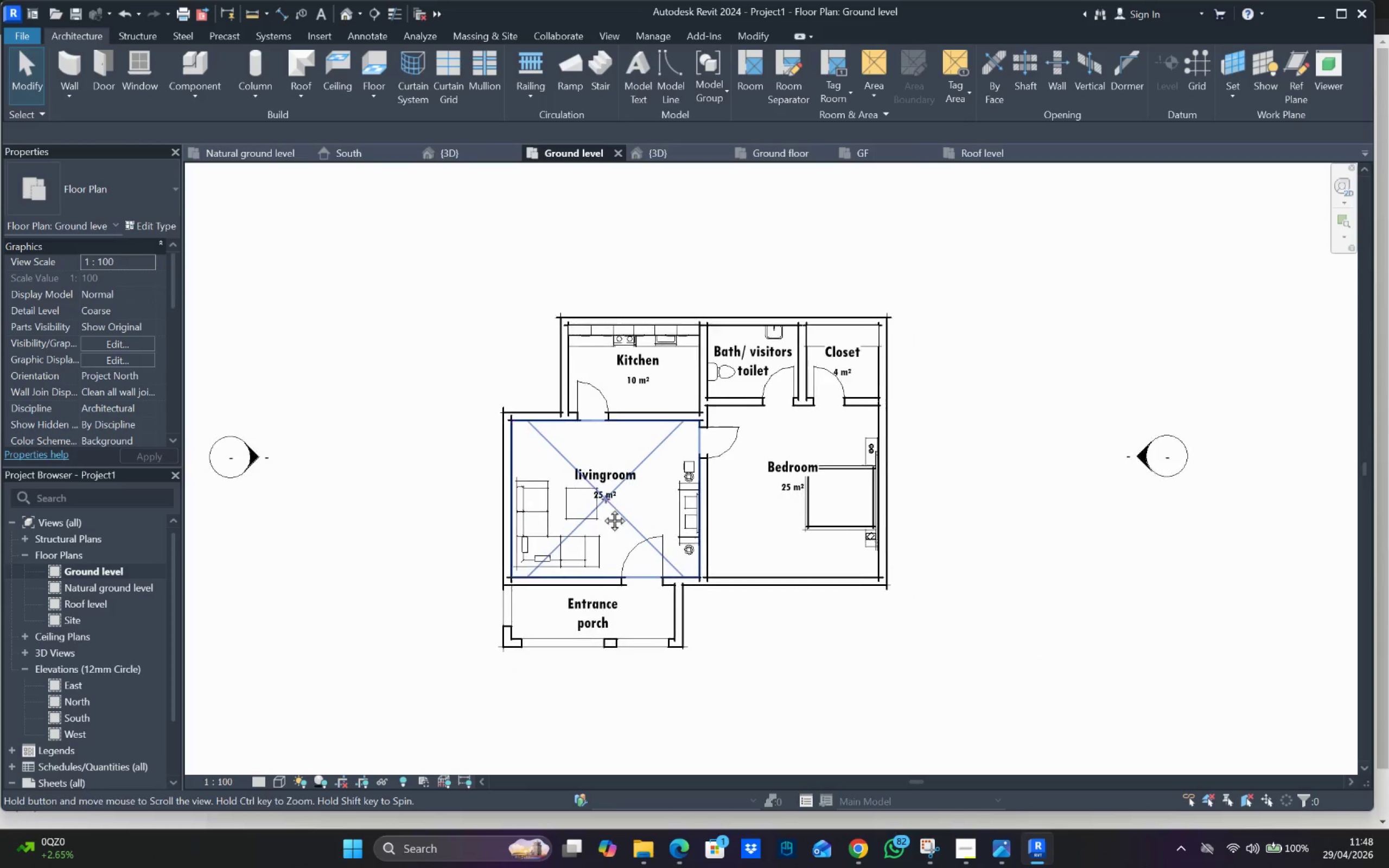 
scroll: coordinate [657, 542], scroll_direction: down, amount: 2.0
 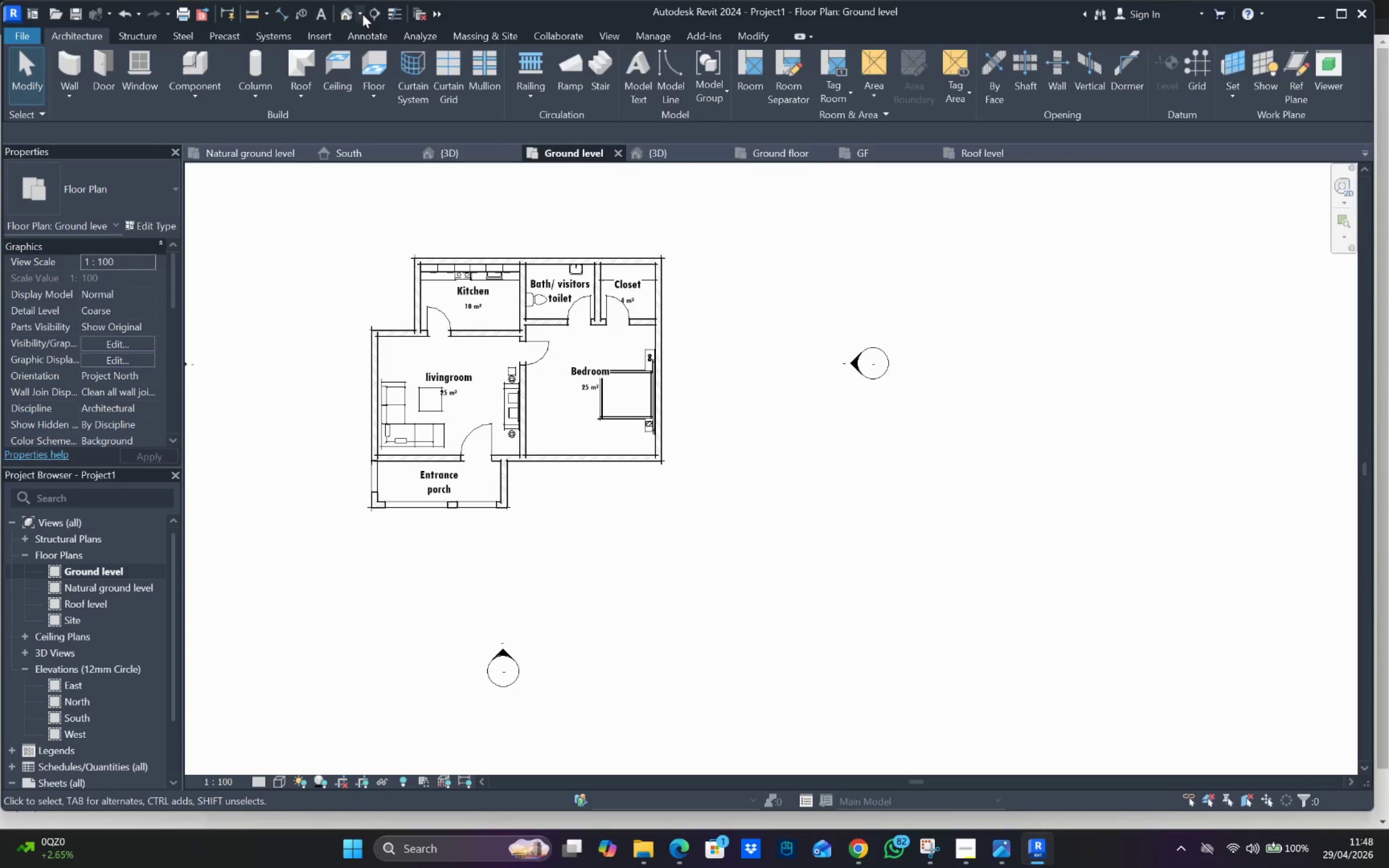 
left_click([346, 13])
 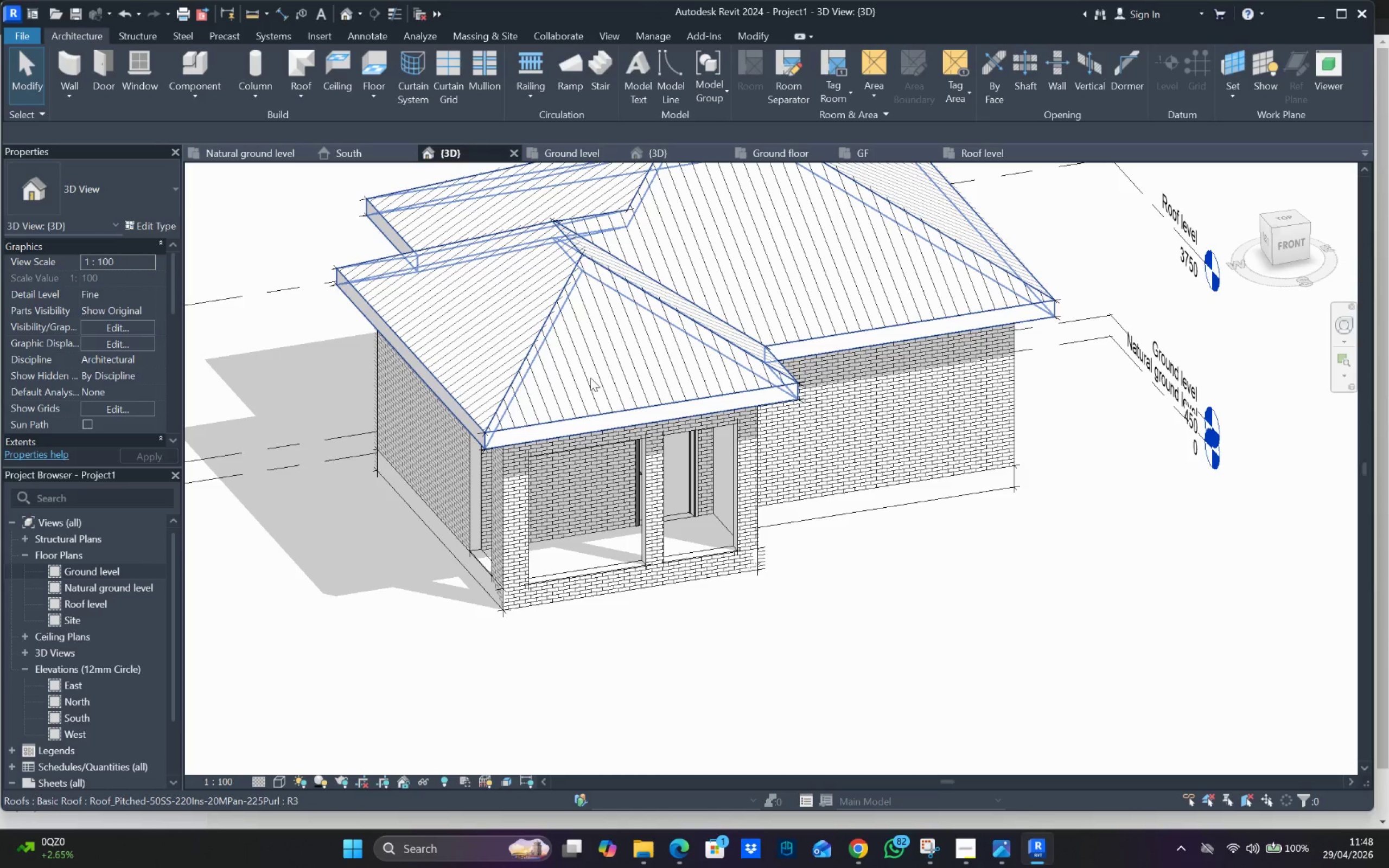 
hold_key(key=ShiftLeft, duration=0.91)
 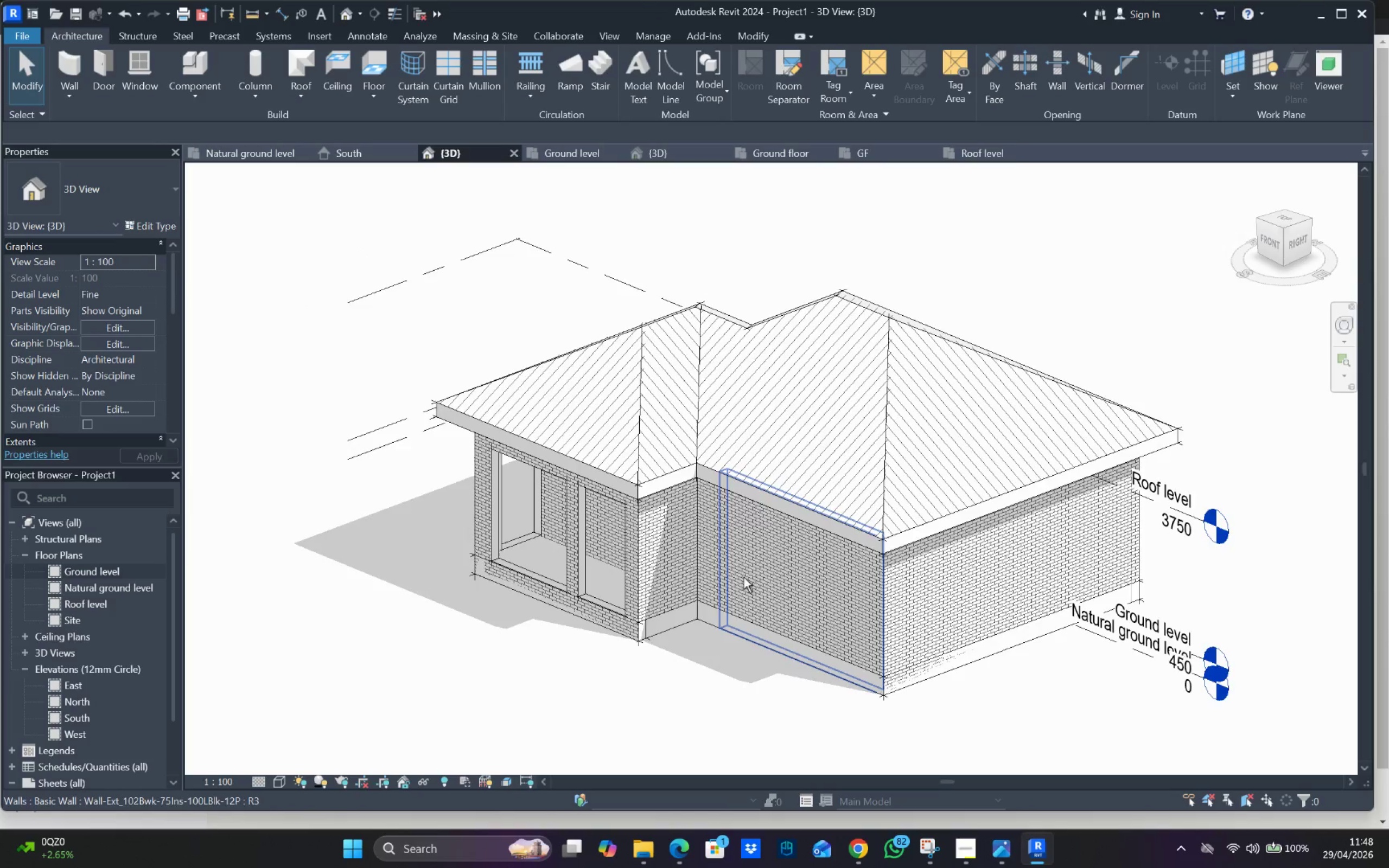 
scroll: coordinate [605, 392], scroll_direction: down, amount: 1.0
 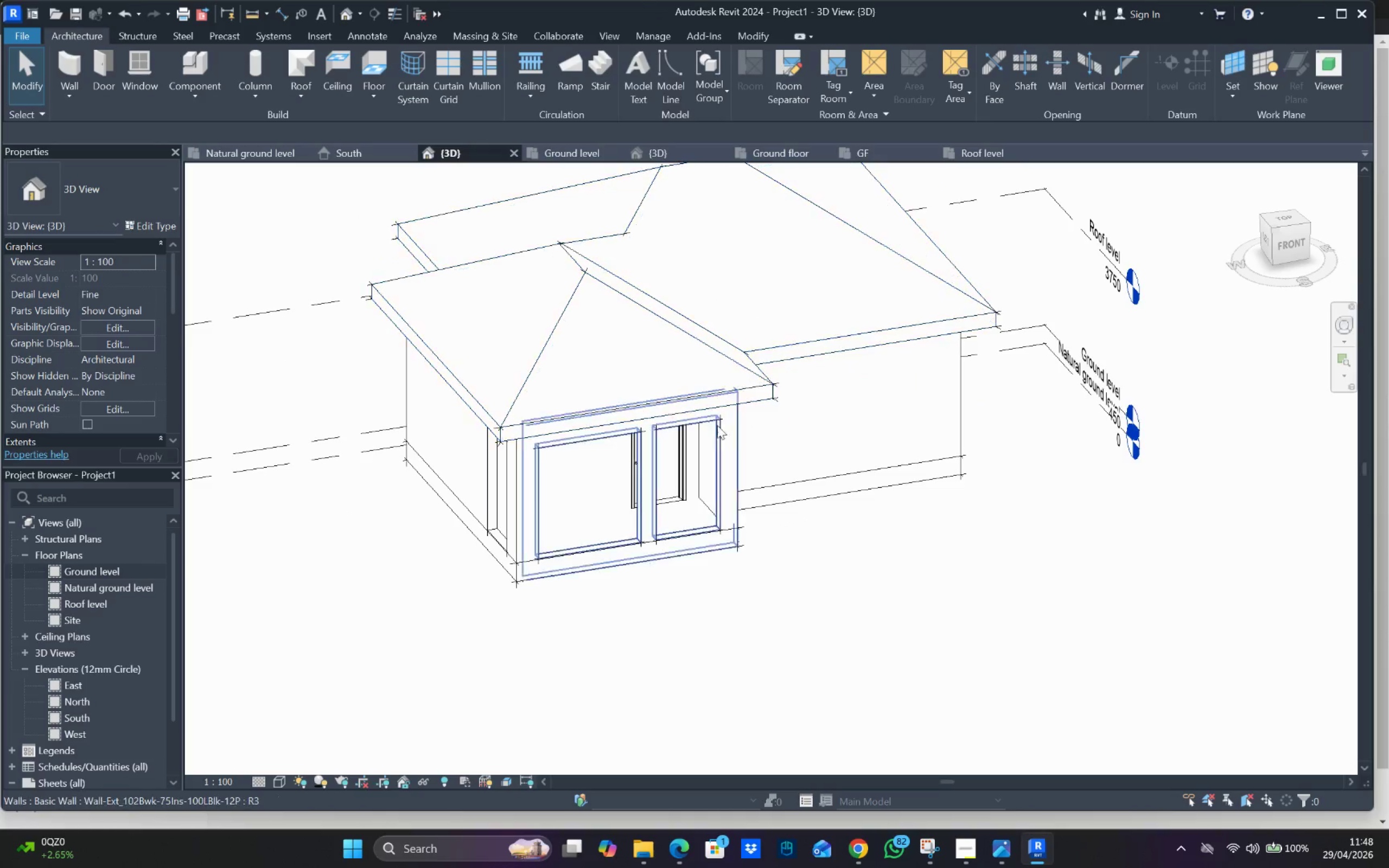 
hold_key(key=ShiftLeft, duration=0.64)
 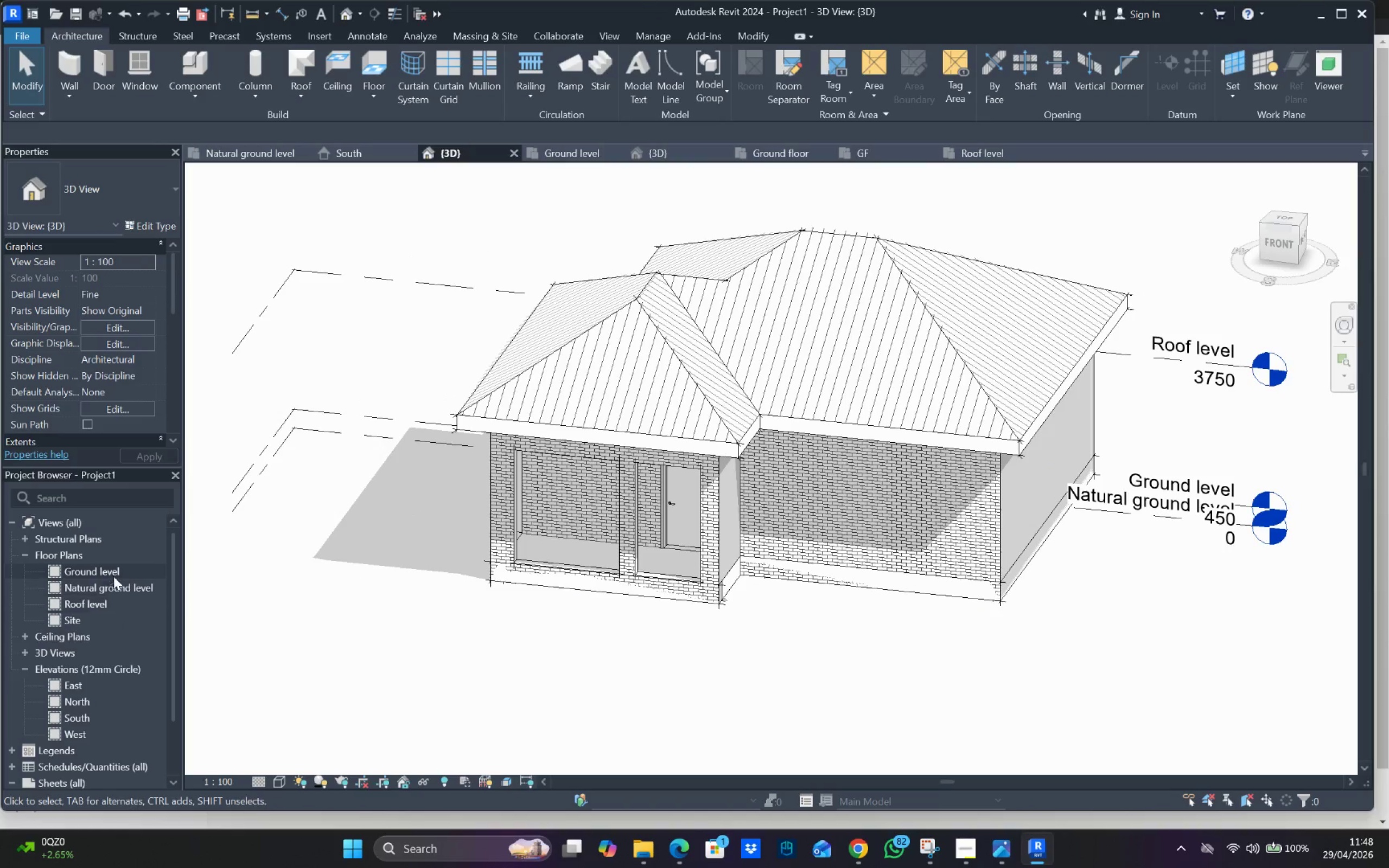 
scroll: coordinate [633, 433], scroll_direction: up, amount: 1.0
 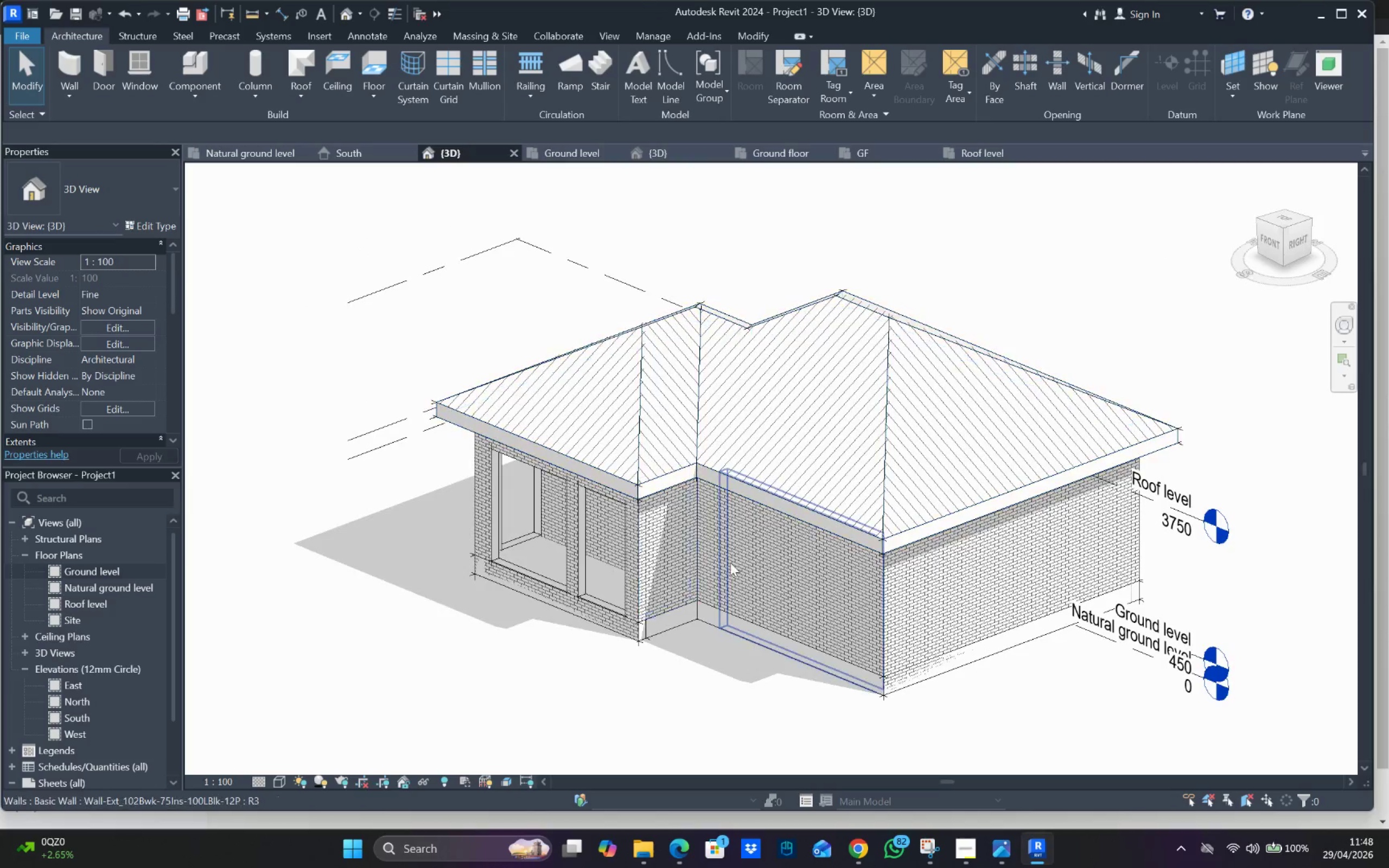 
double_click([116, 570])
 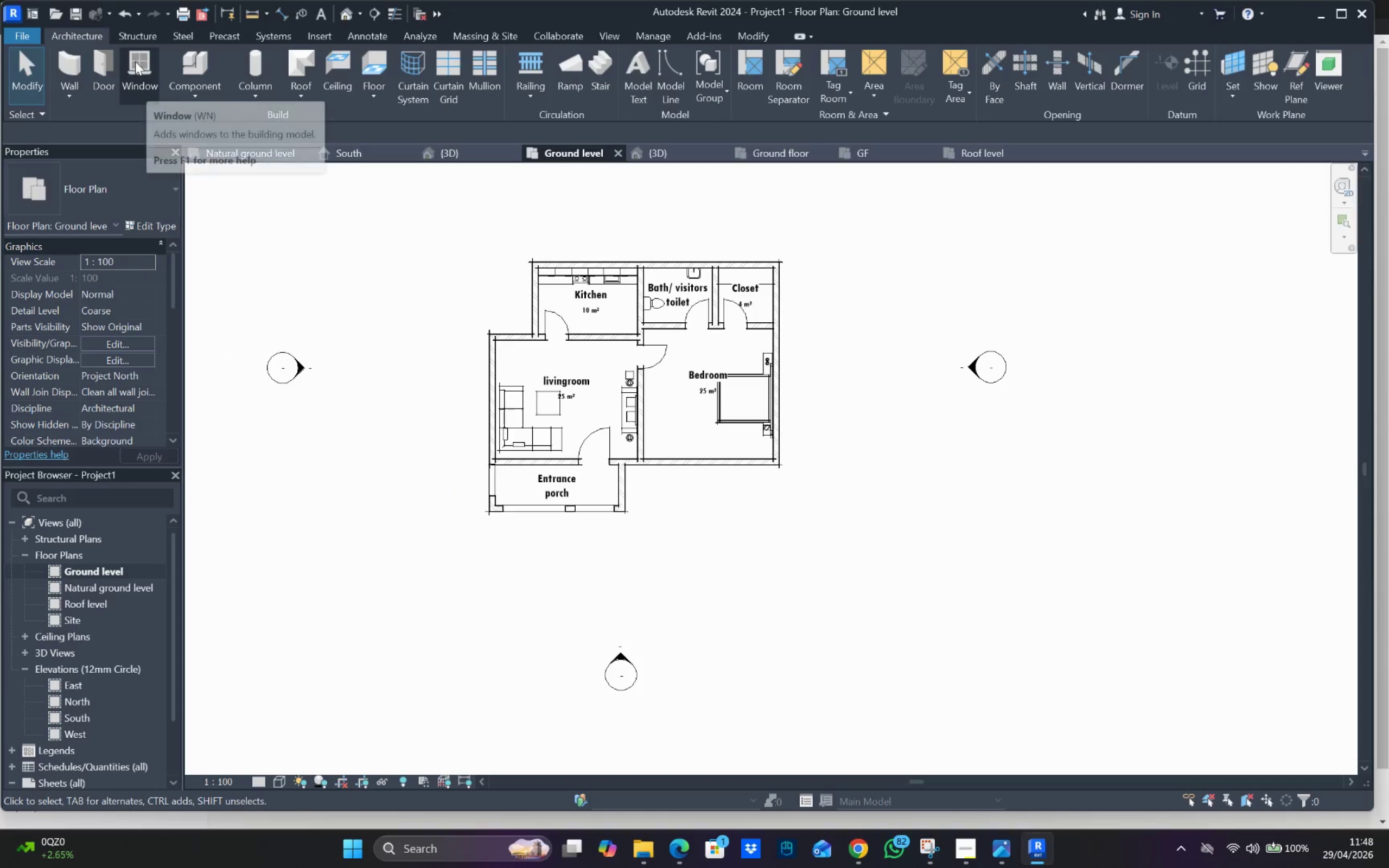 
left_click([141, 55])
 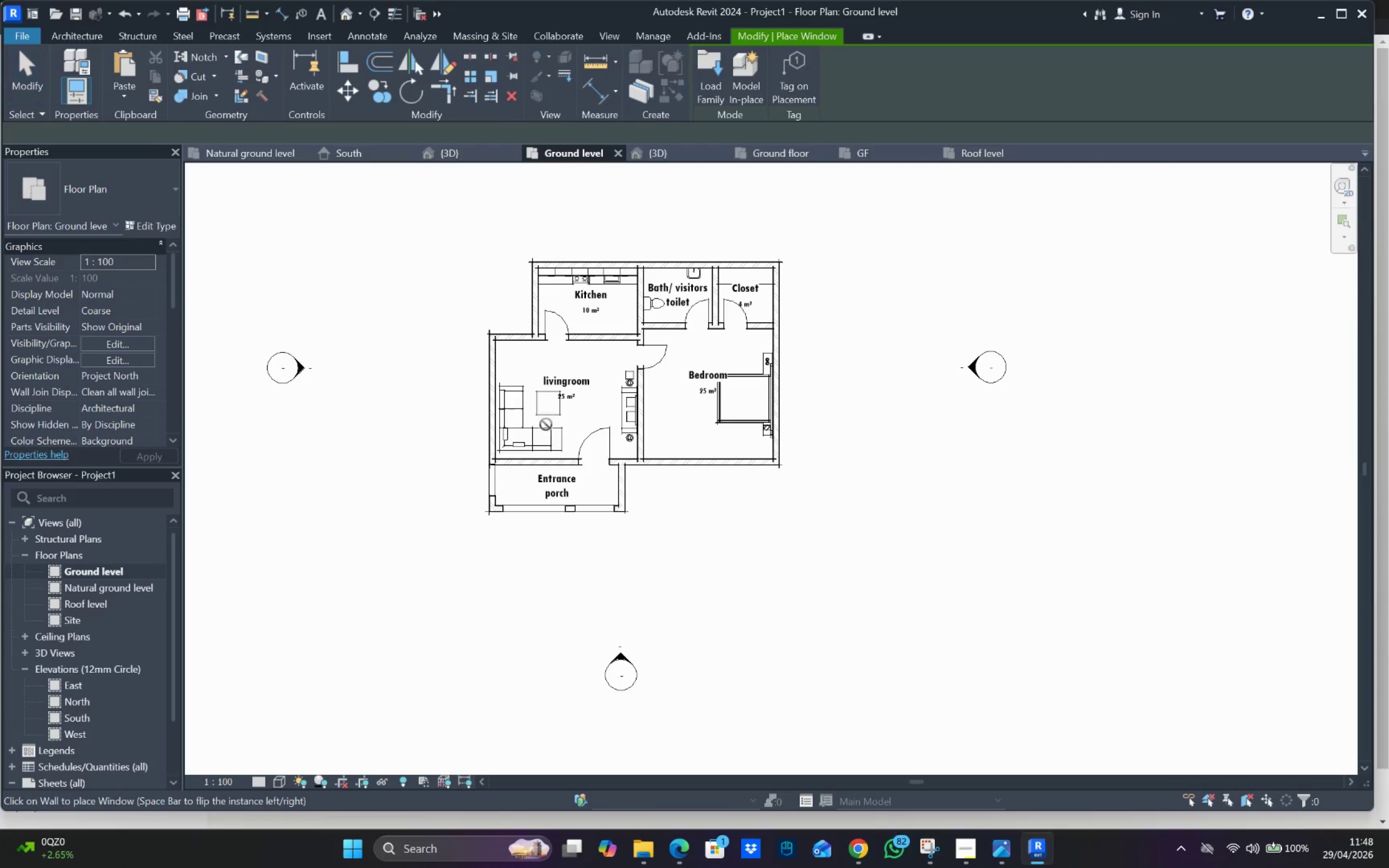 
scroll: coordinate [526, 463], scroll_direction: up, amount: 8.0
 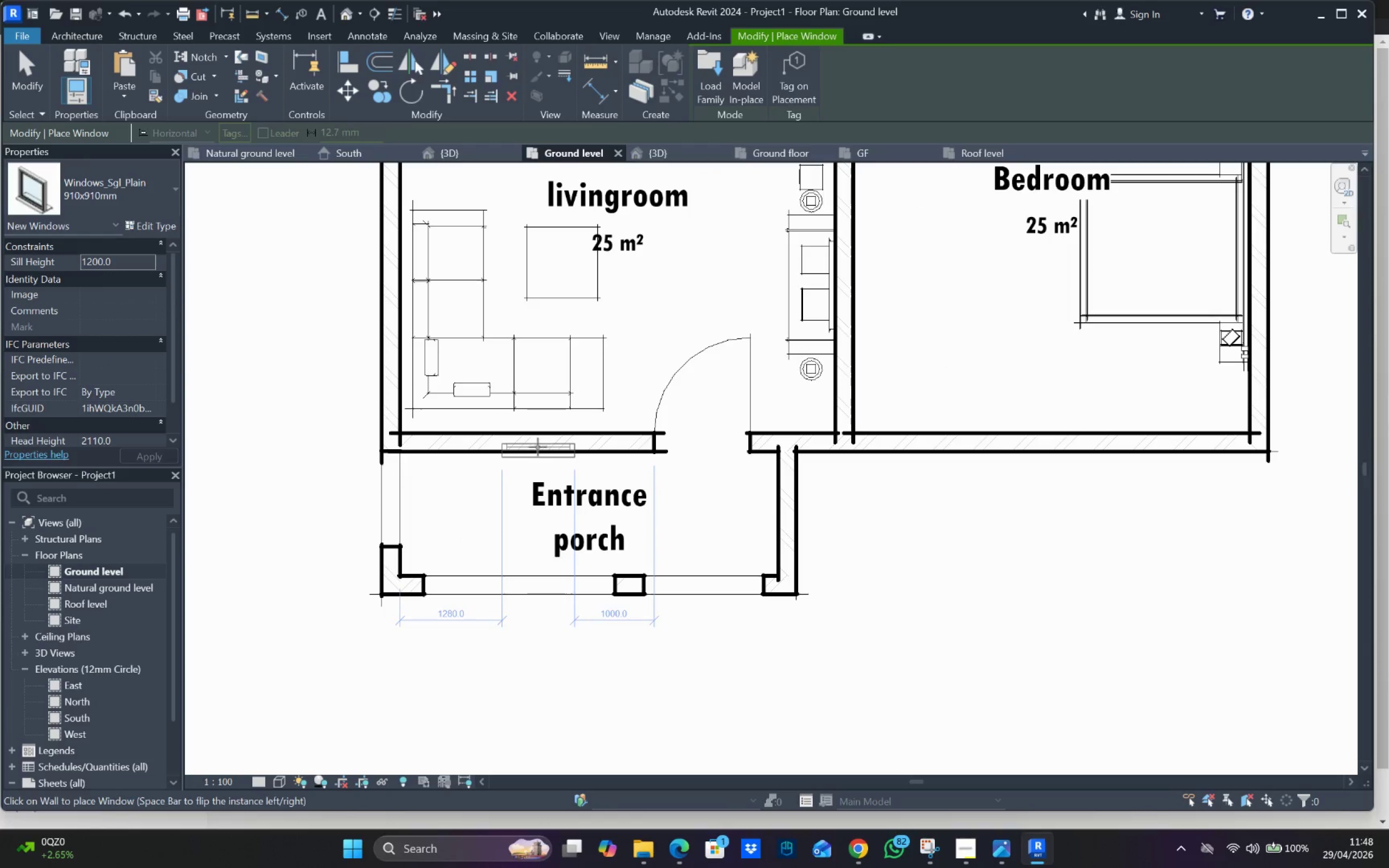 
key(Escape)
 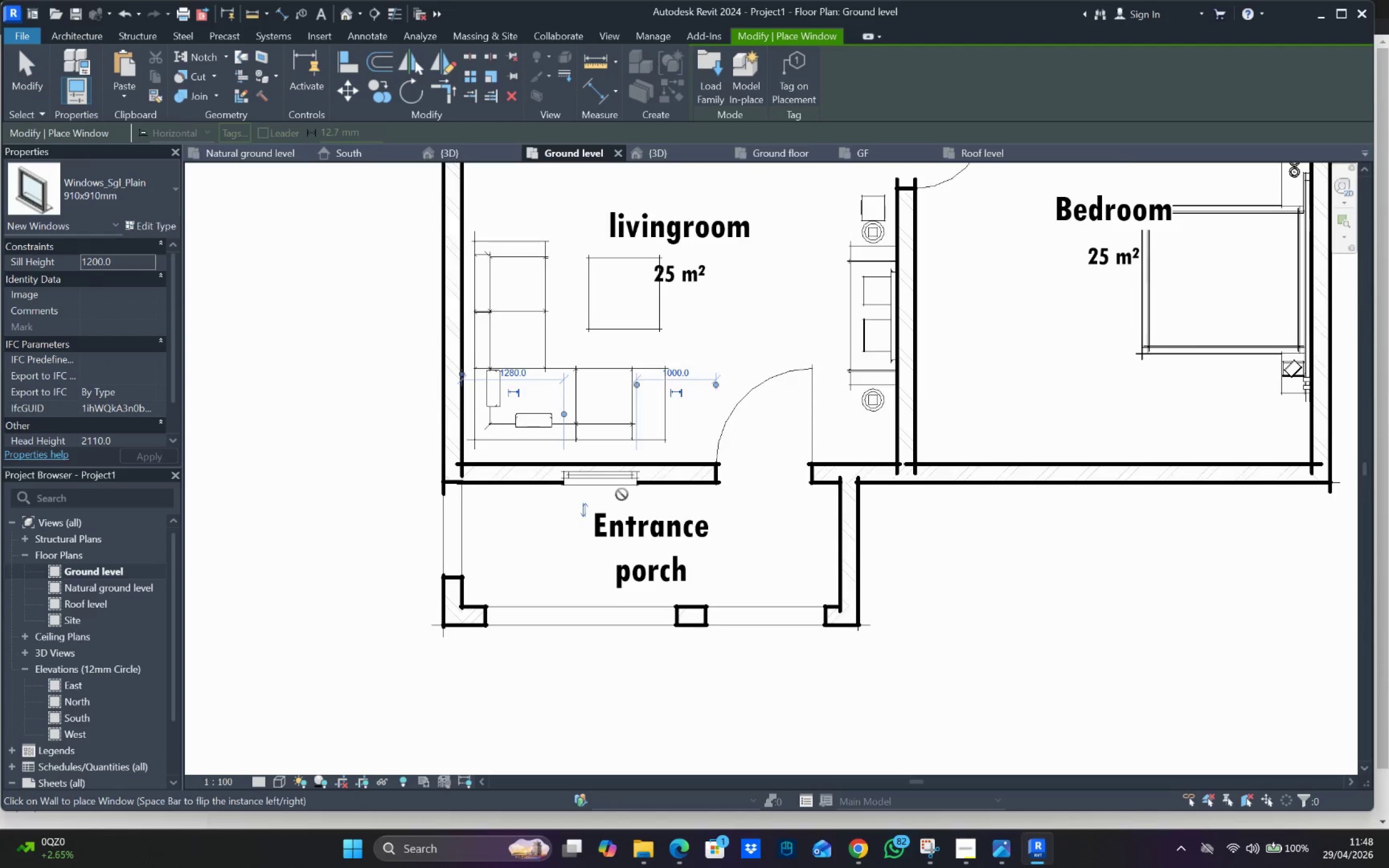 
key(Escape)
 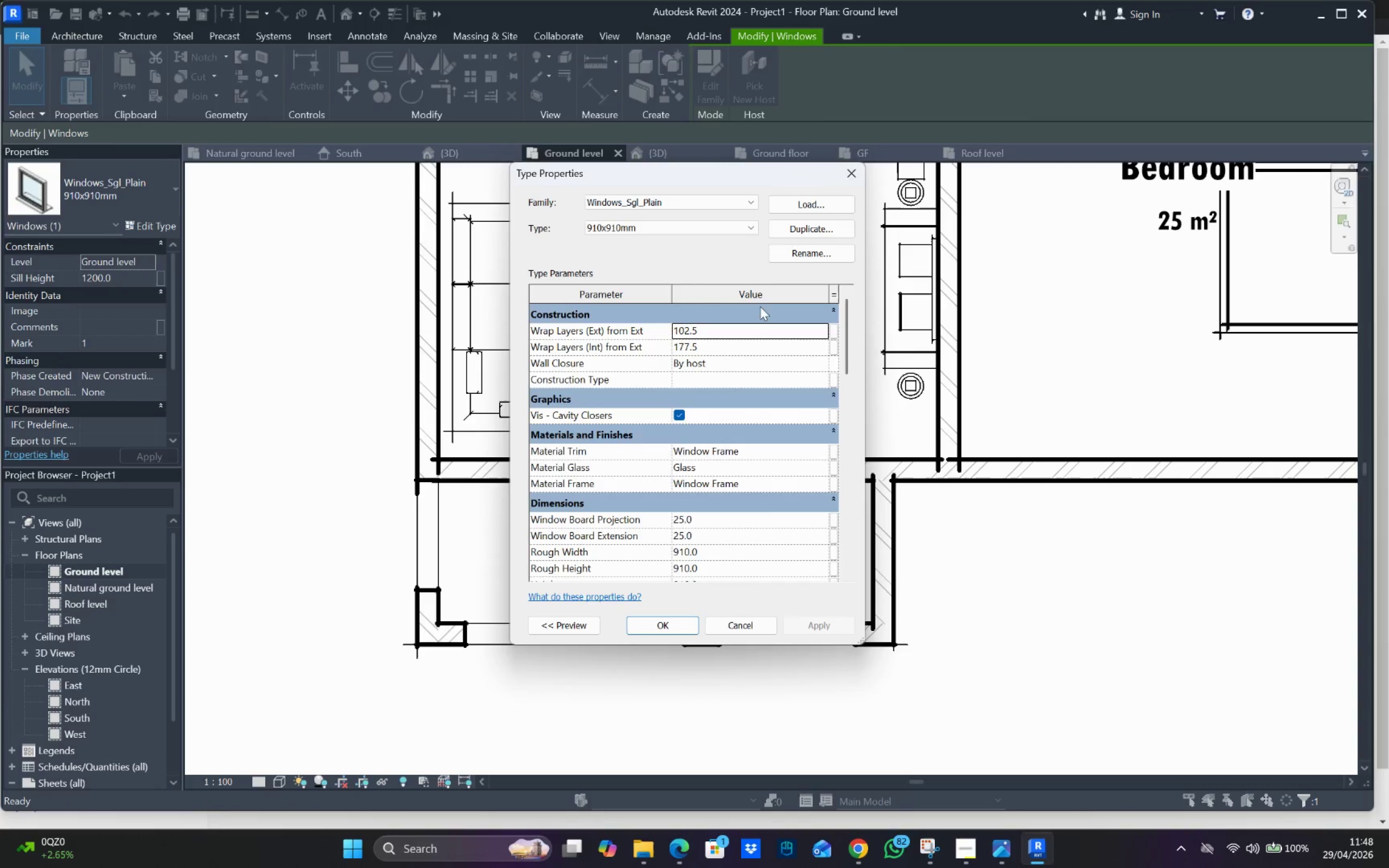 
scroll: coordinate [621, 494], scroll_direction: up, amount: 1.0
 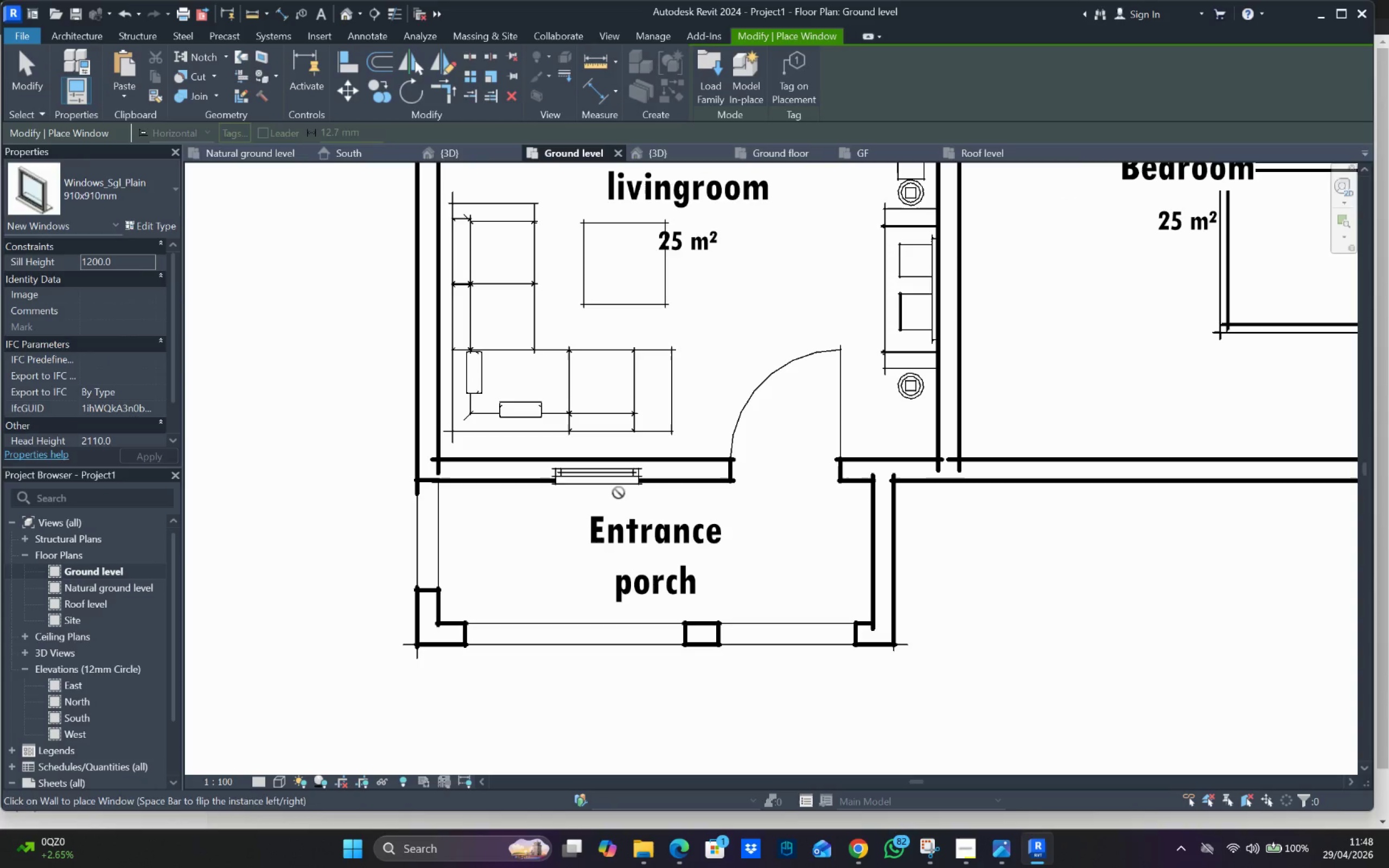 
left_click([617, 229])
 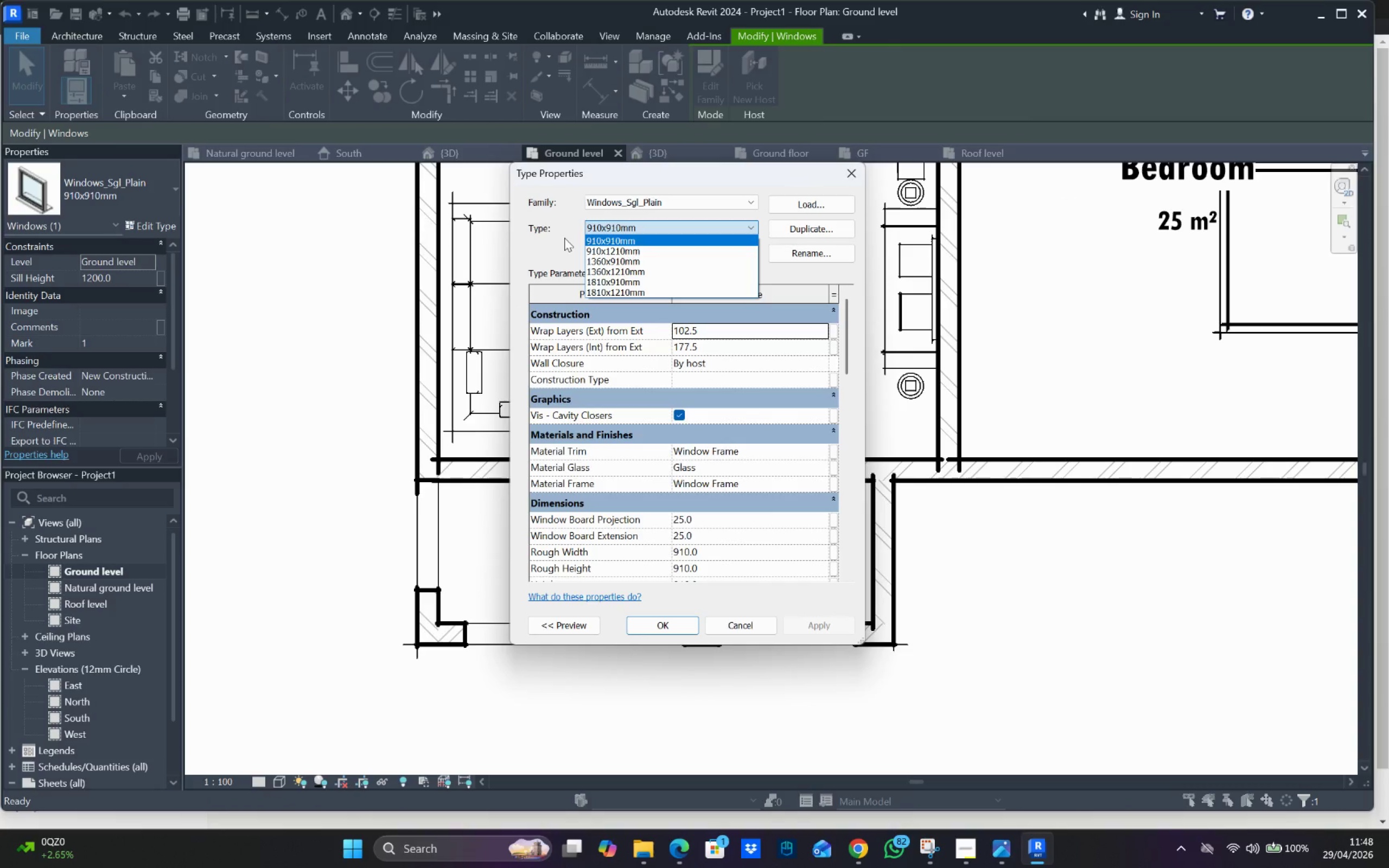 
type(1500)
 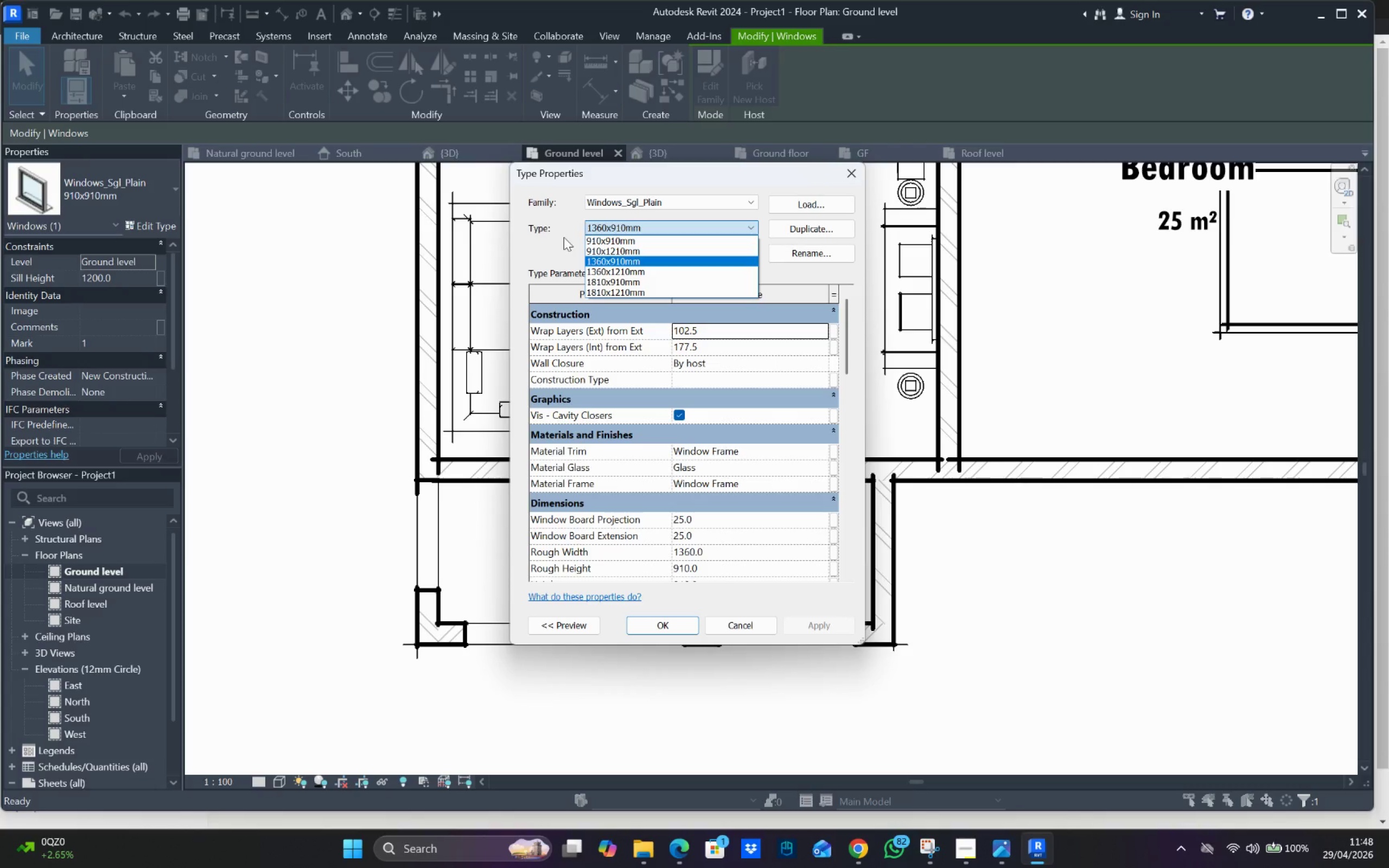 
type(x1500)
 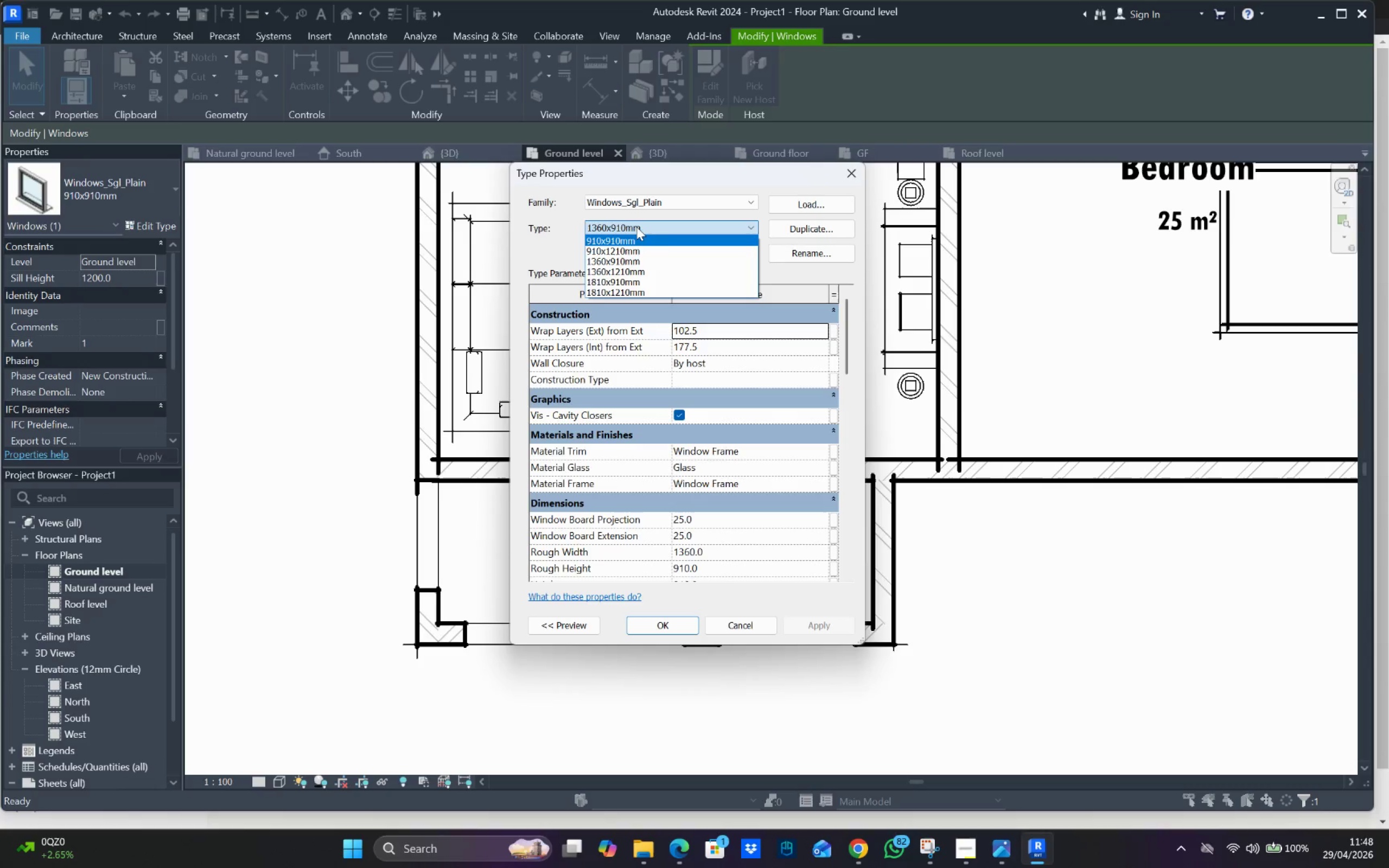 
left_click([794, 231])
 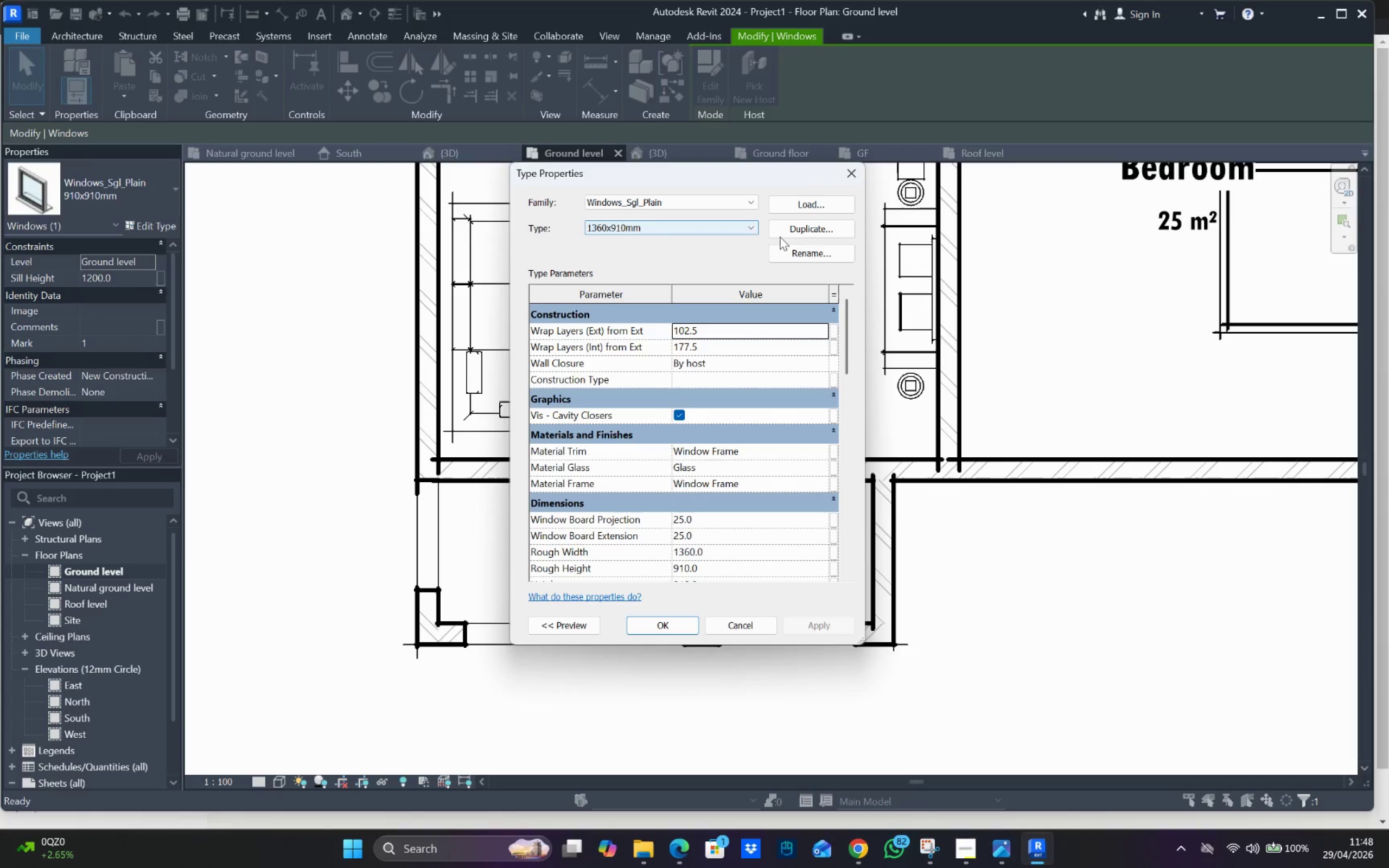 
left_click([815, 229])
 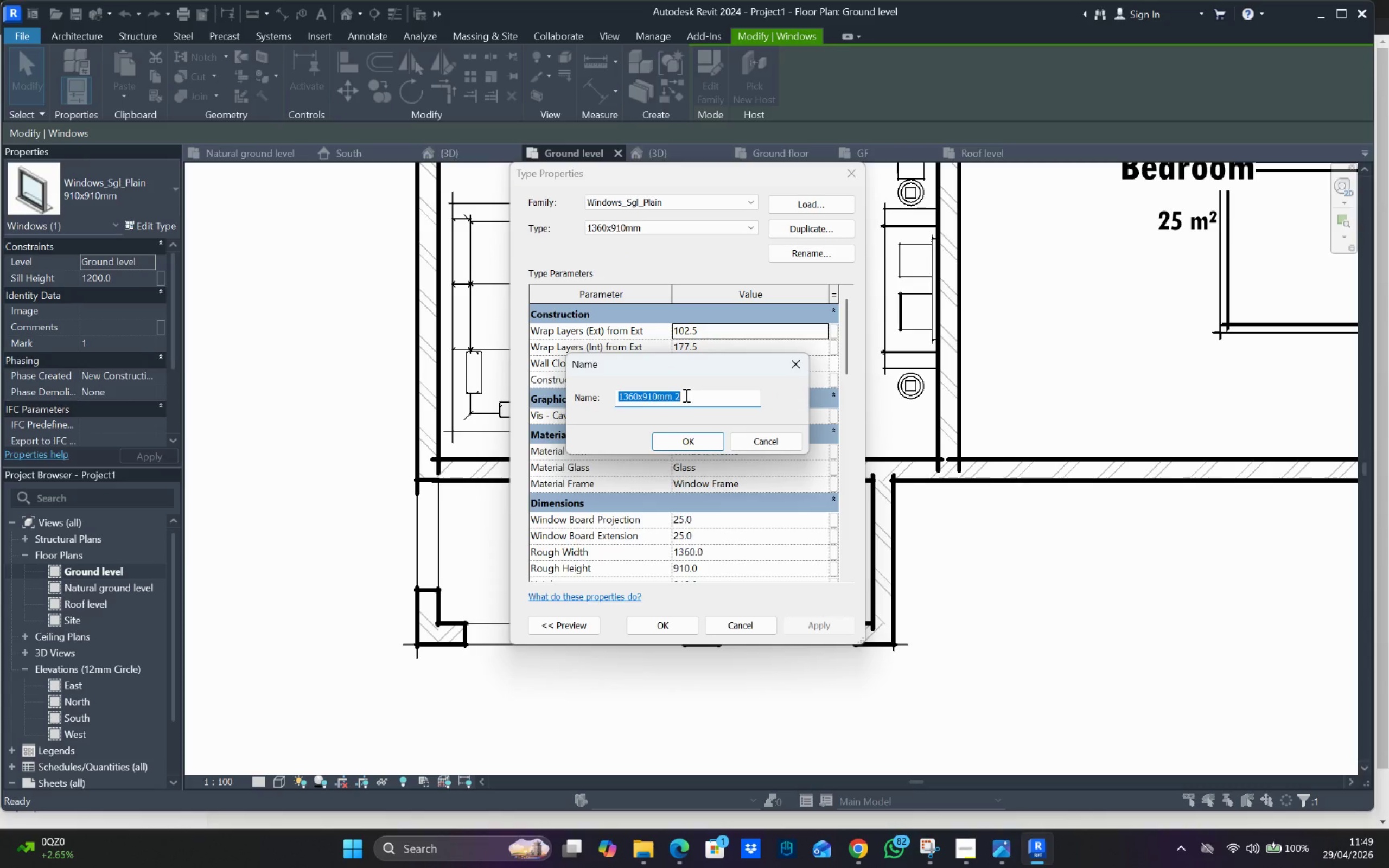 
type(1500x1500)
 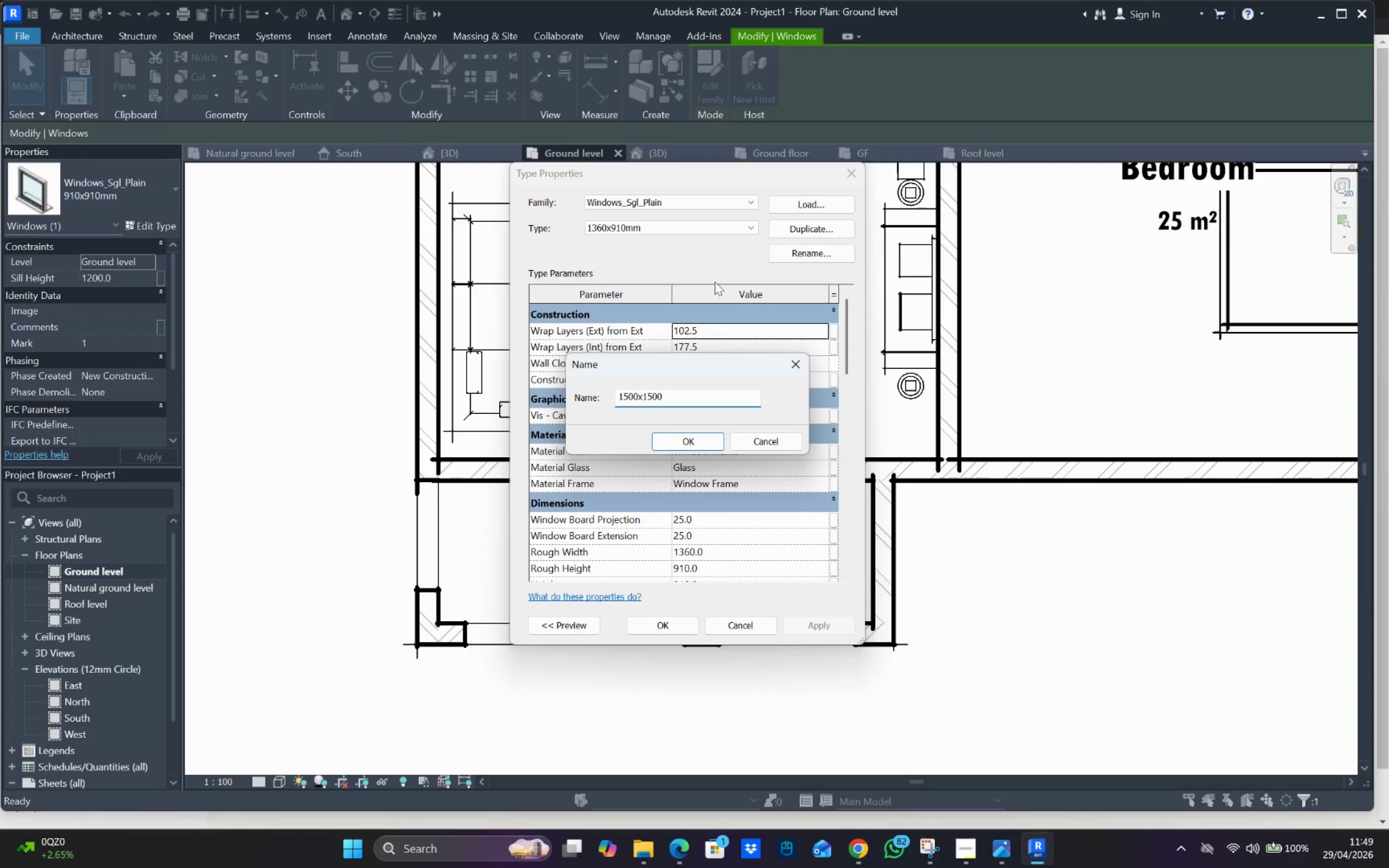 
type(mm)
 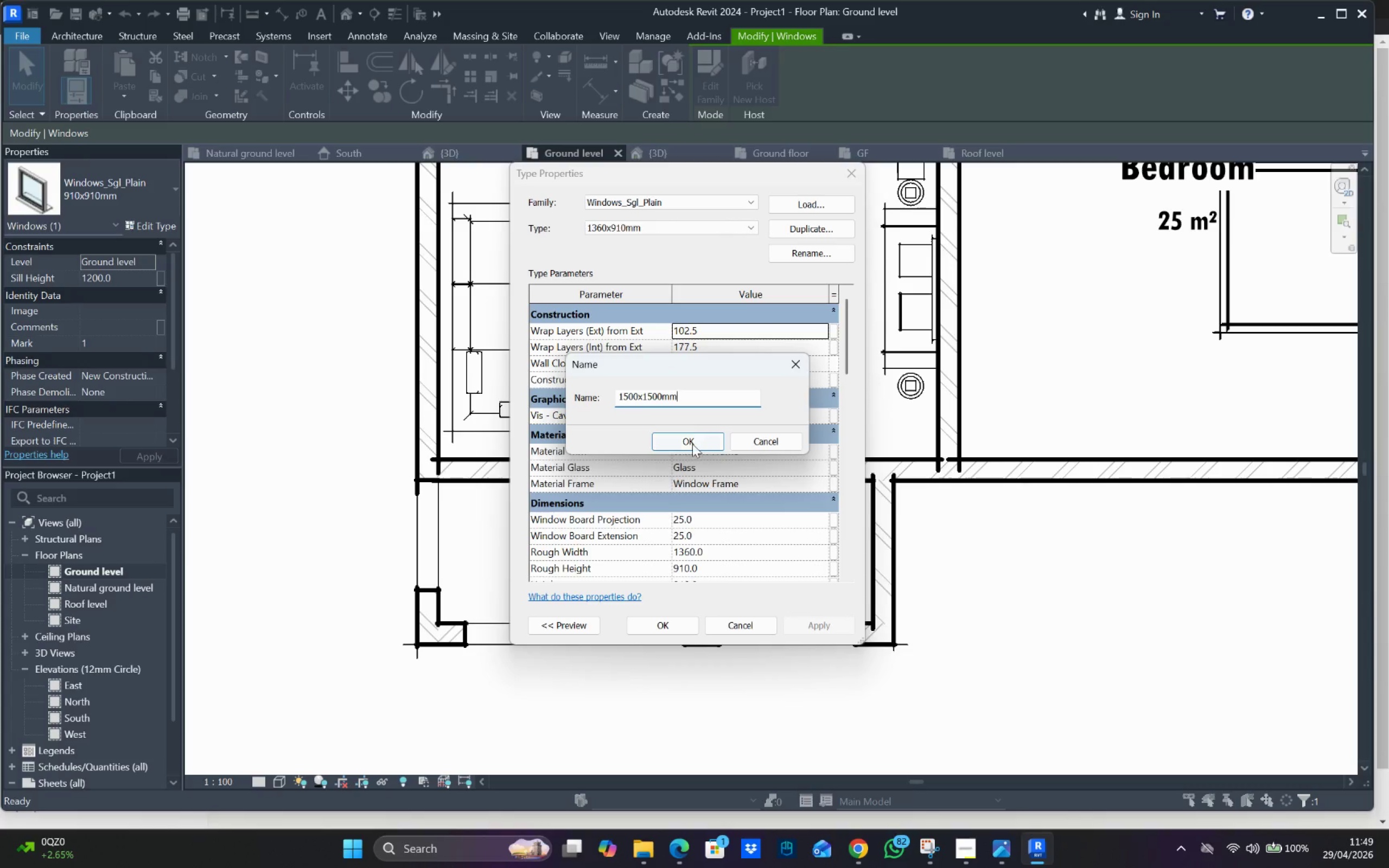 
left_click([691, 448])
 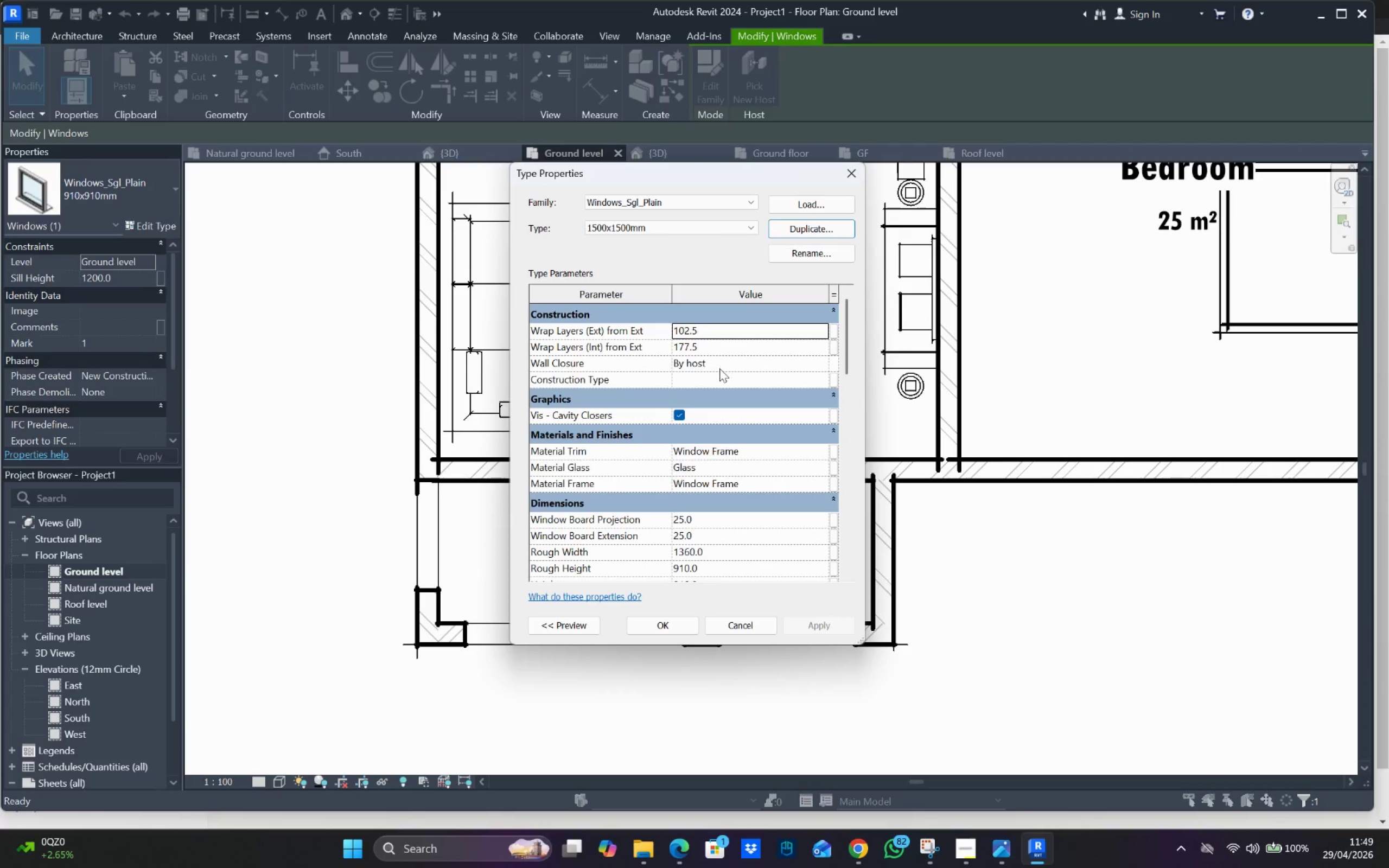 
scroll: coordinate [730, 491], scroll_direction: down, amount: 2.0
 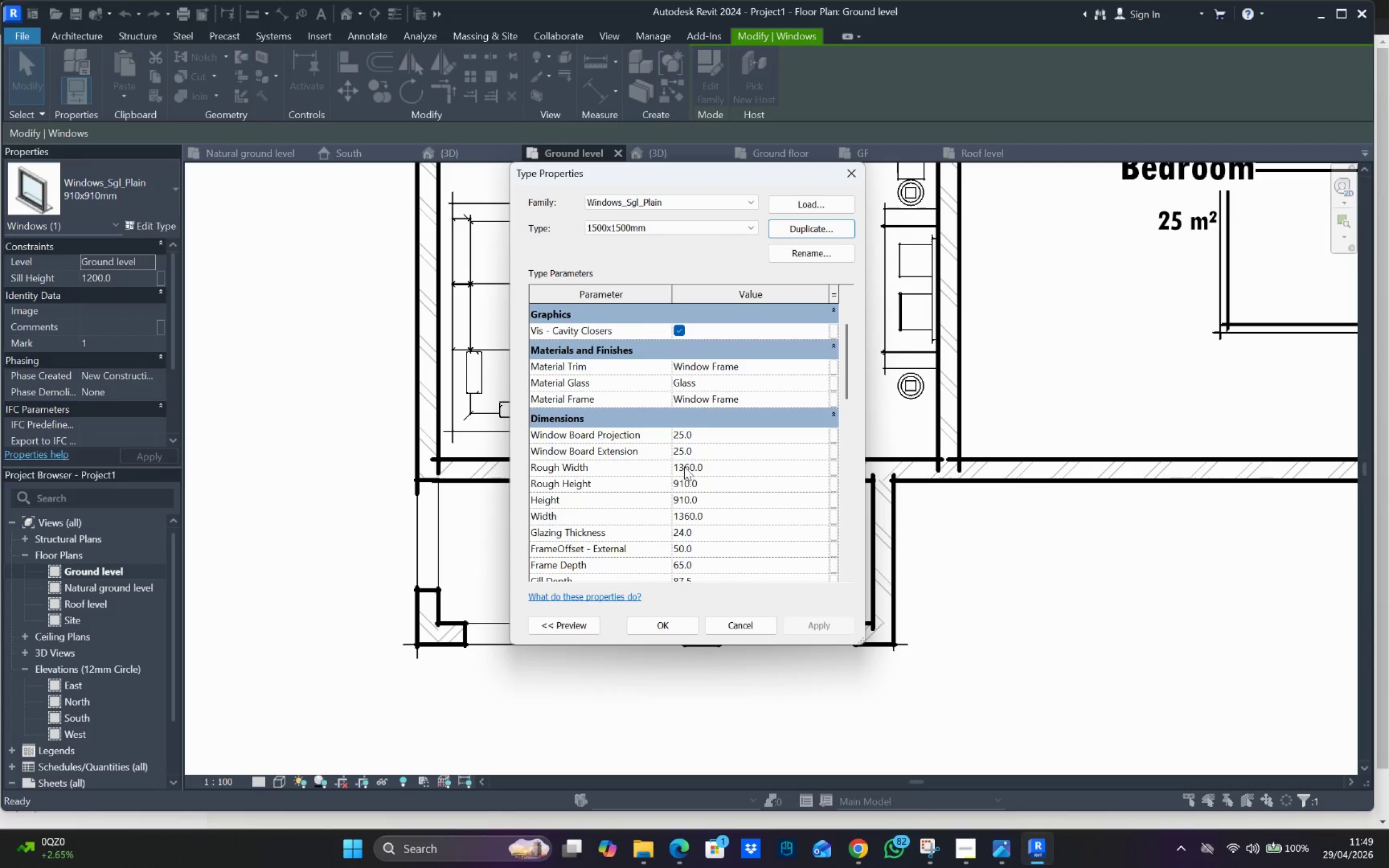 
double_click([684, 467])
 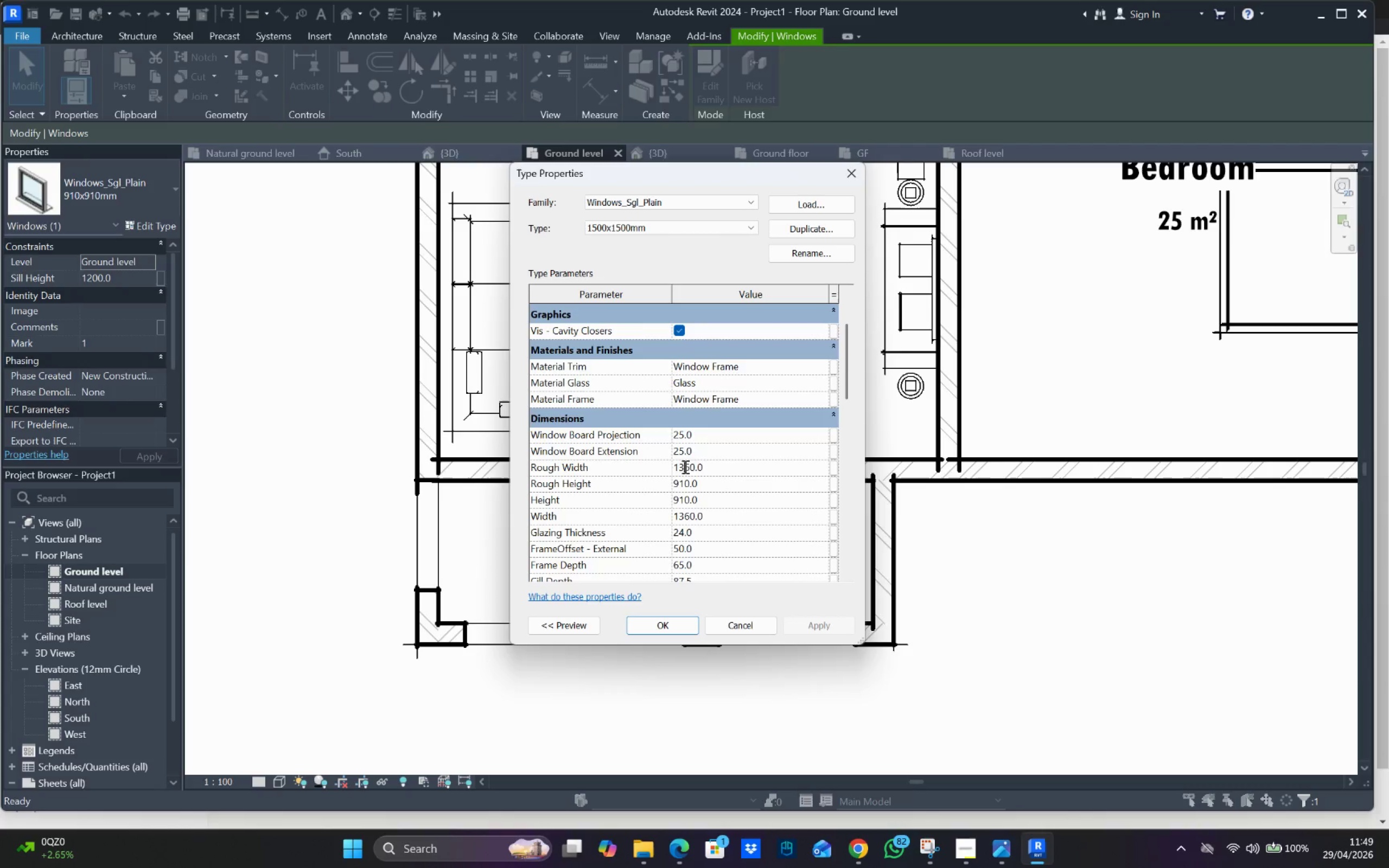 
triple_click([684, 467])
 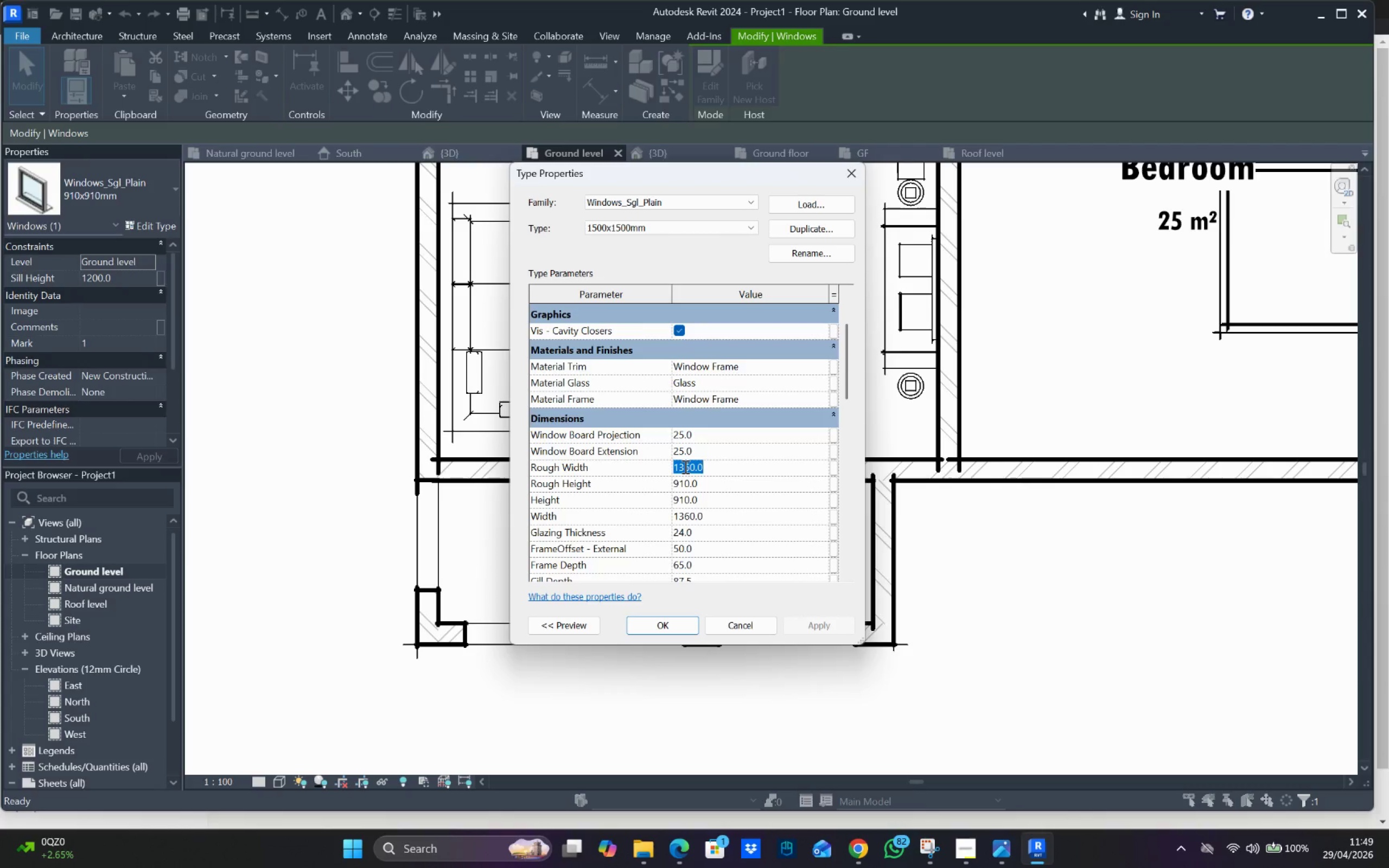 
type(1500)
 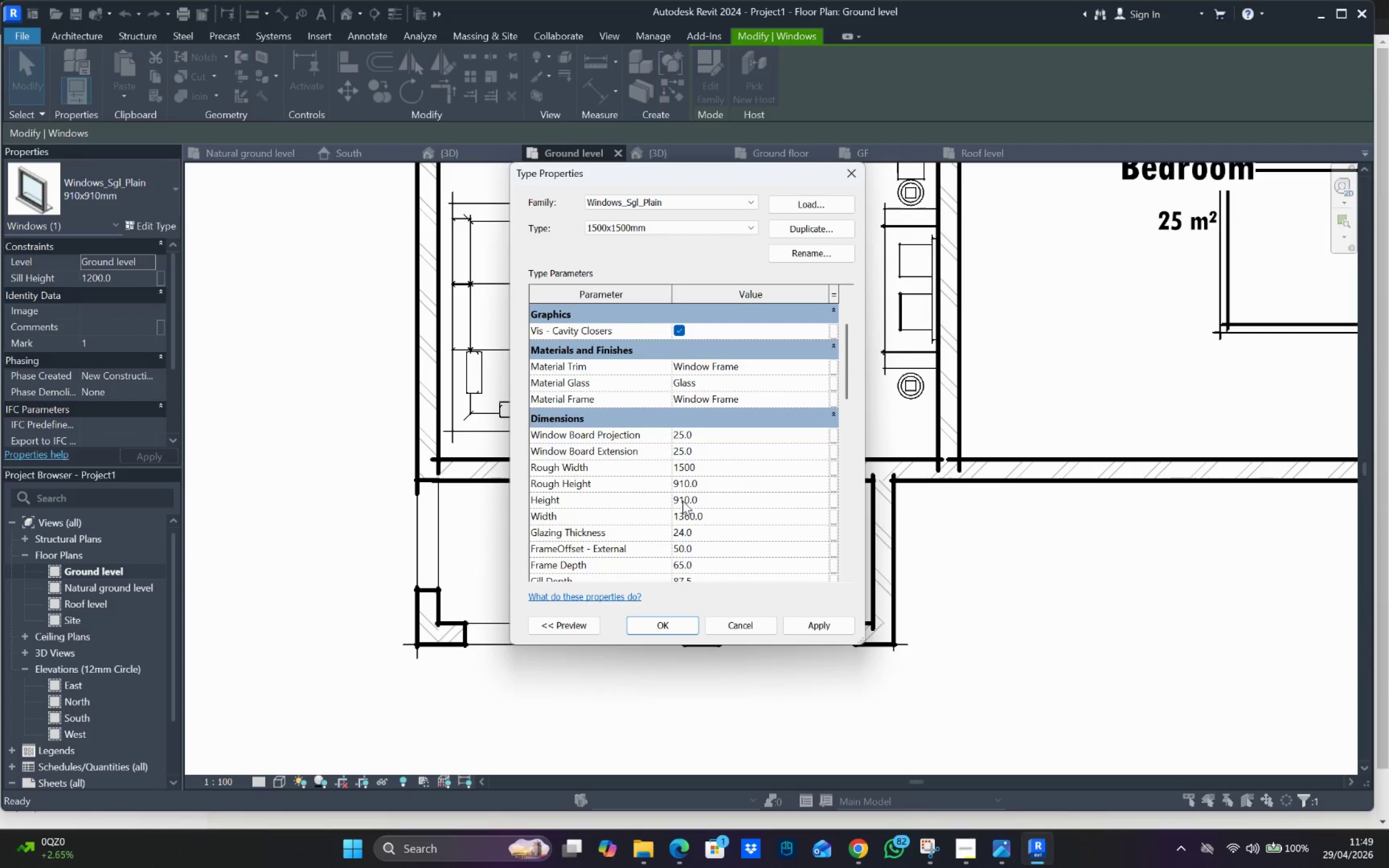 
double_click([683, 500])
 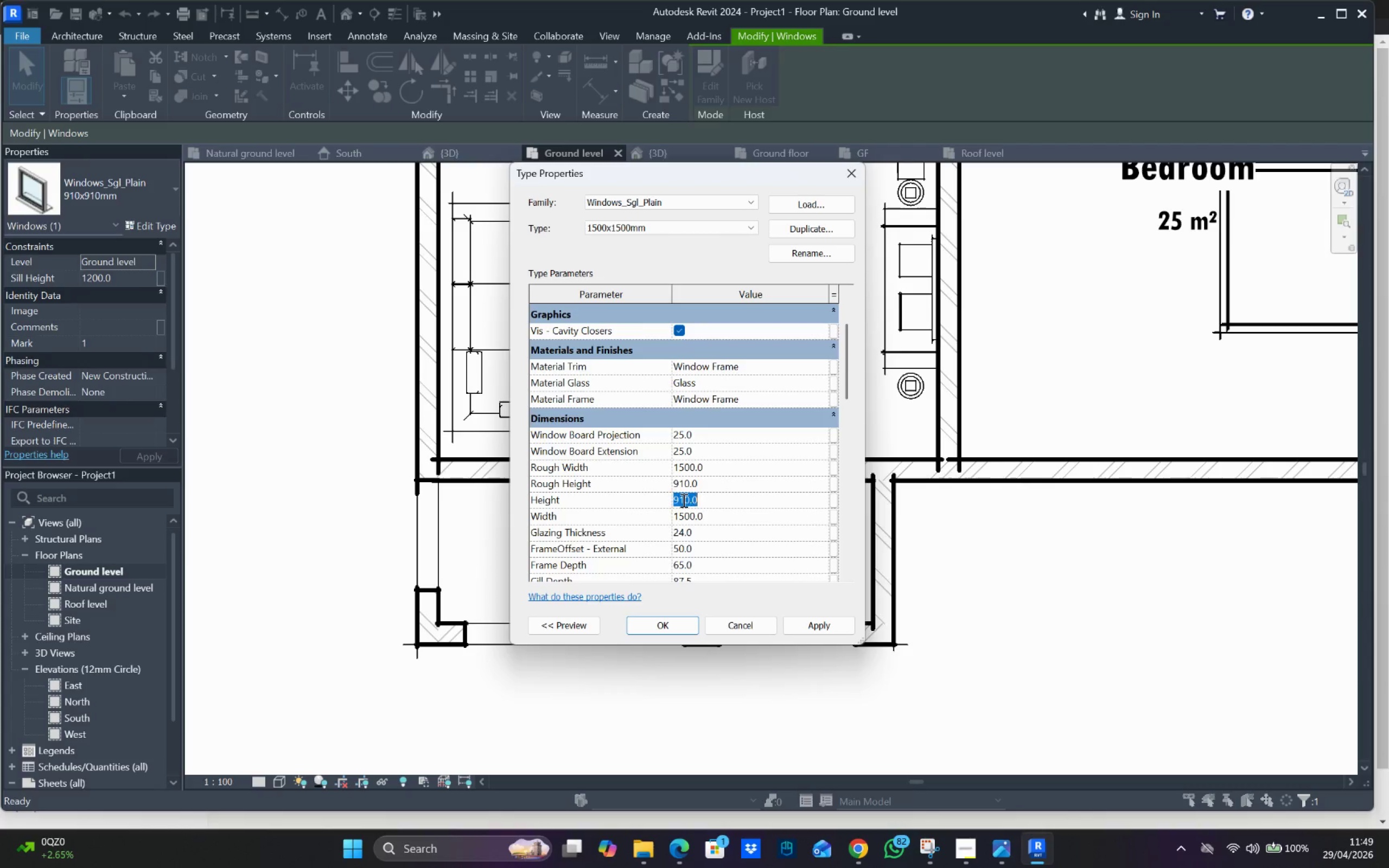 
triple_click([683, 500])
 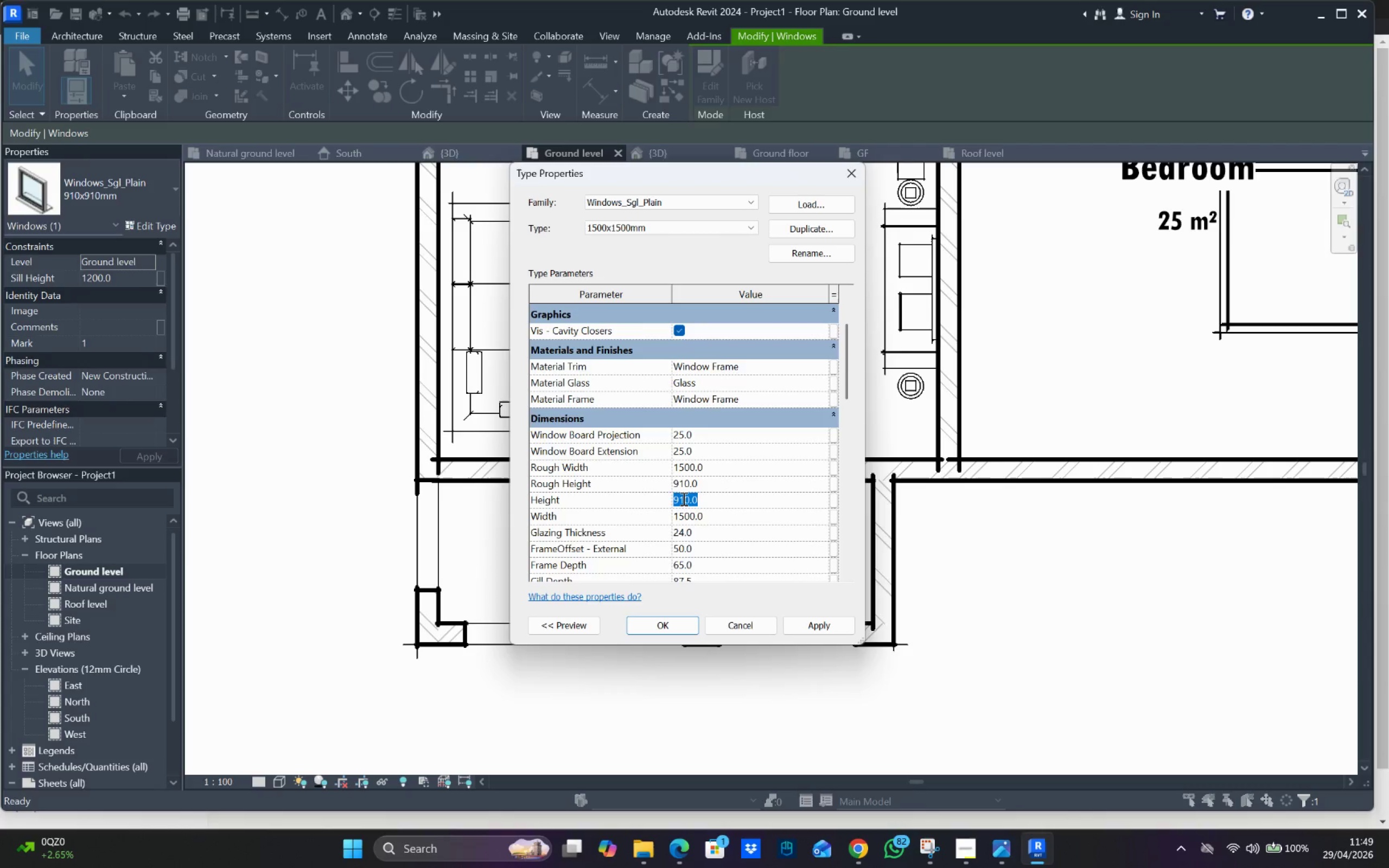 
type(1900)
 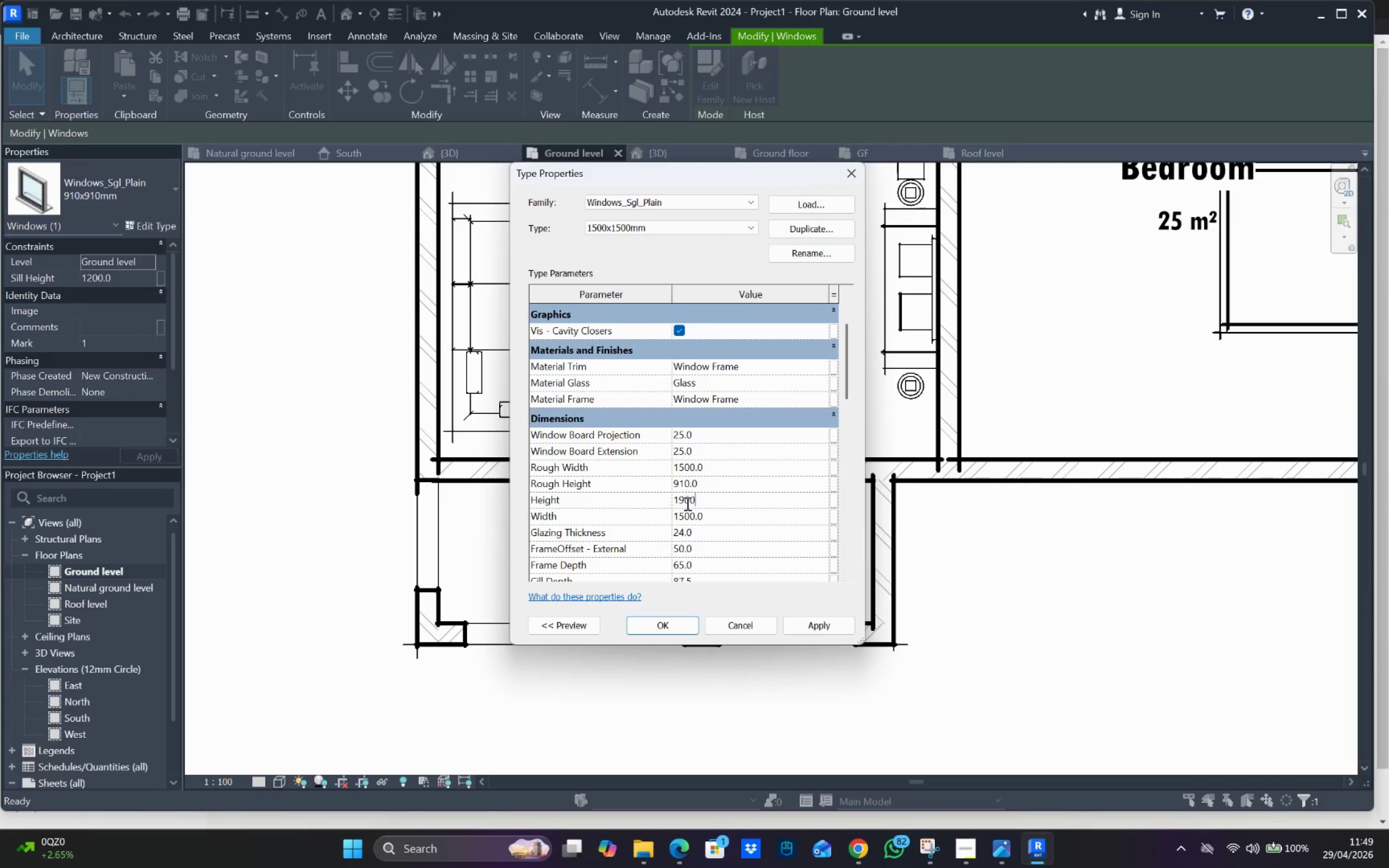 
left_click([685, 502])
 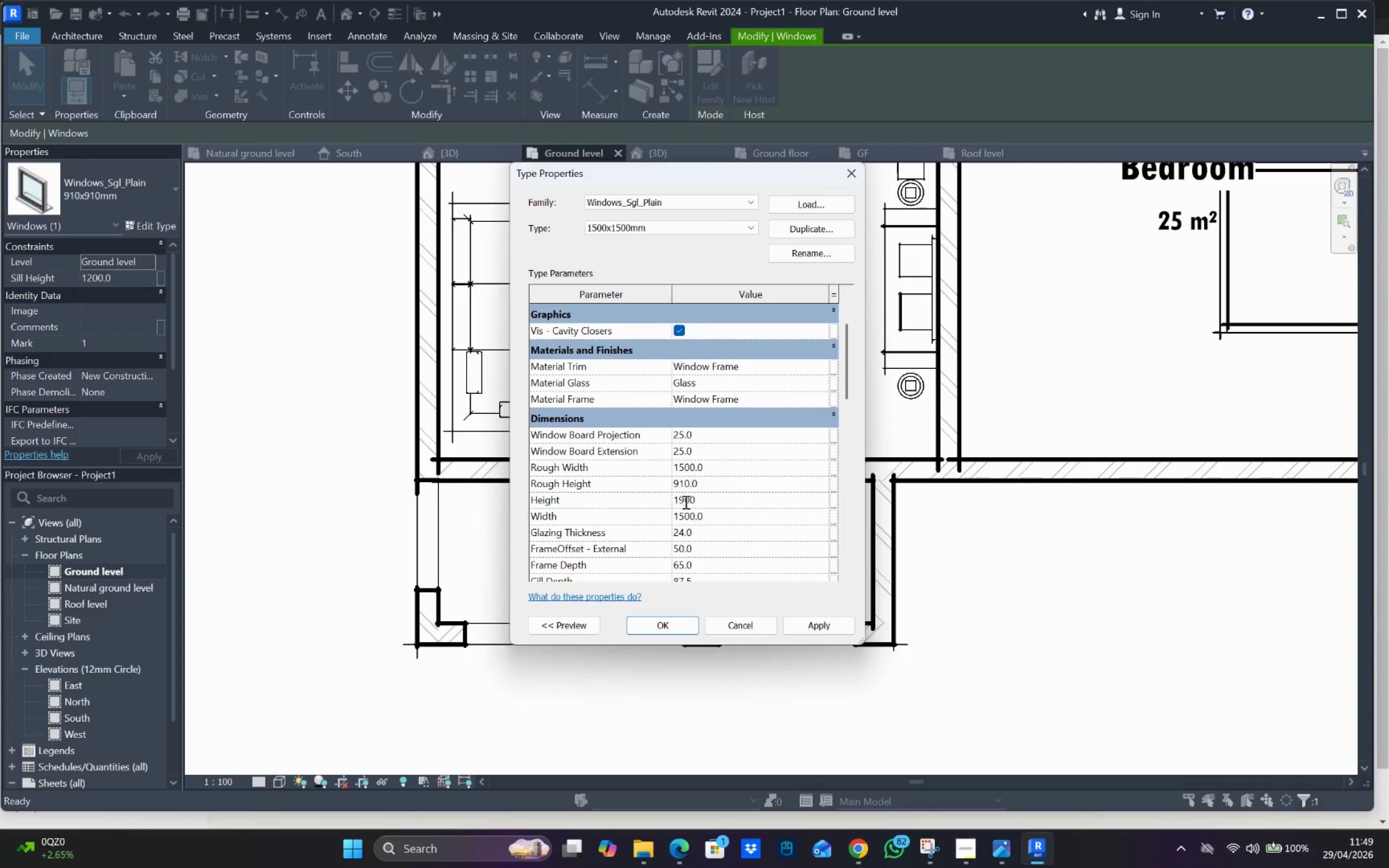 
key(Backspace)
key(Backspace)
type(150)
key(Backspace)
 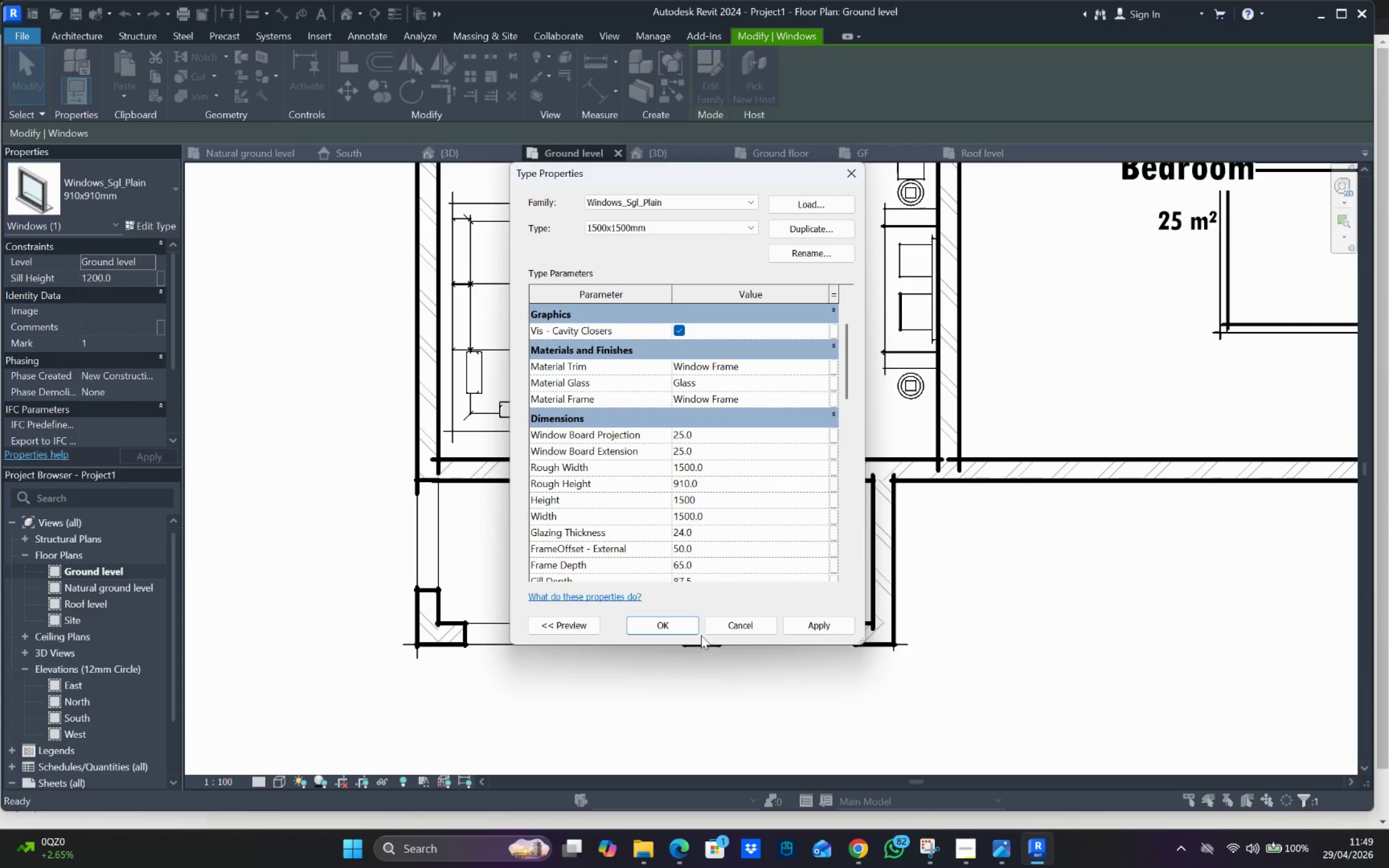 
left_click([683, 622])
 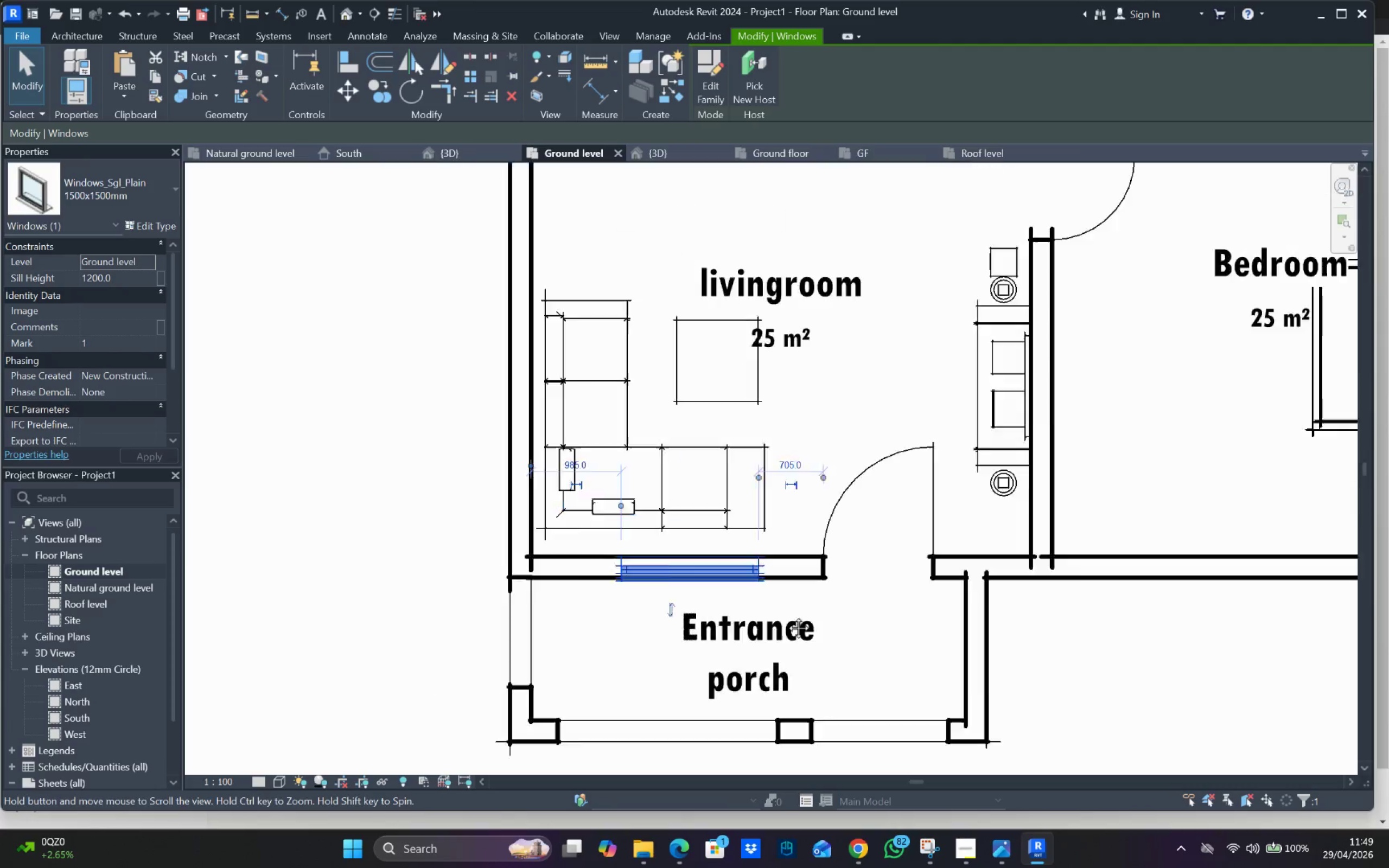 
right_click([753, 600])
 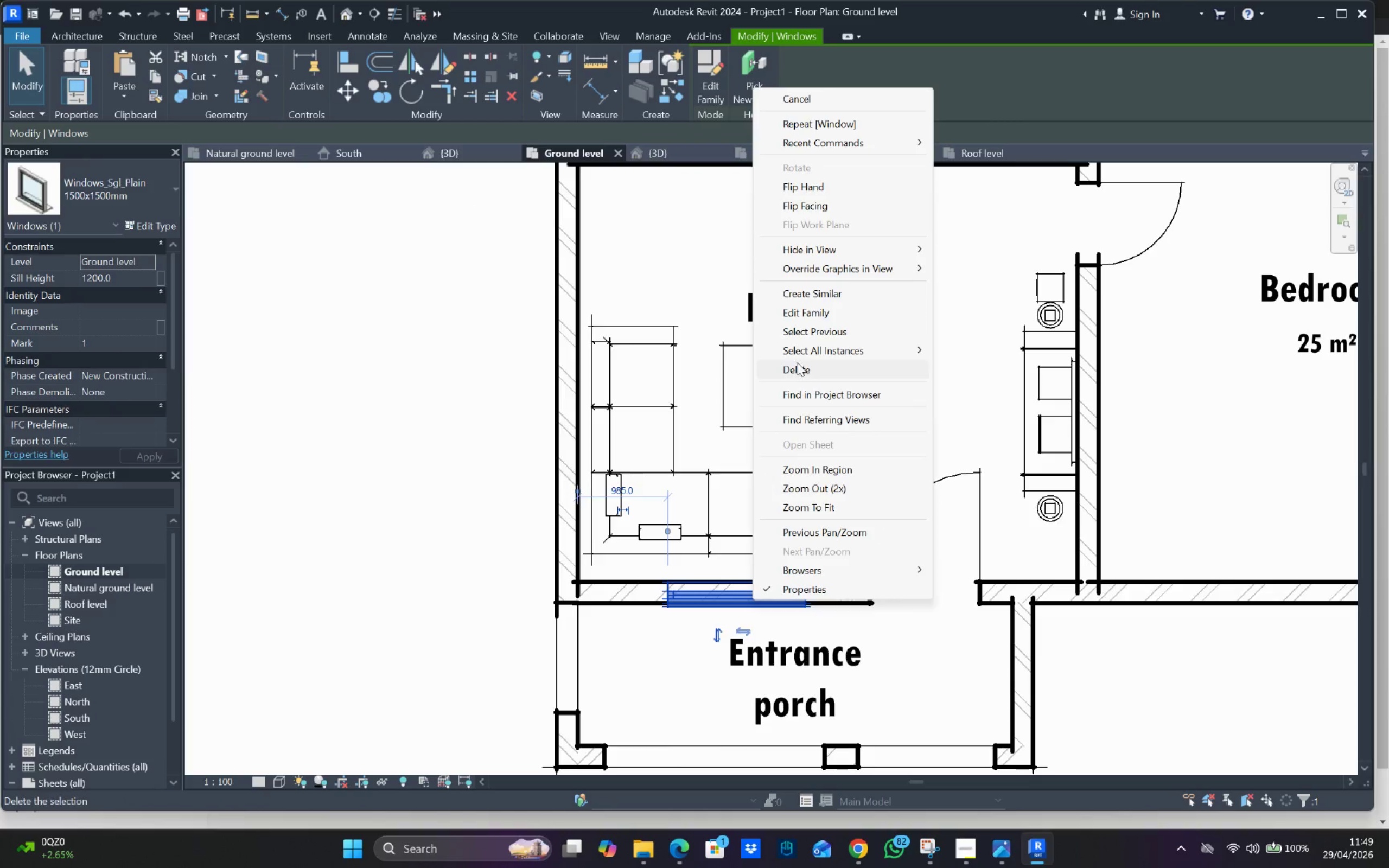 
left_click([818, 292])
 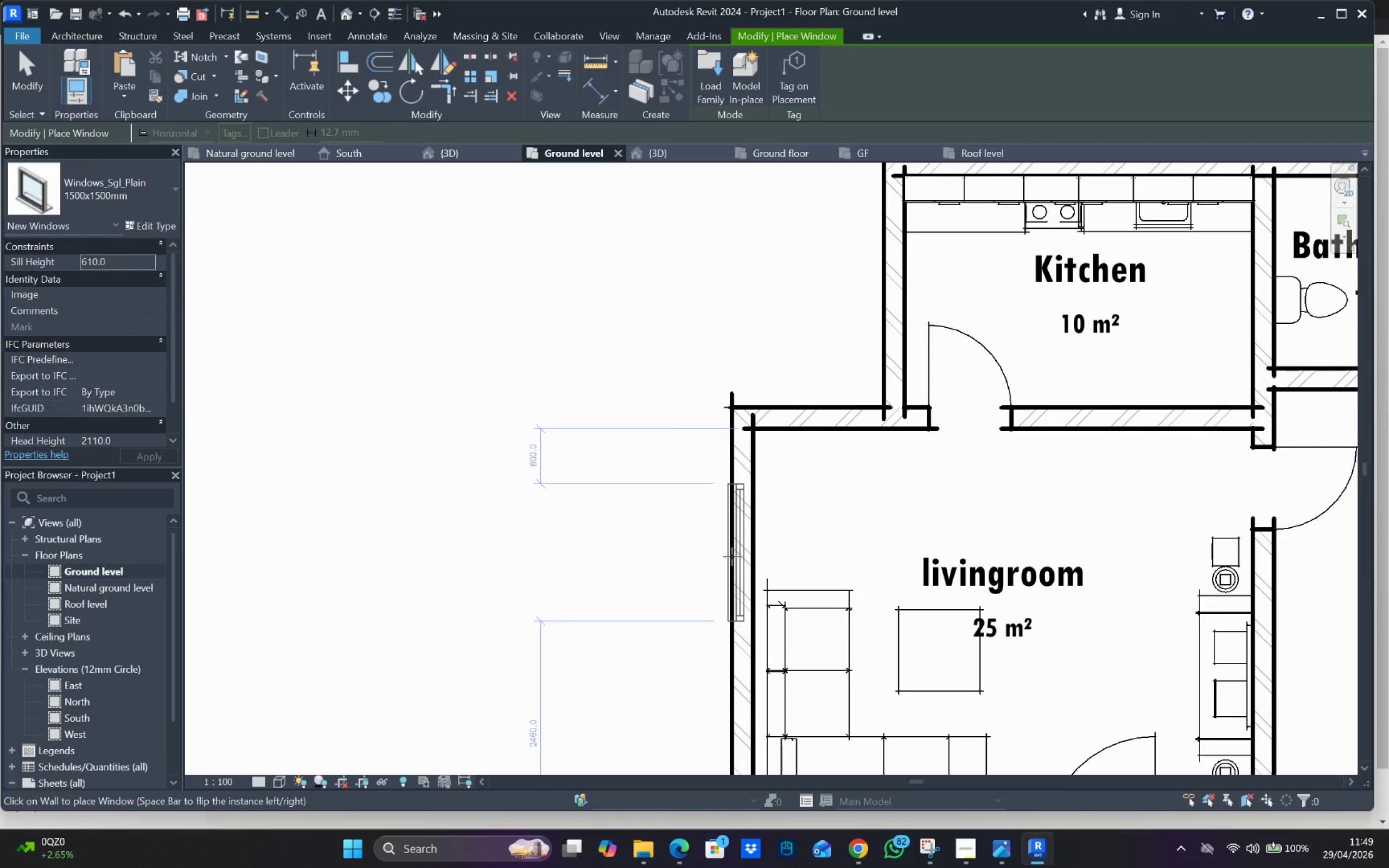 
left_click([732, 566])
 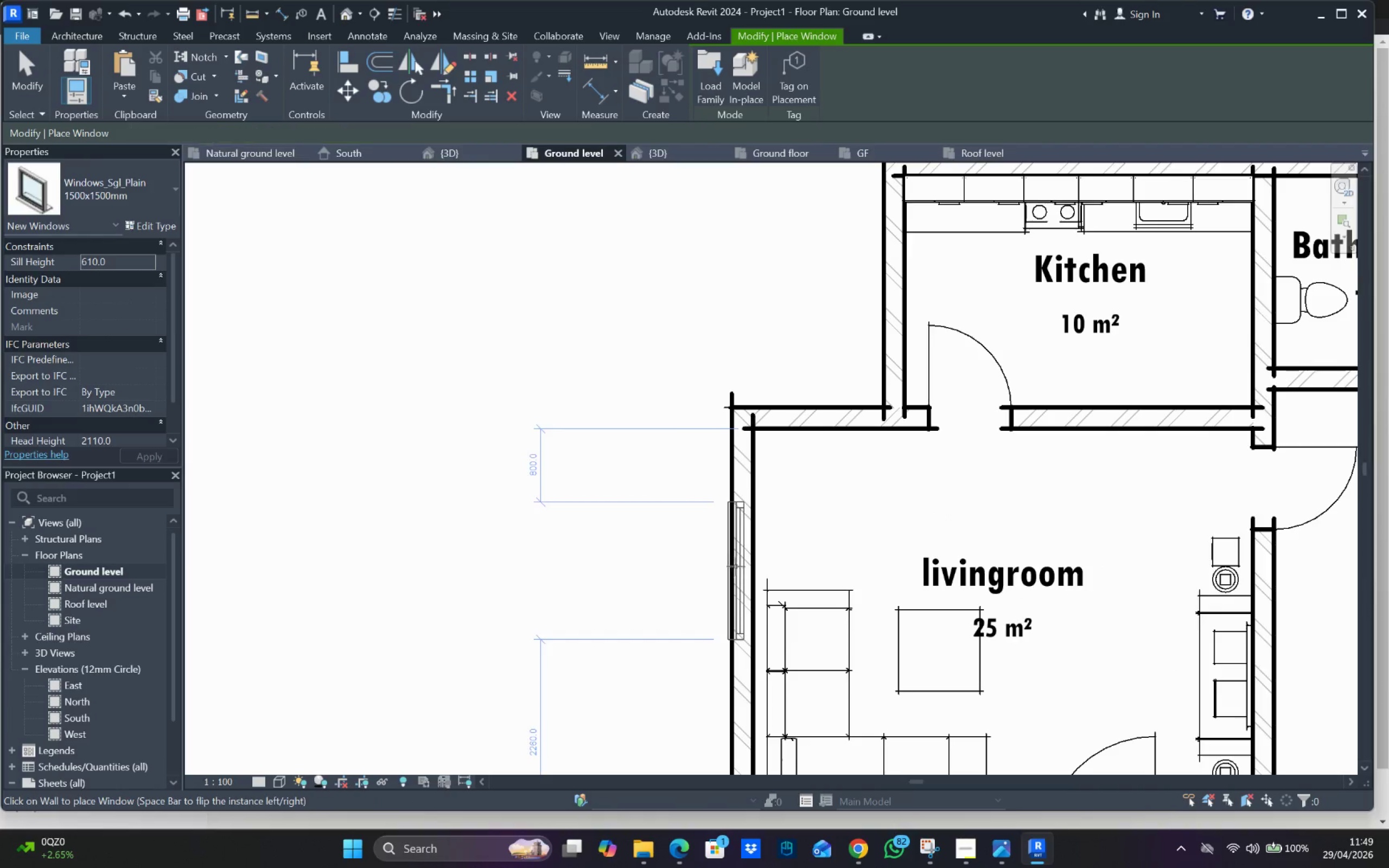 
scroll: coordinate [831, 519], scroll_direction: down, amount: 3.0
 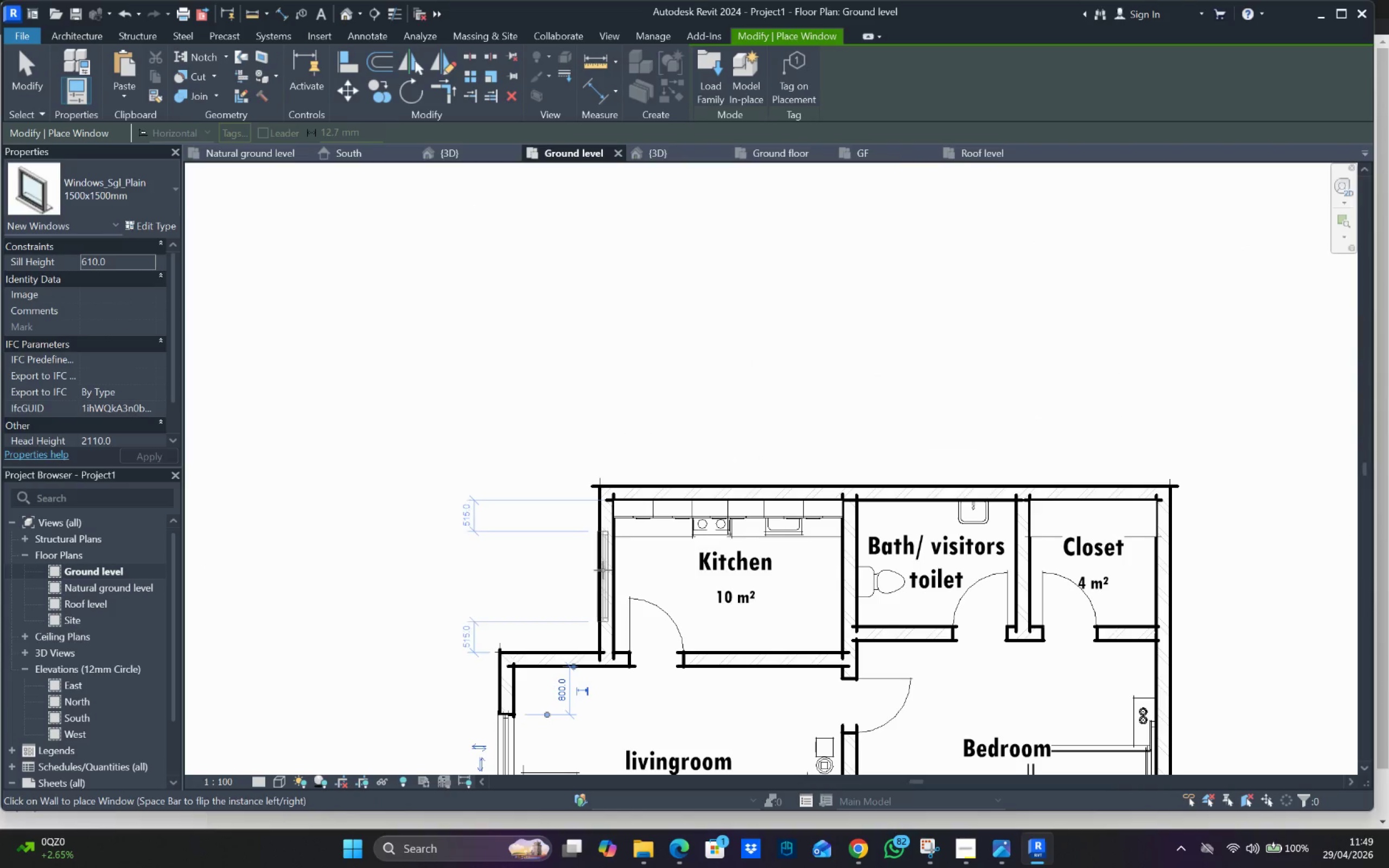 
left_click([603, 560])
 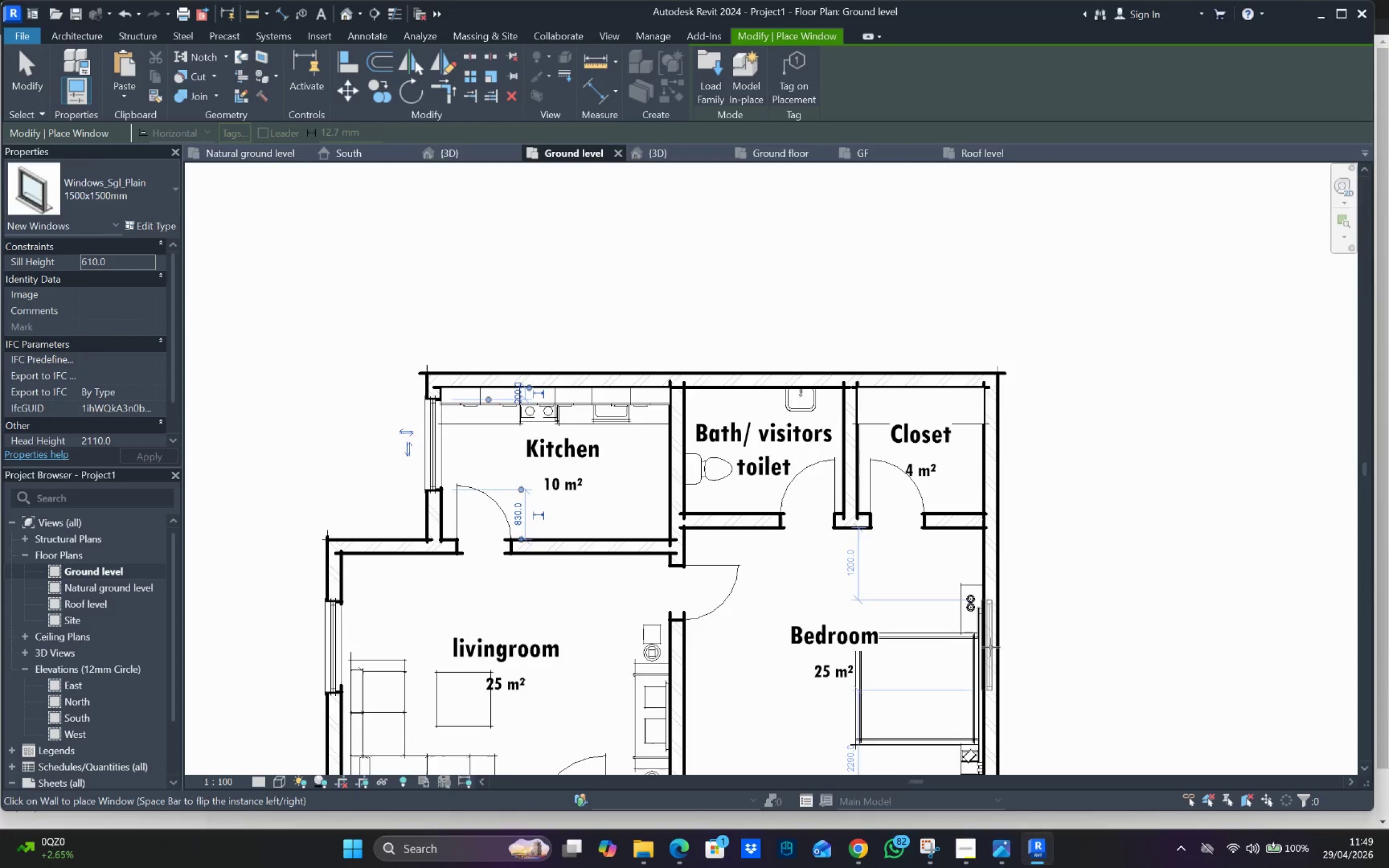 
left_click([927, 420])
 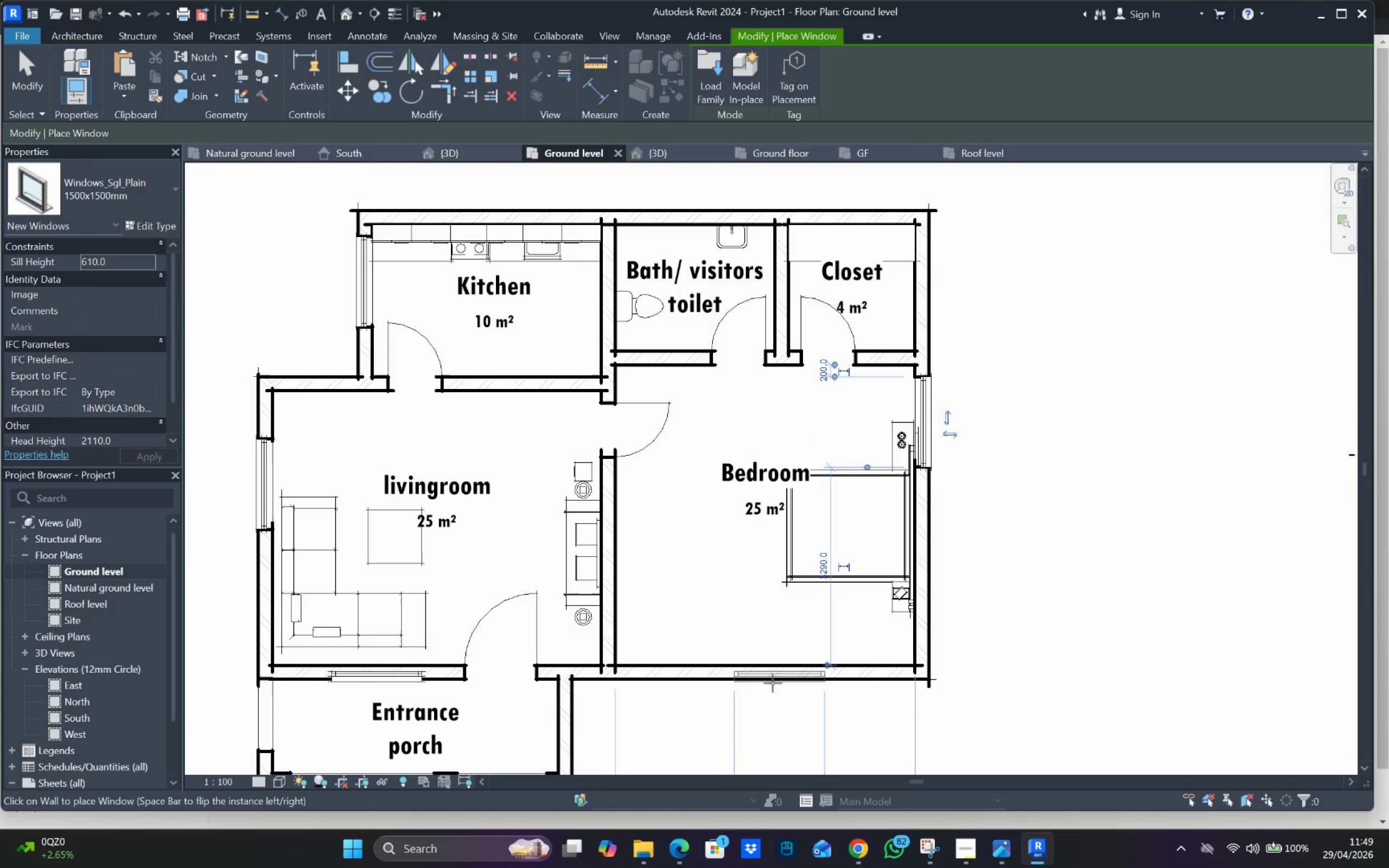 
left_click([763, 681])
 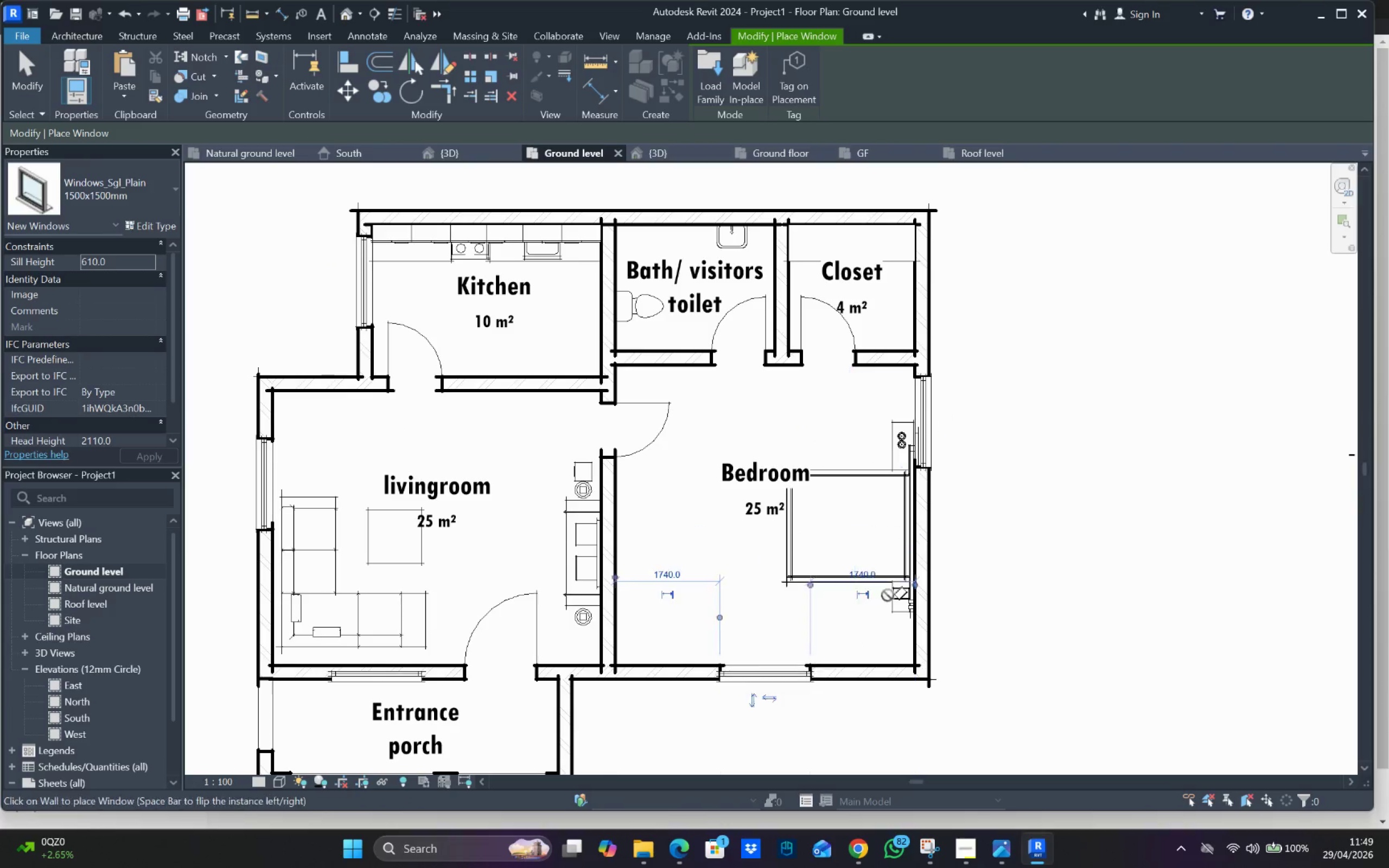 
scroll: coordinate [917, 526], scroll_direction: down, amount: 1.0
 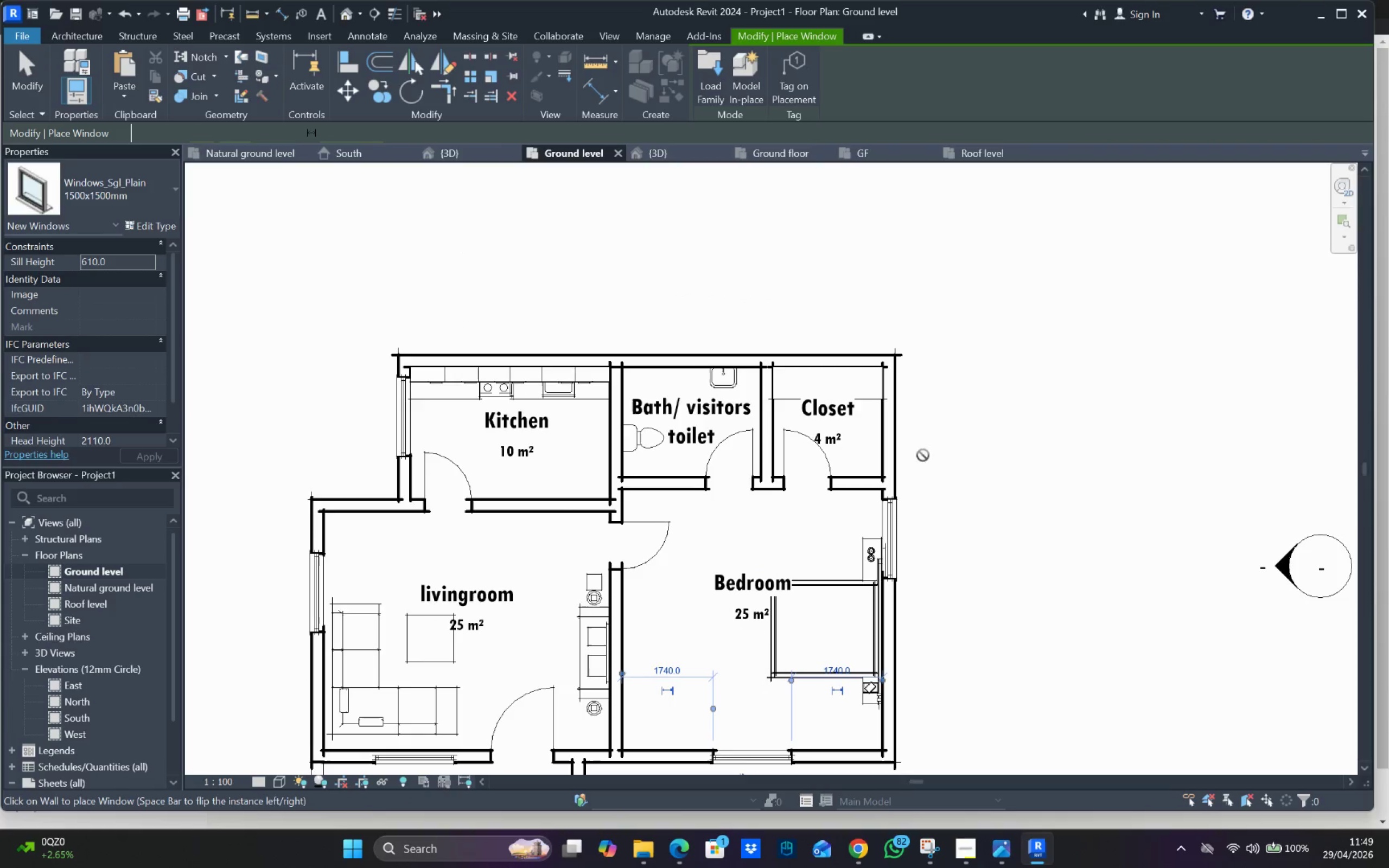 
scroll: coordinate [739, 433], scroll_direction: up, amount: 4.0
 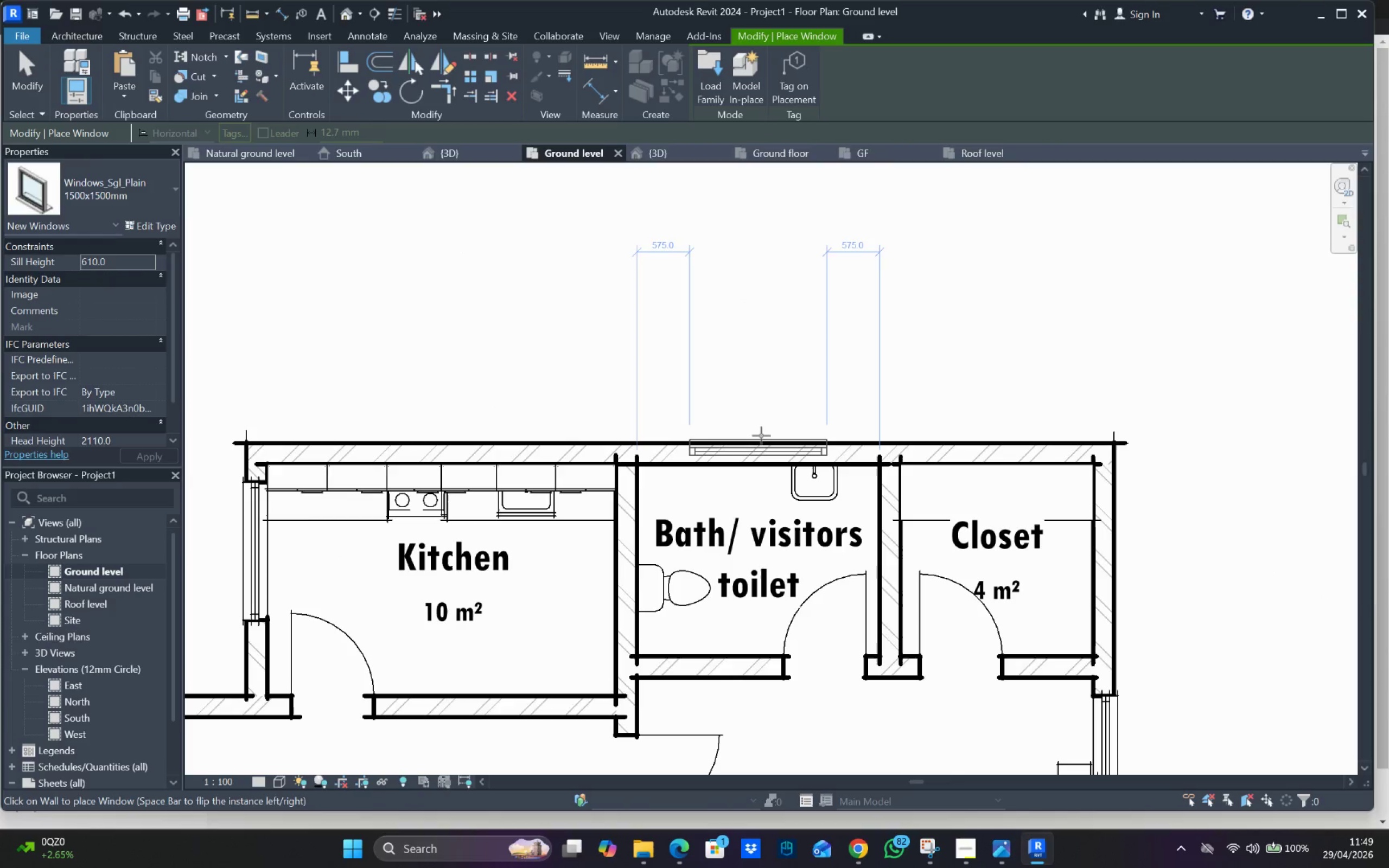 
left_click([762, 436])
 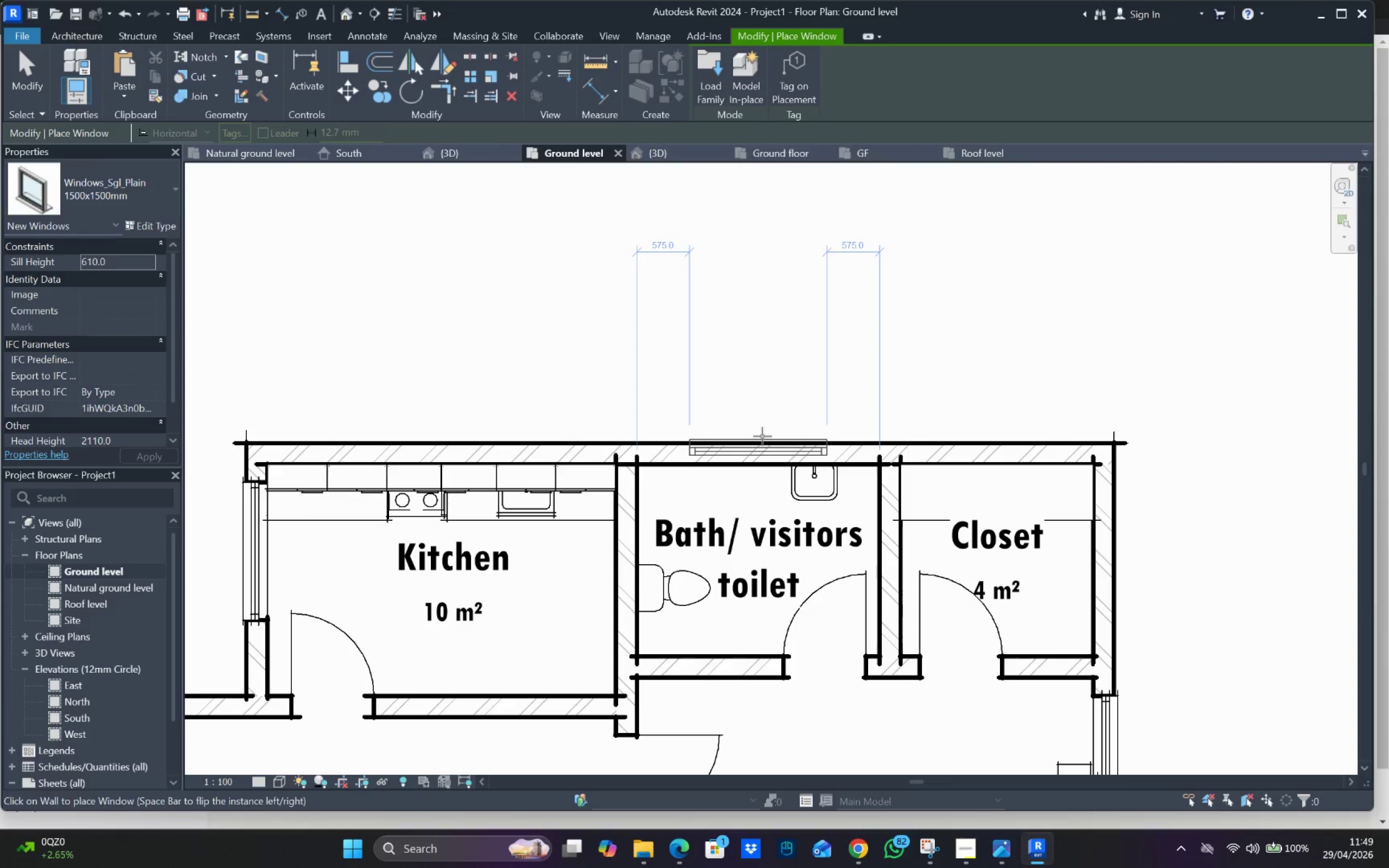 
key(Escape)
 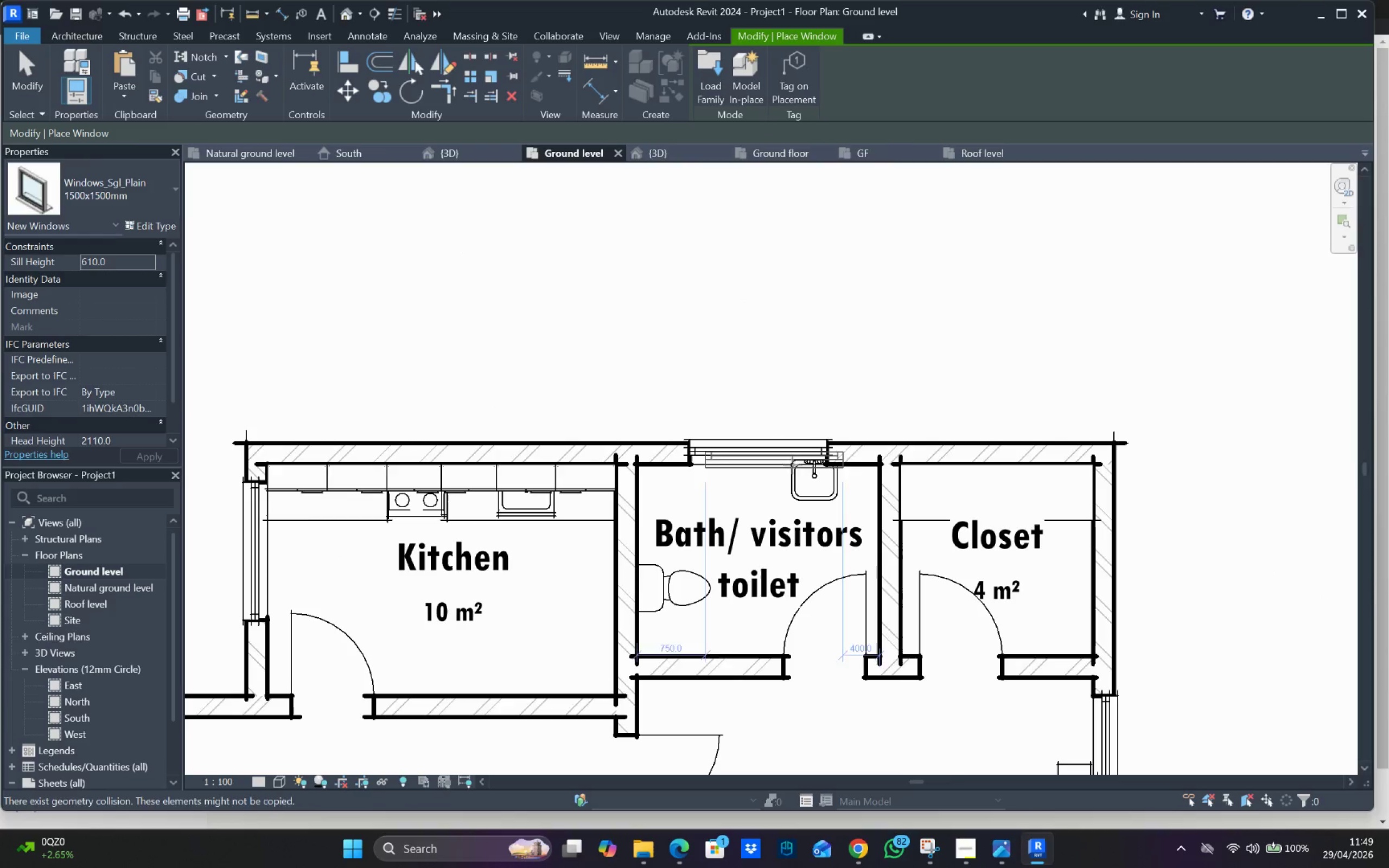 
key(Escape)
 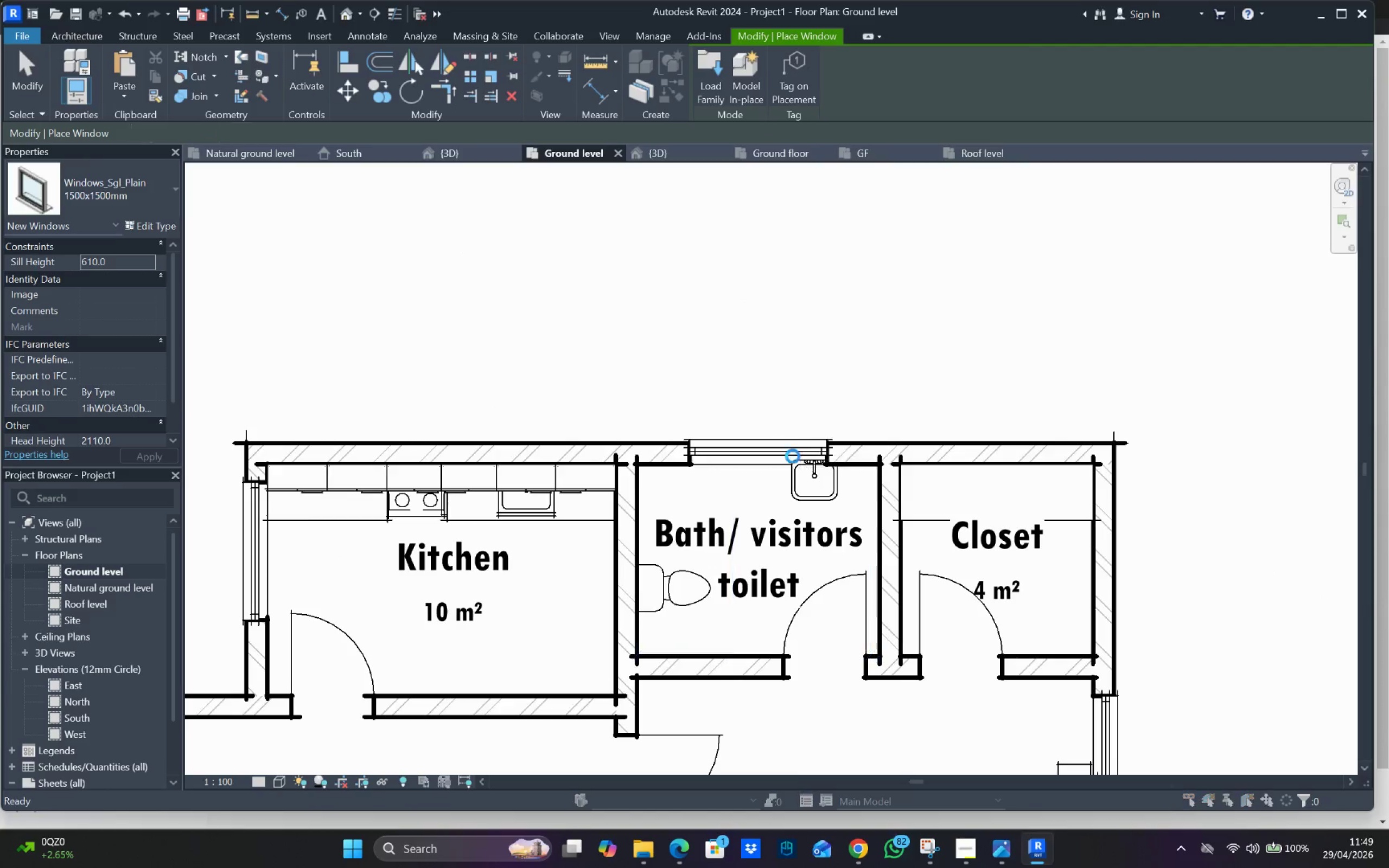 
key(Escape)
 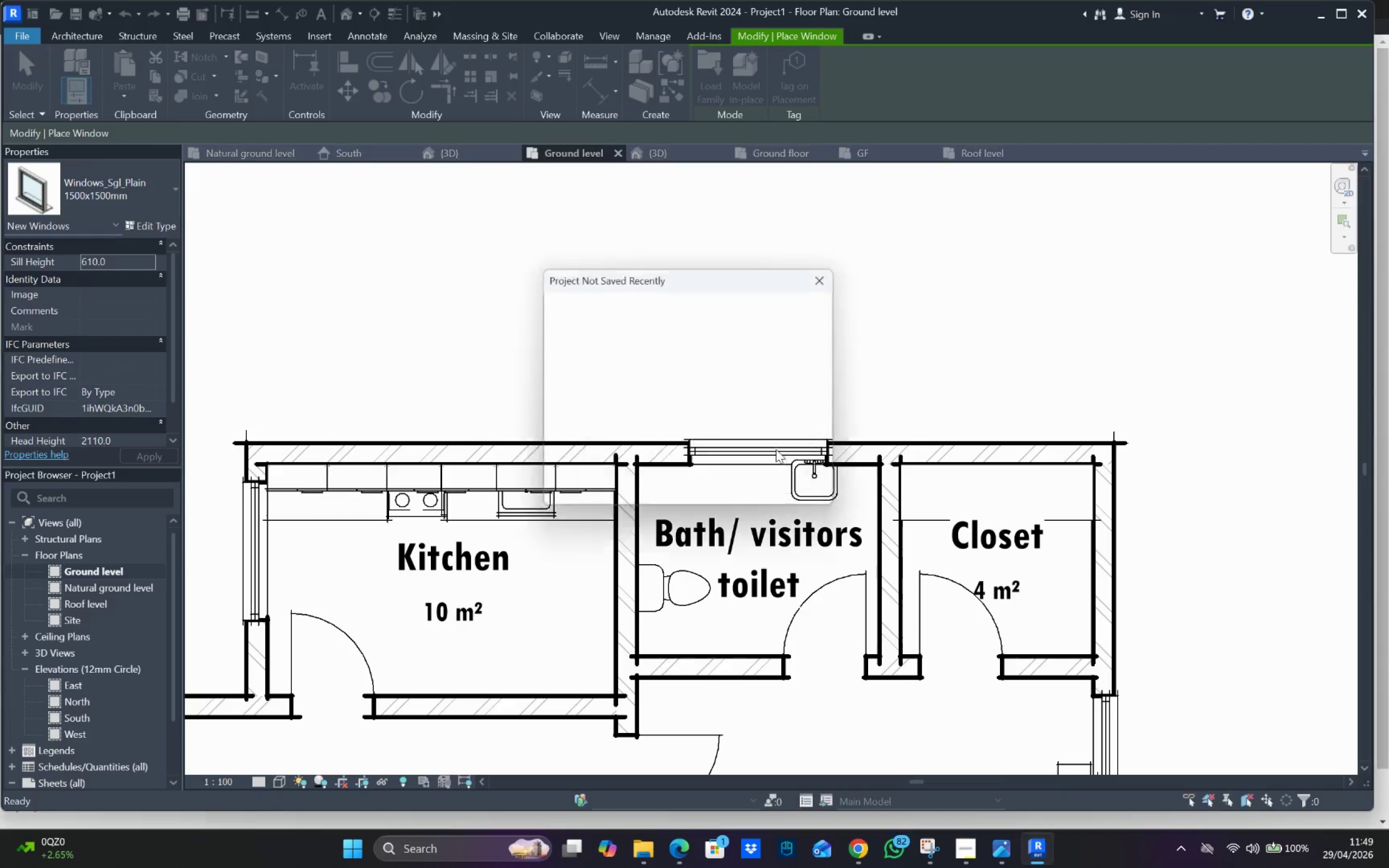 
left_click([774, 448])
 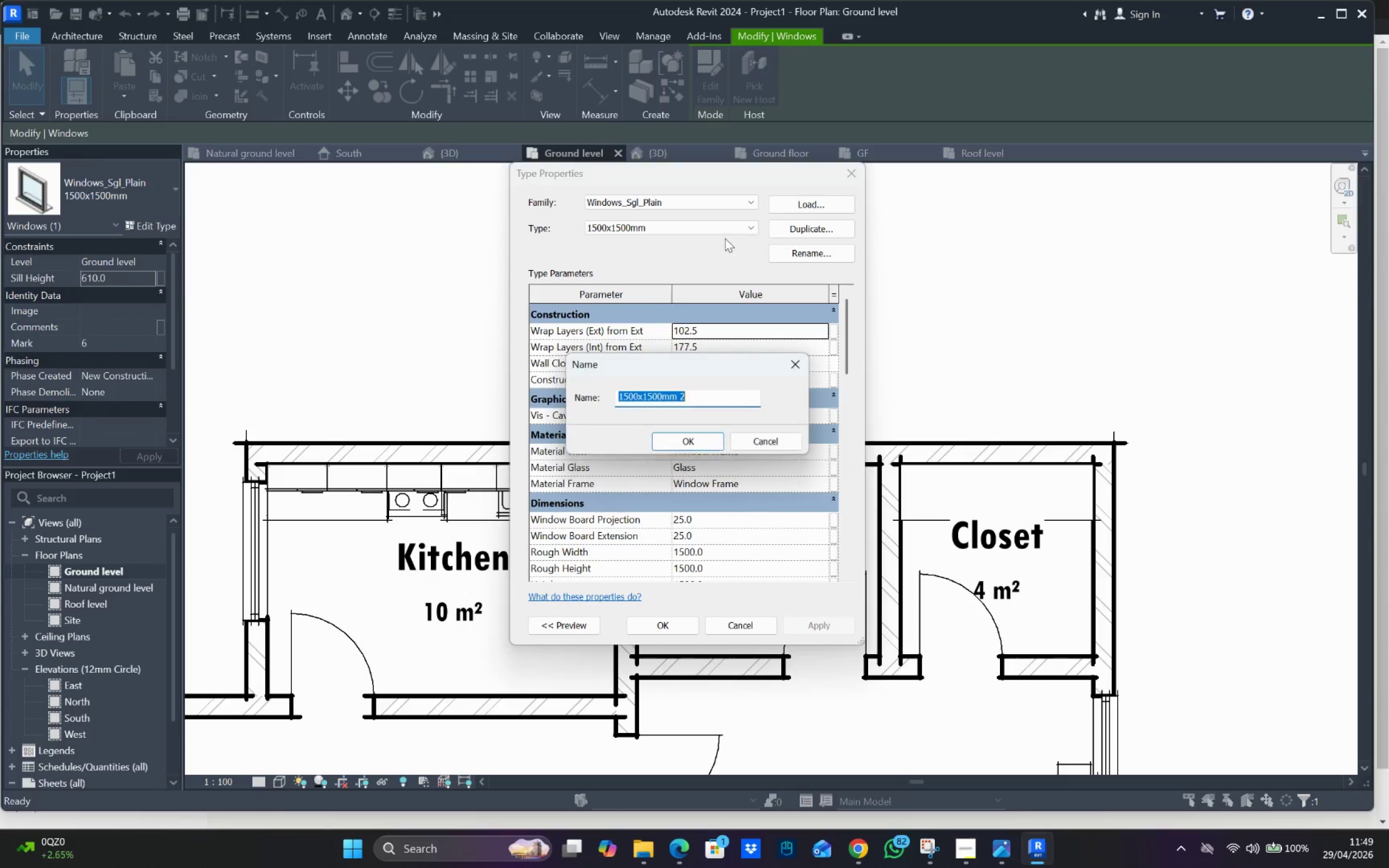 
wait(5.52)
 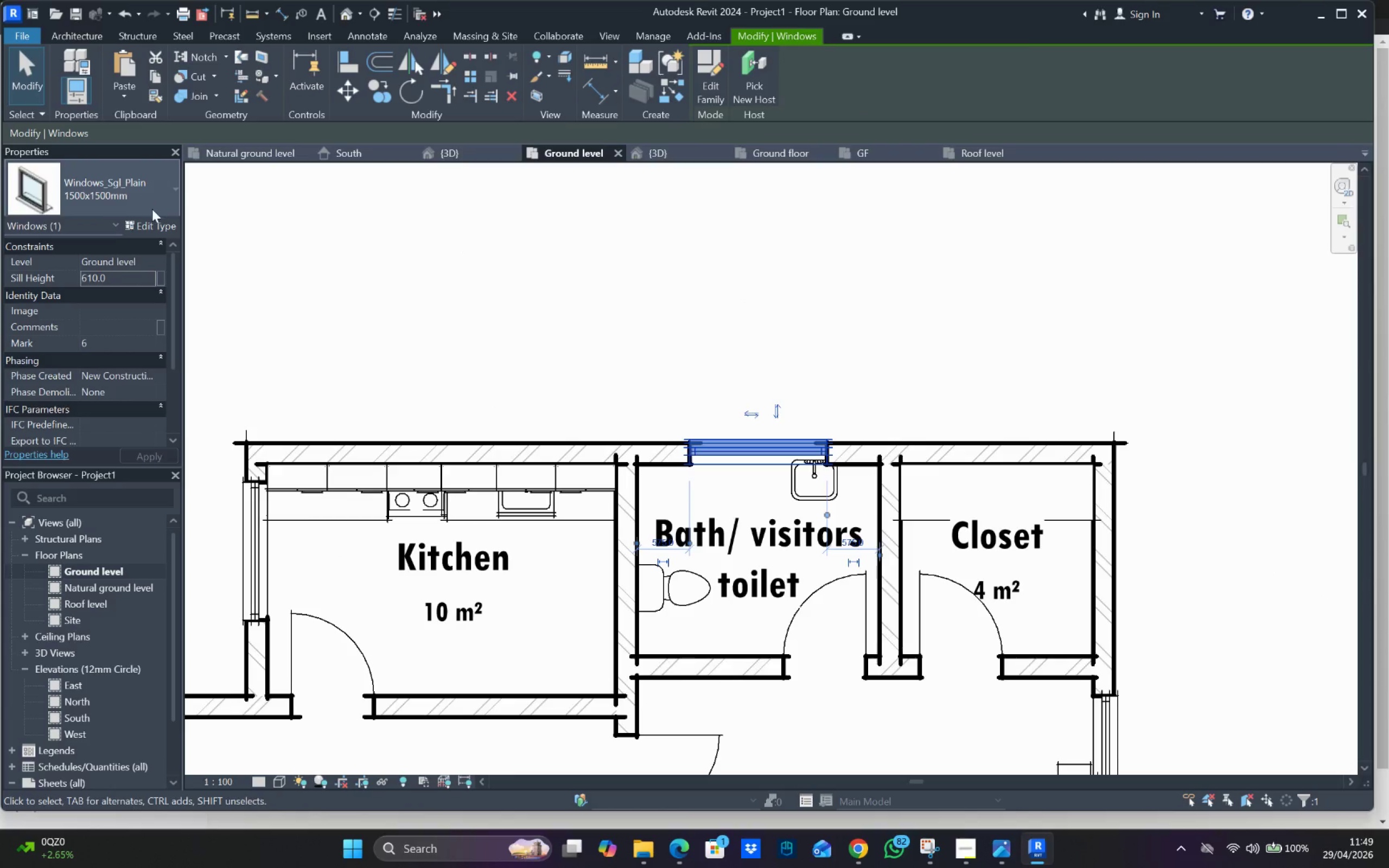 
type(900900)
 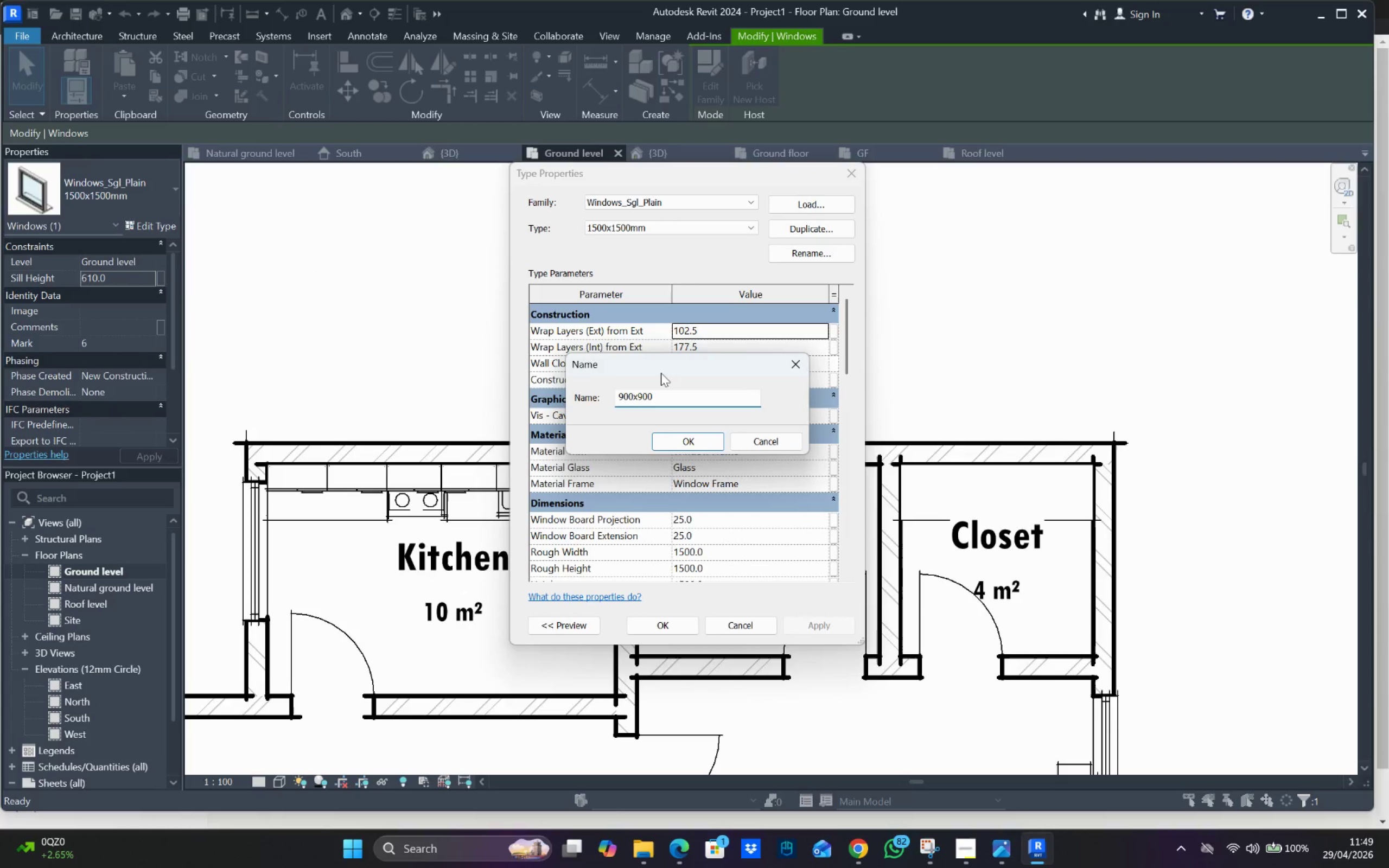 
hold_key(key=X, duration=0.47)
 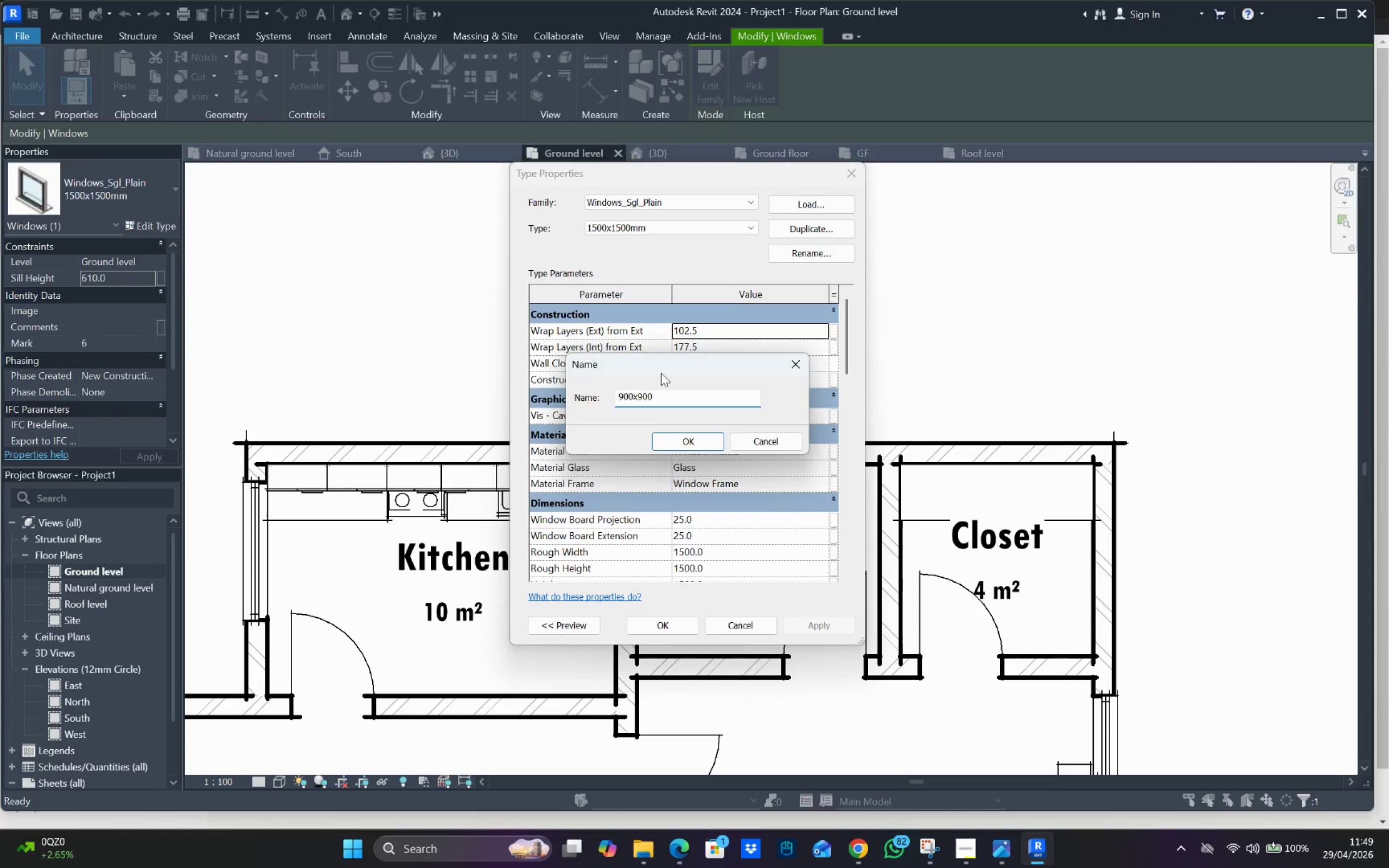 
key(Enter)
 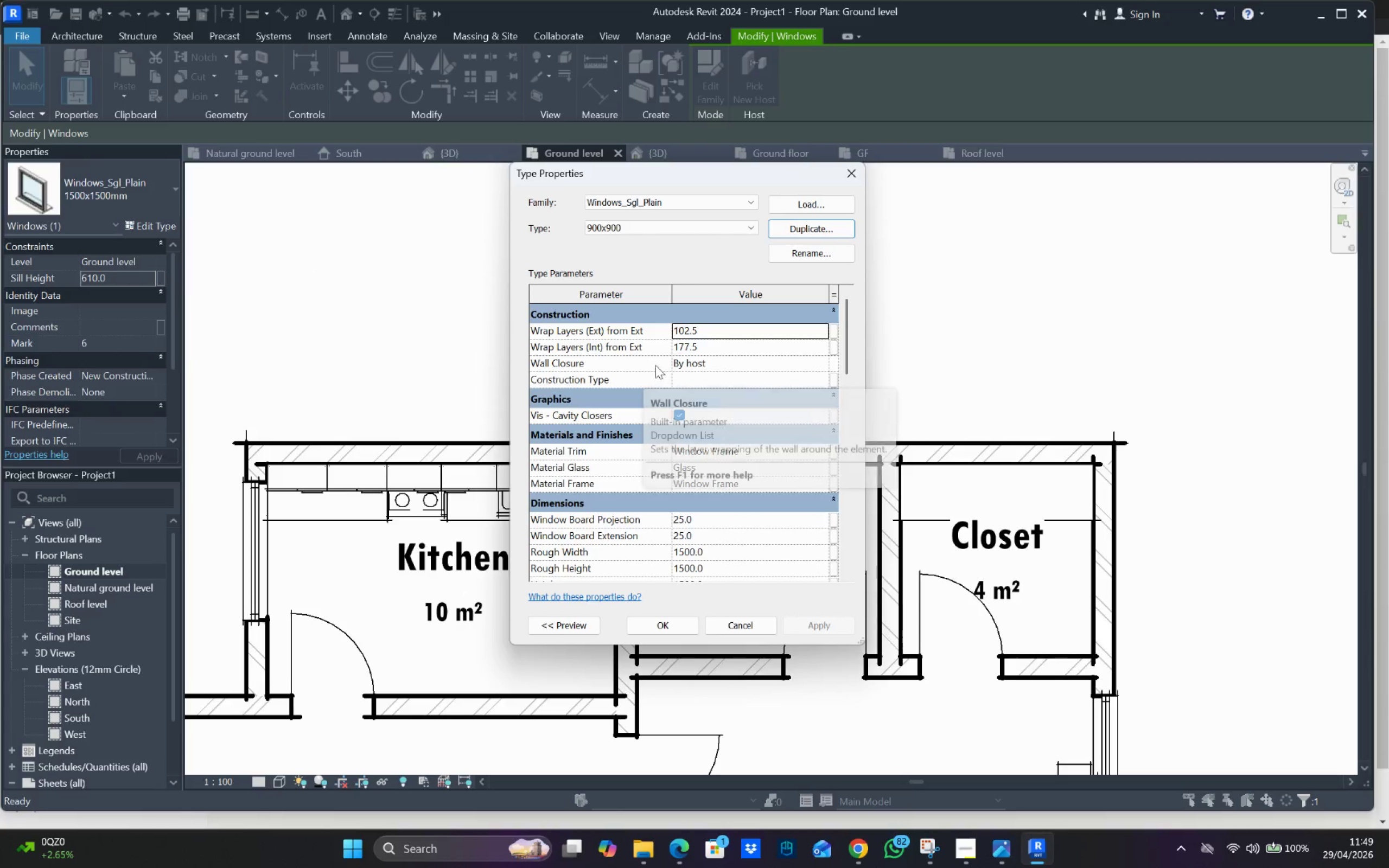 
scroll: coordinate [715, 439], scroll_direction: down, amount: 2.0
 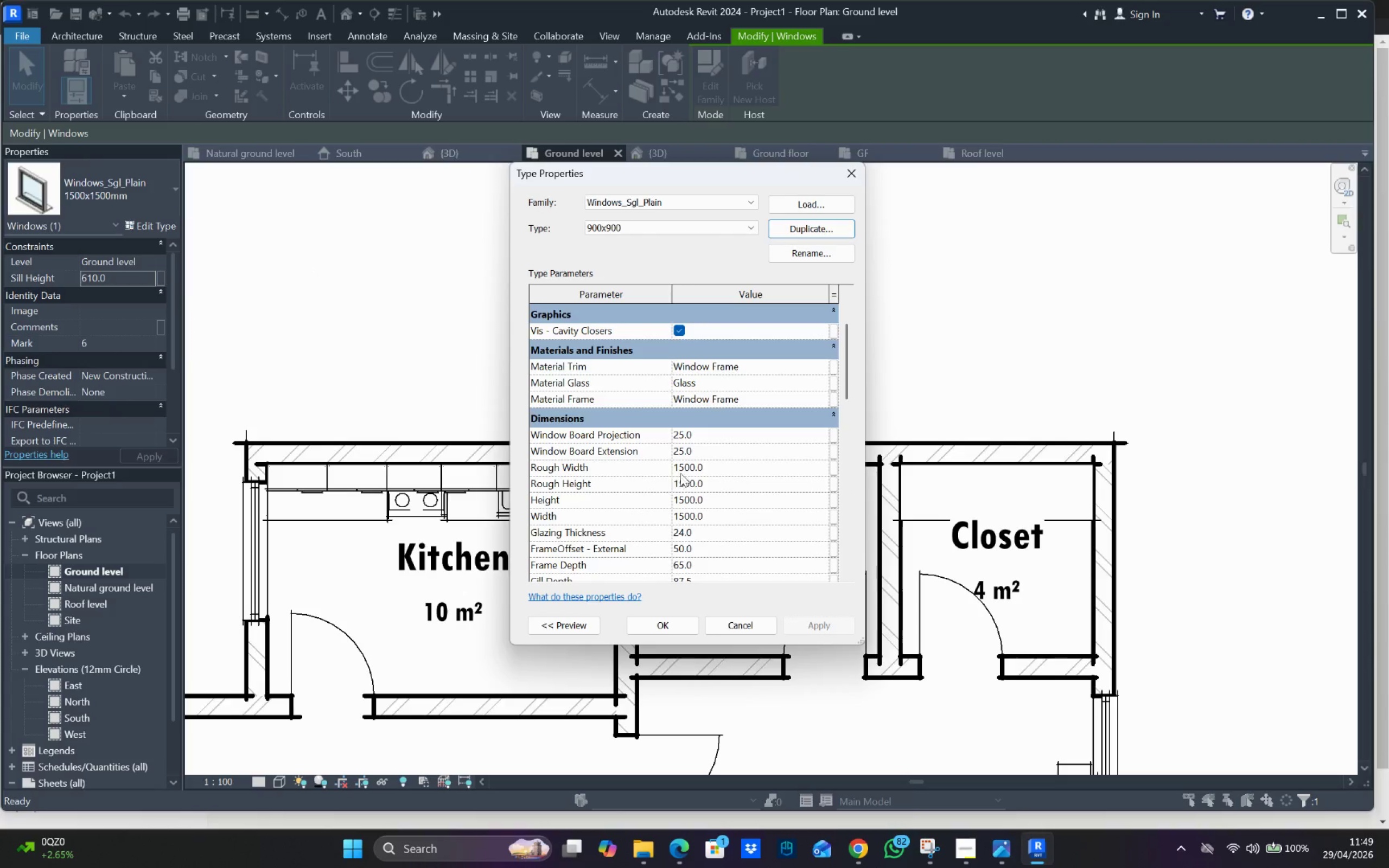 
double_click([681, 470])
 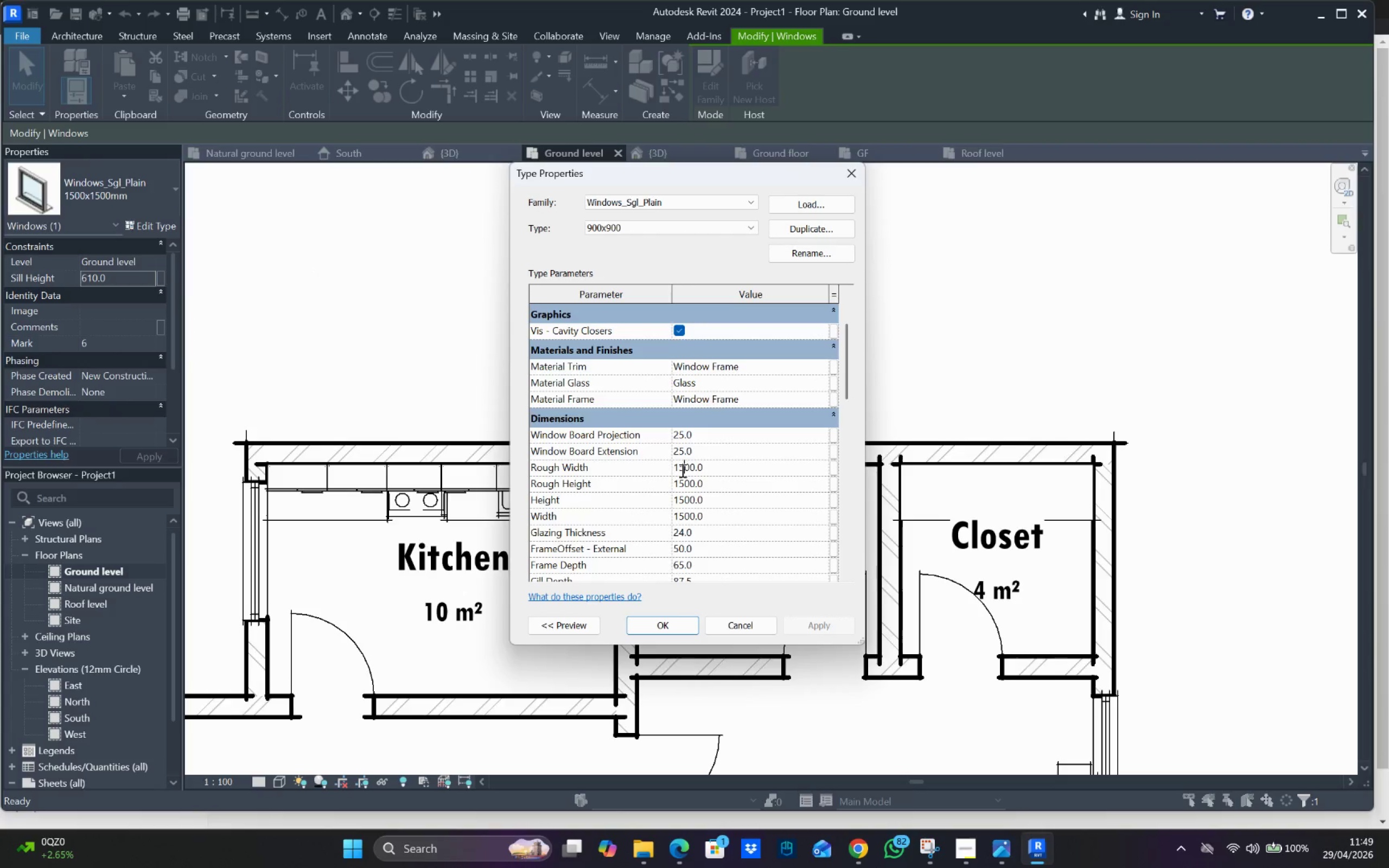 
triple_click([681, 470])
 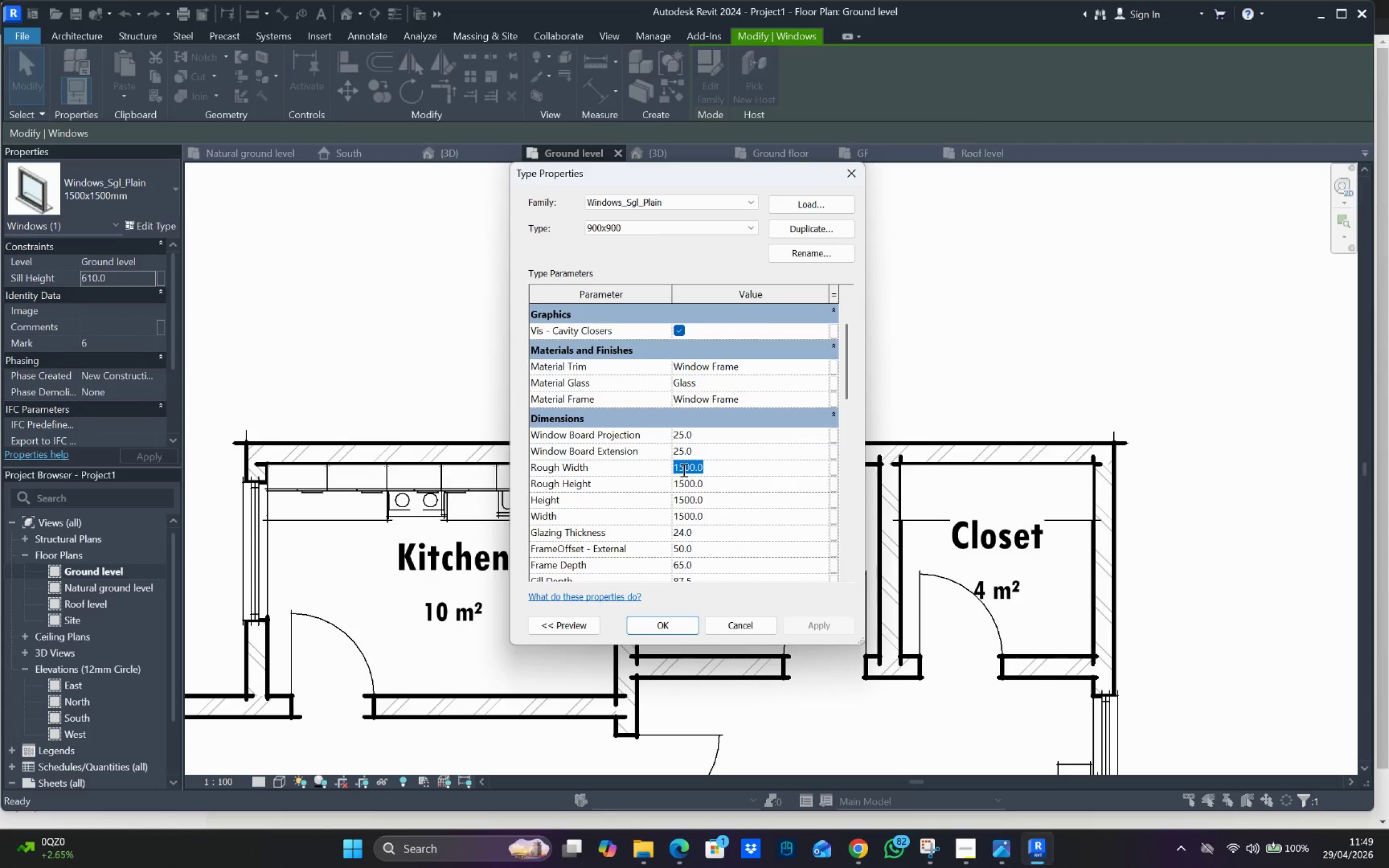 
type(900)
 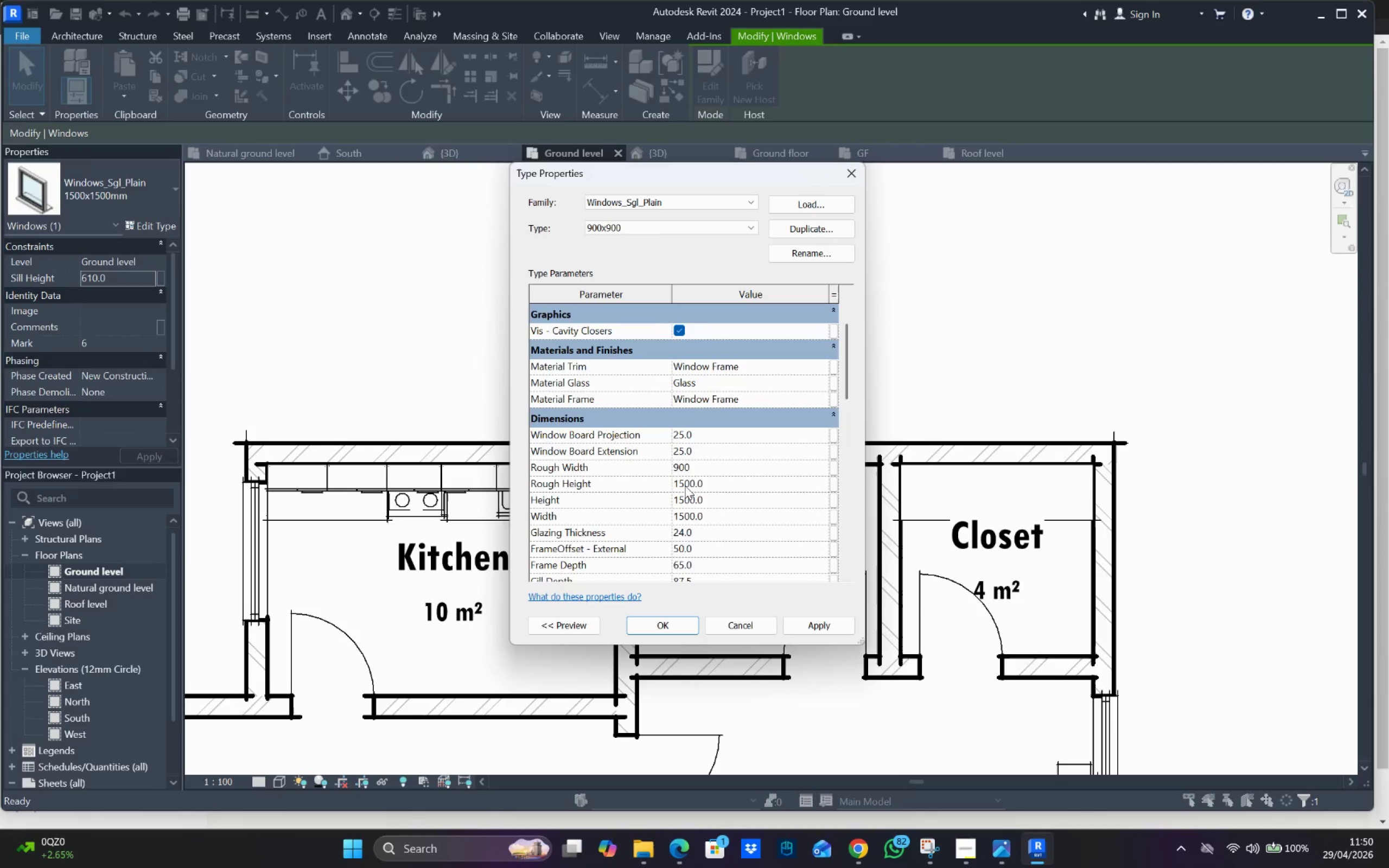 
double_click([685, 484])
 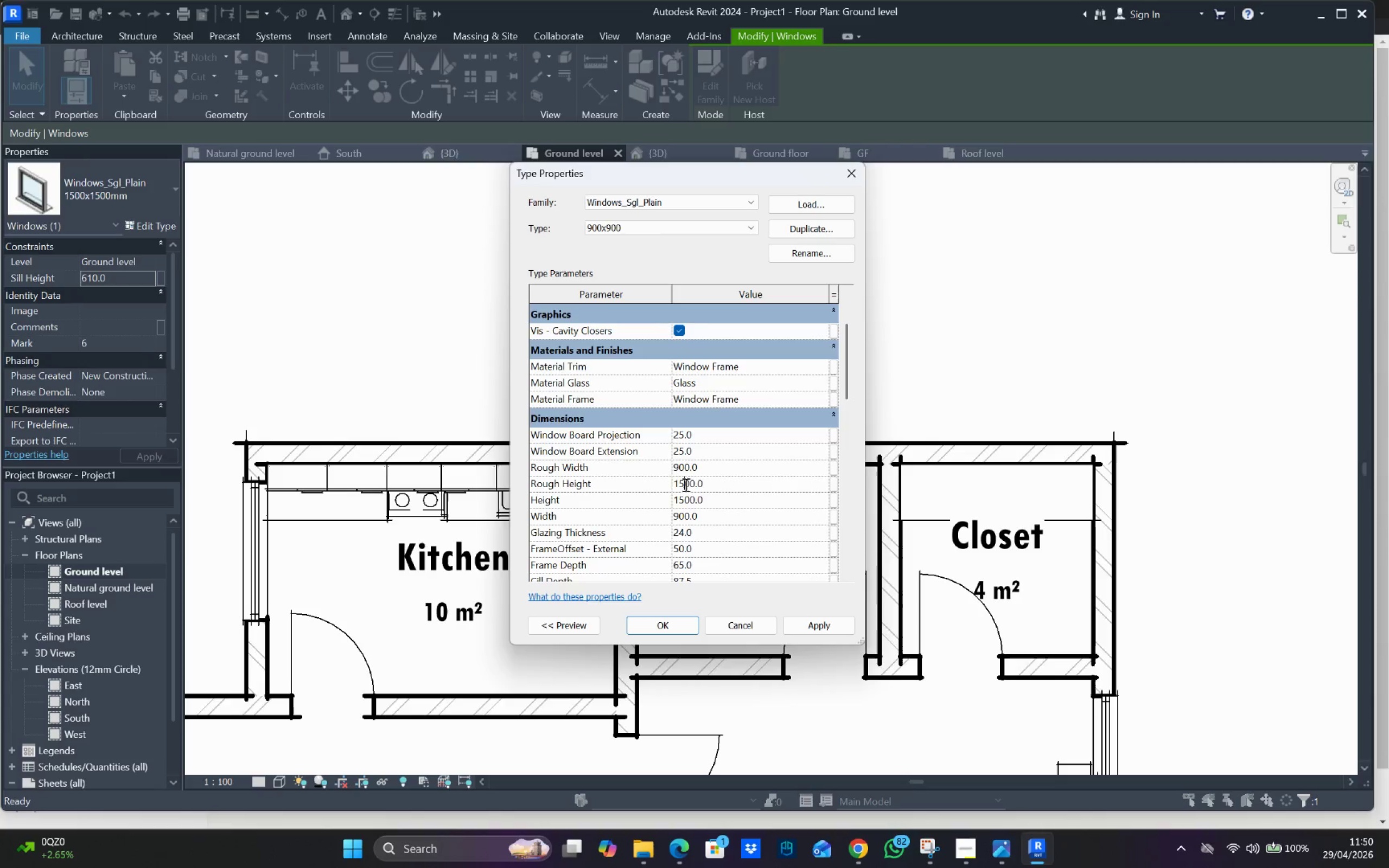 
triple_click([685, 484])
 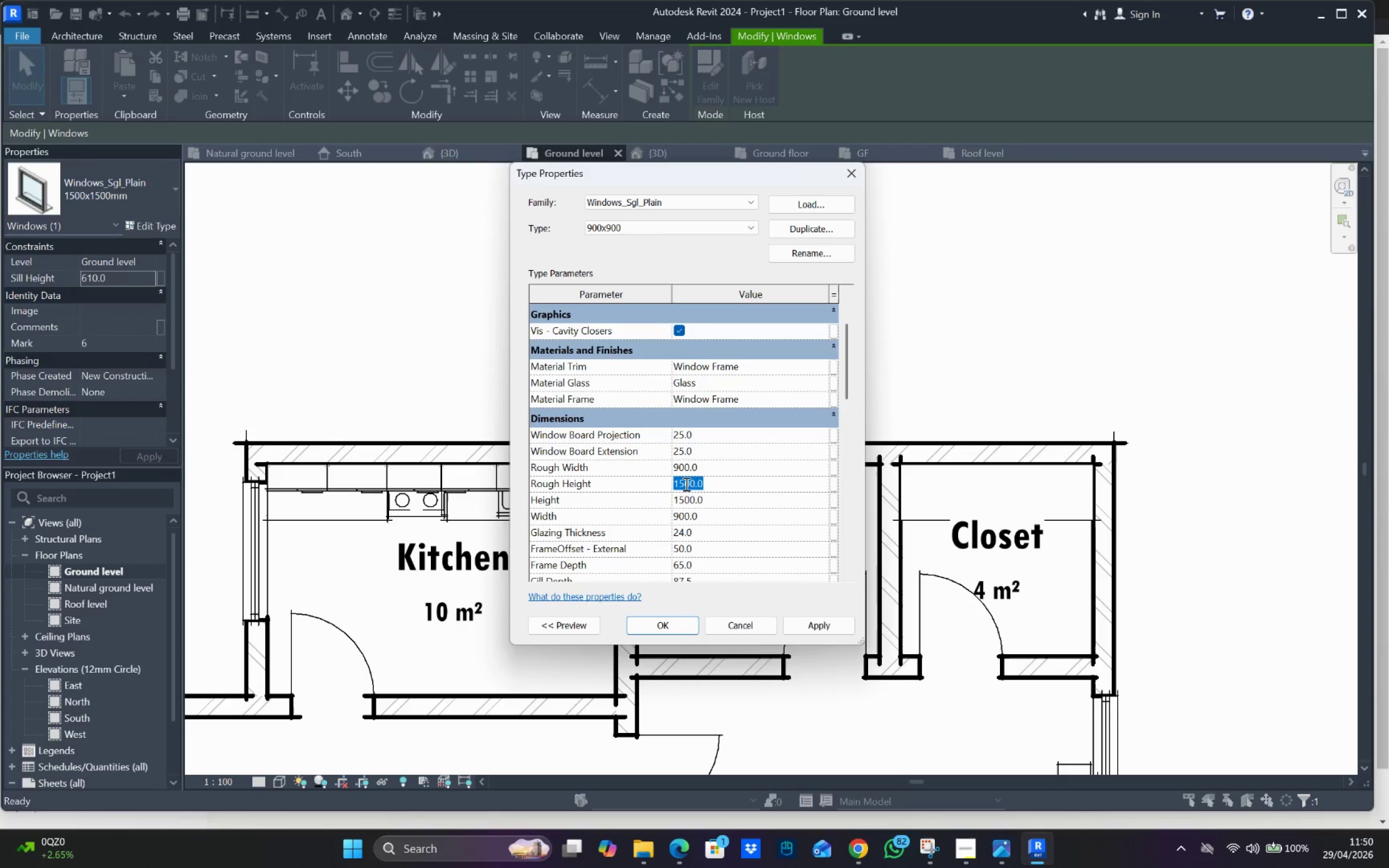 
type(900)
 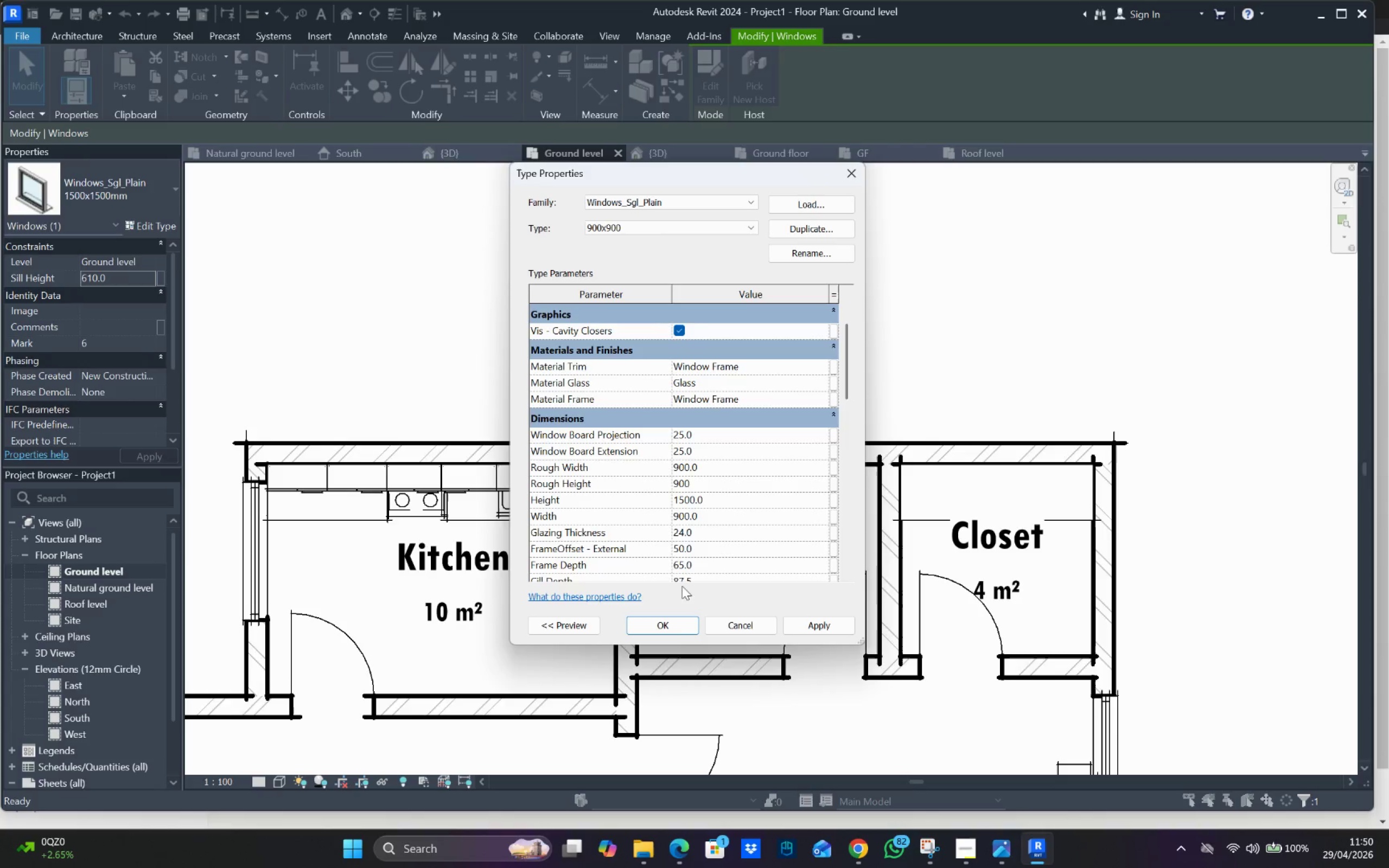 
left_click([677, 623])
 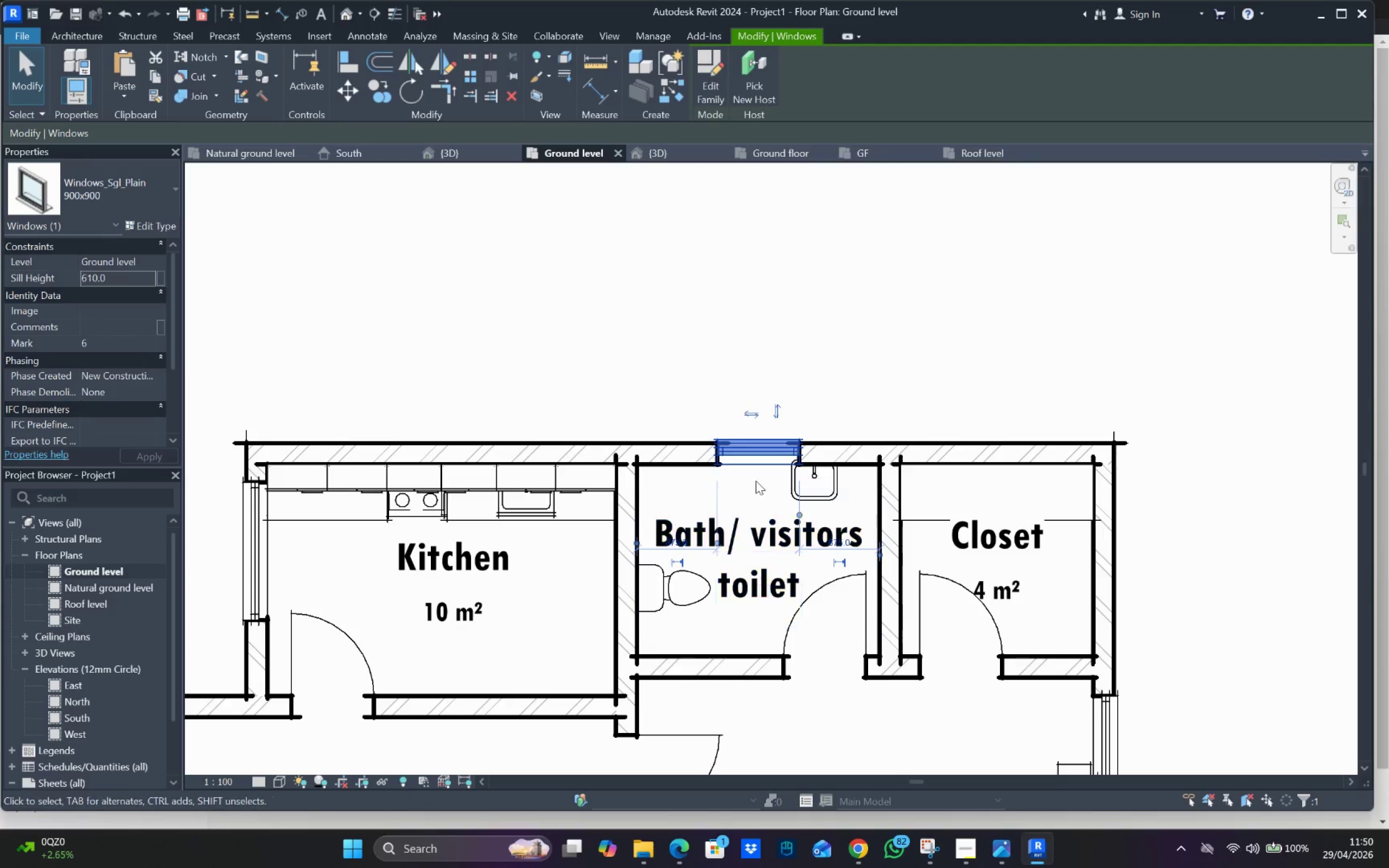 
left_click_drag(start_coordinate=[903, 394], to_coordinate=[897, 397])
 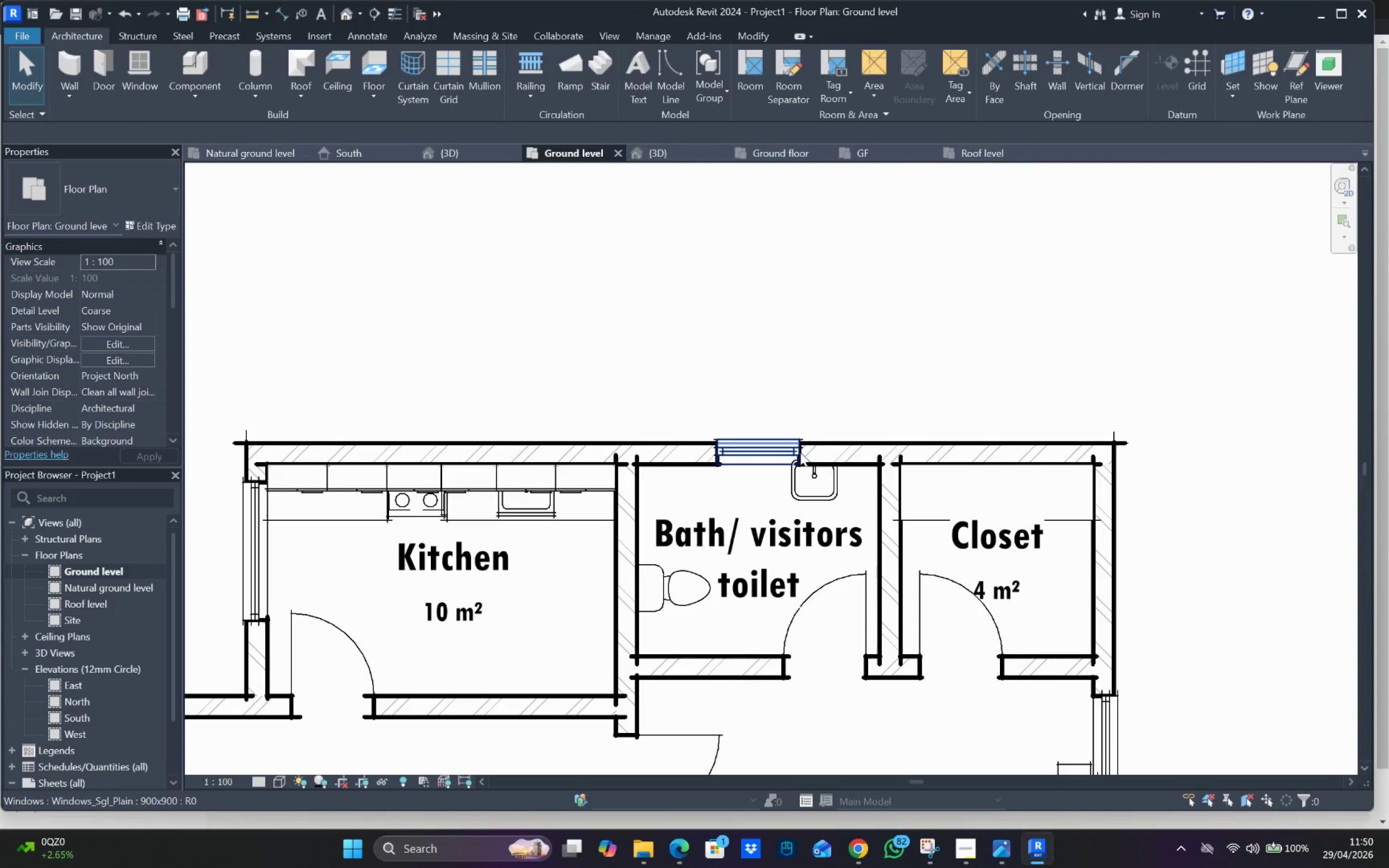 
left_click([793, 452])
 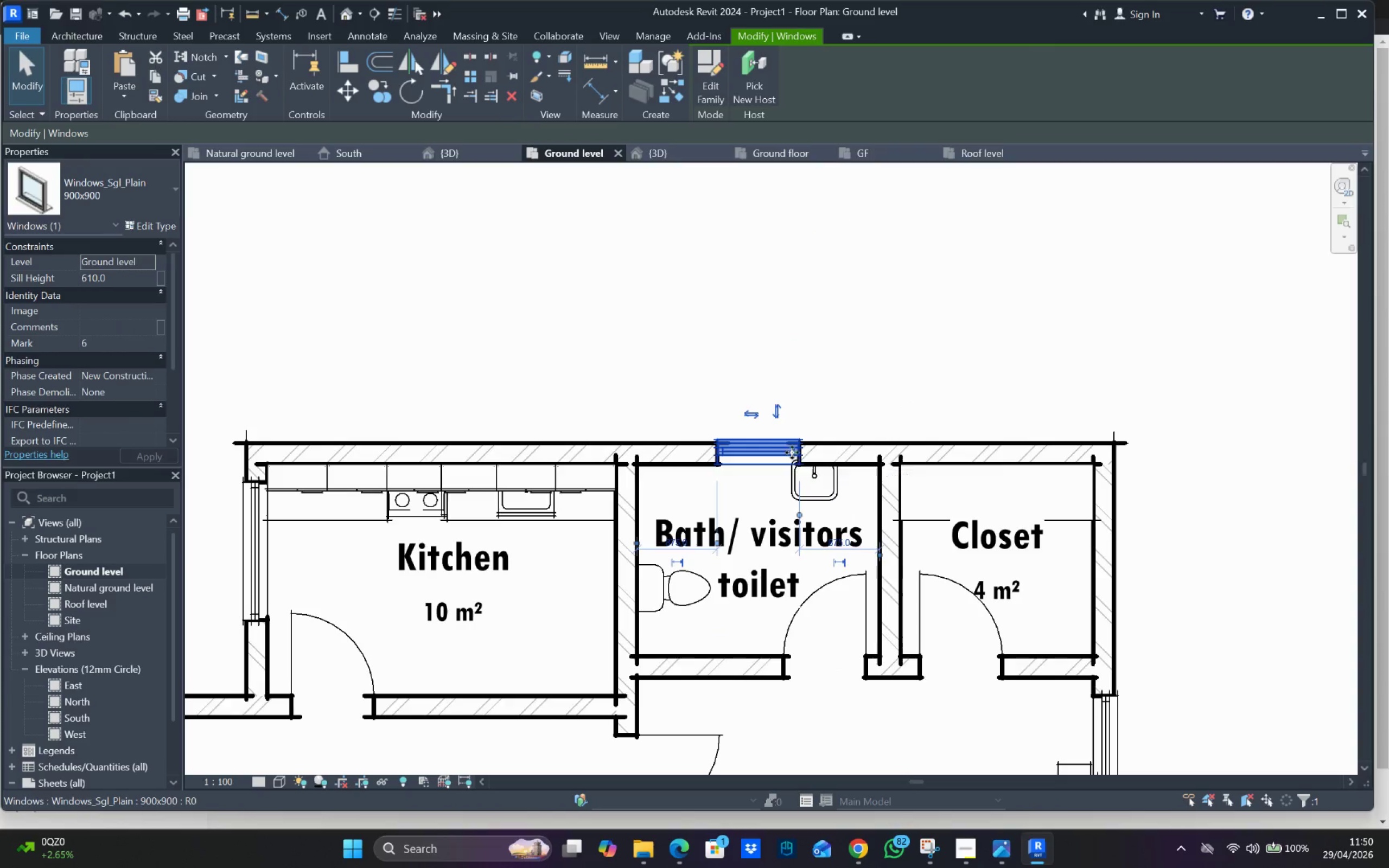 
key(ArrowLeft)
 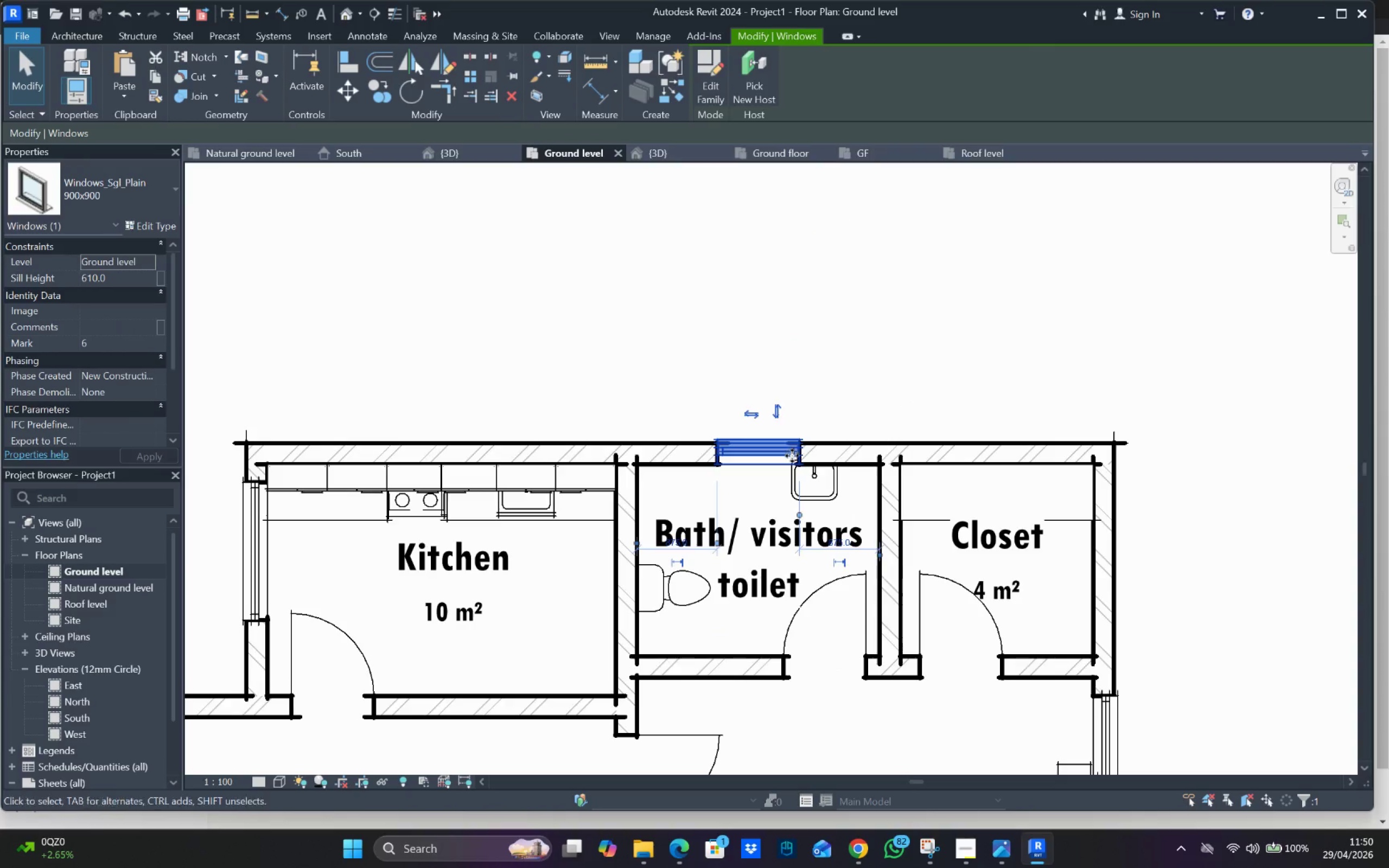 
key(ArrowLeft)
 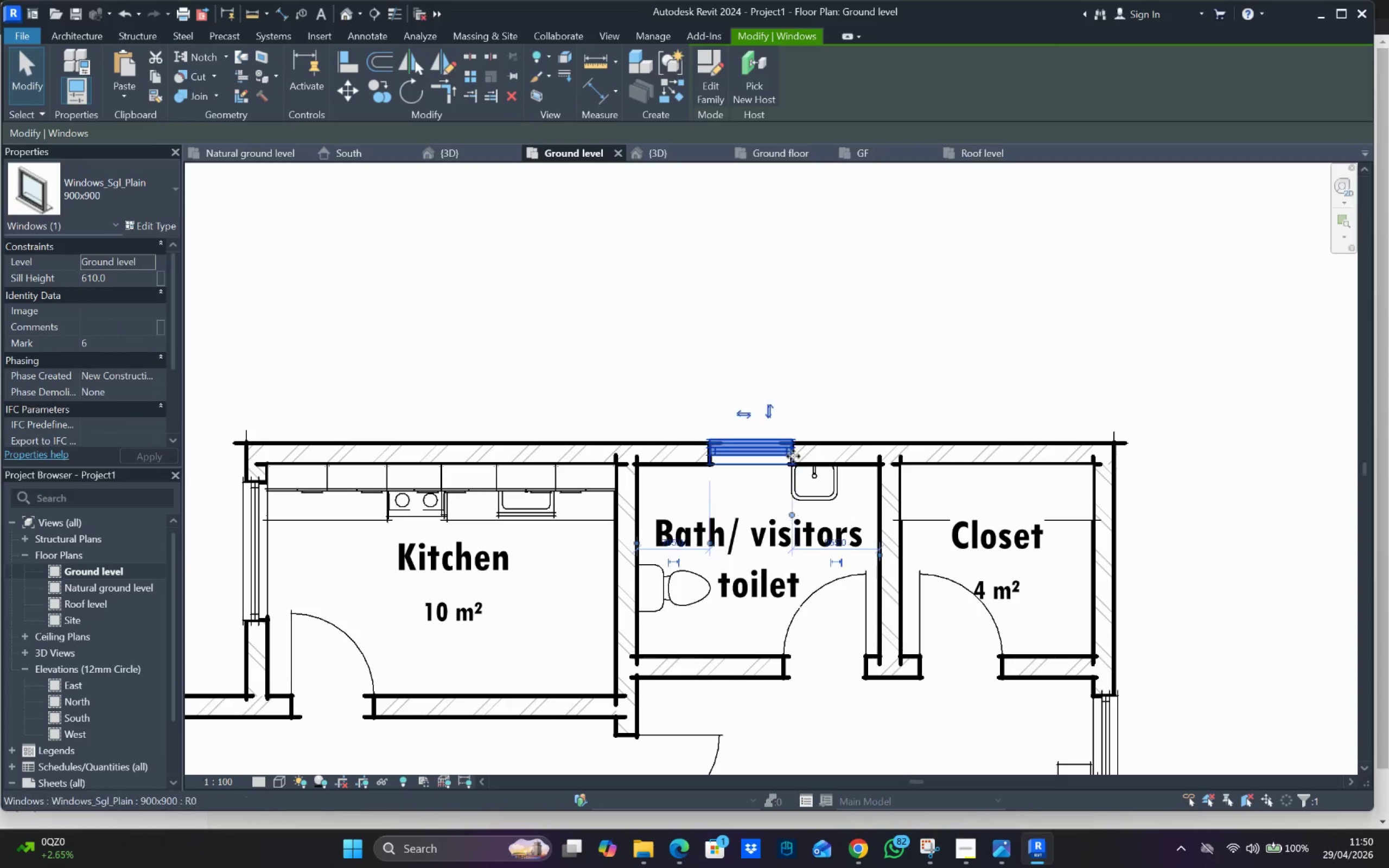 
key(ArrowLeft)
 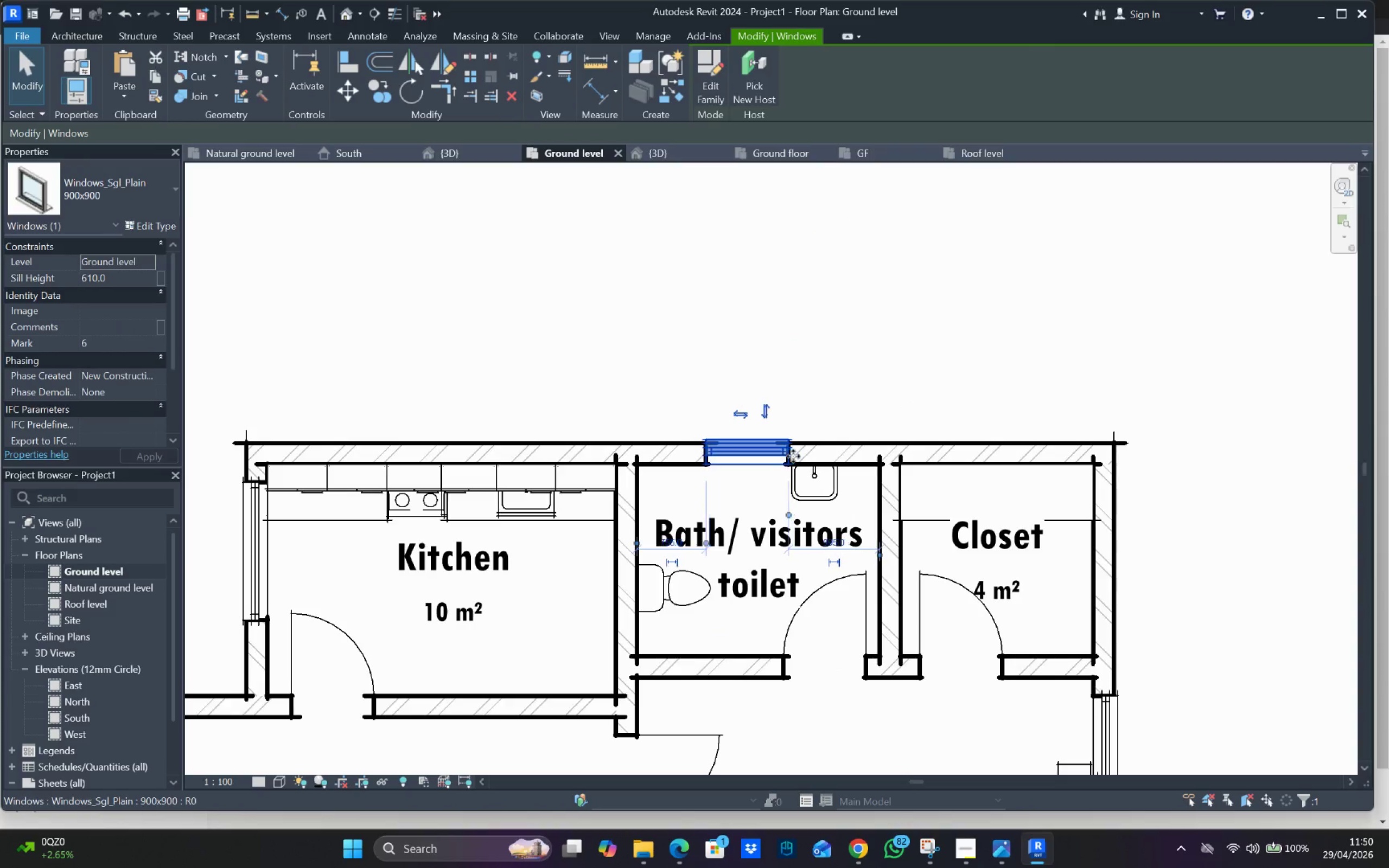 
key(ArrowLeft)
 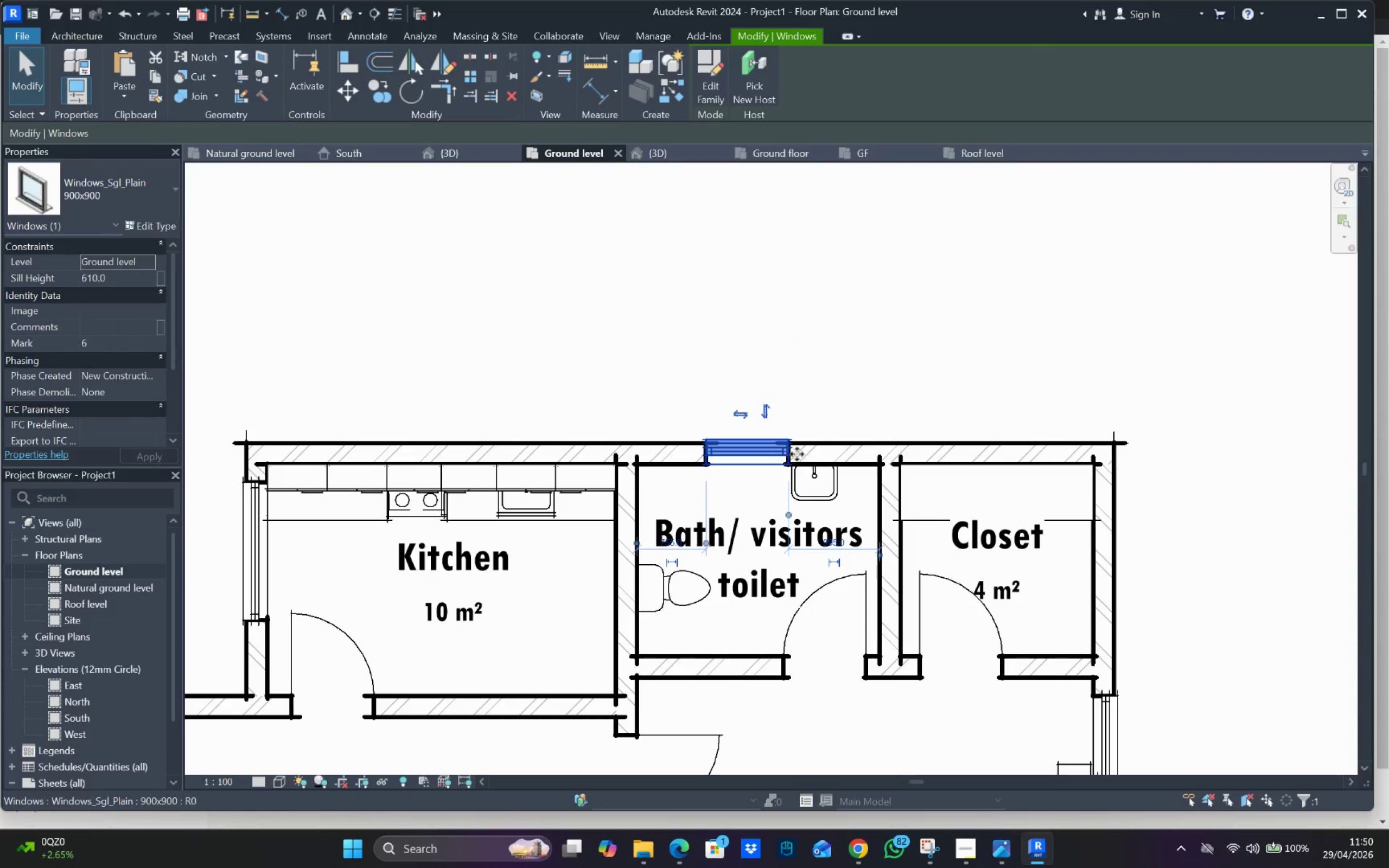 
key(ArrowLeft)
 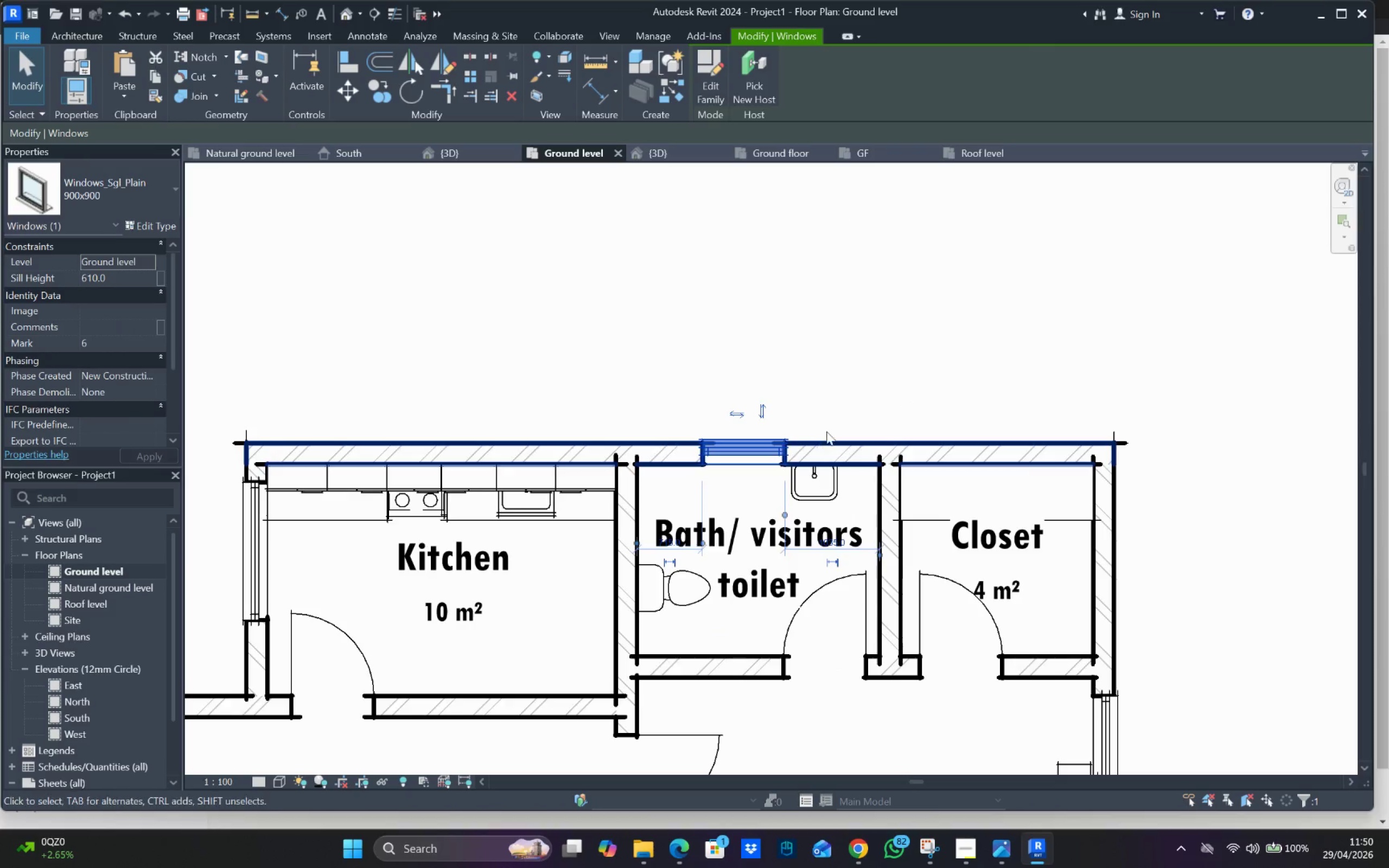 
key(ArrowLeft)
 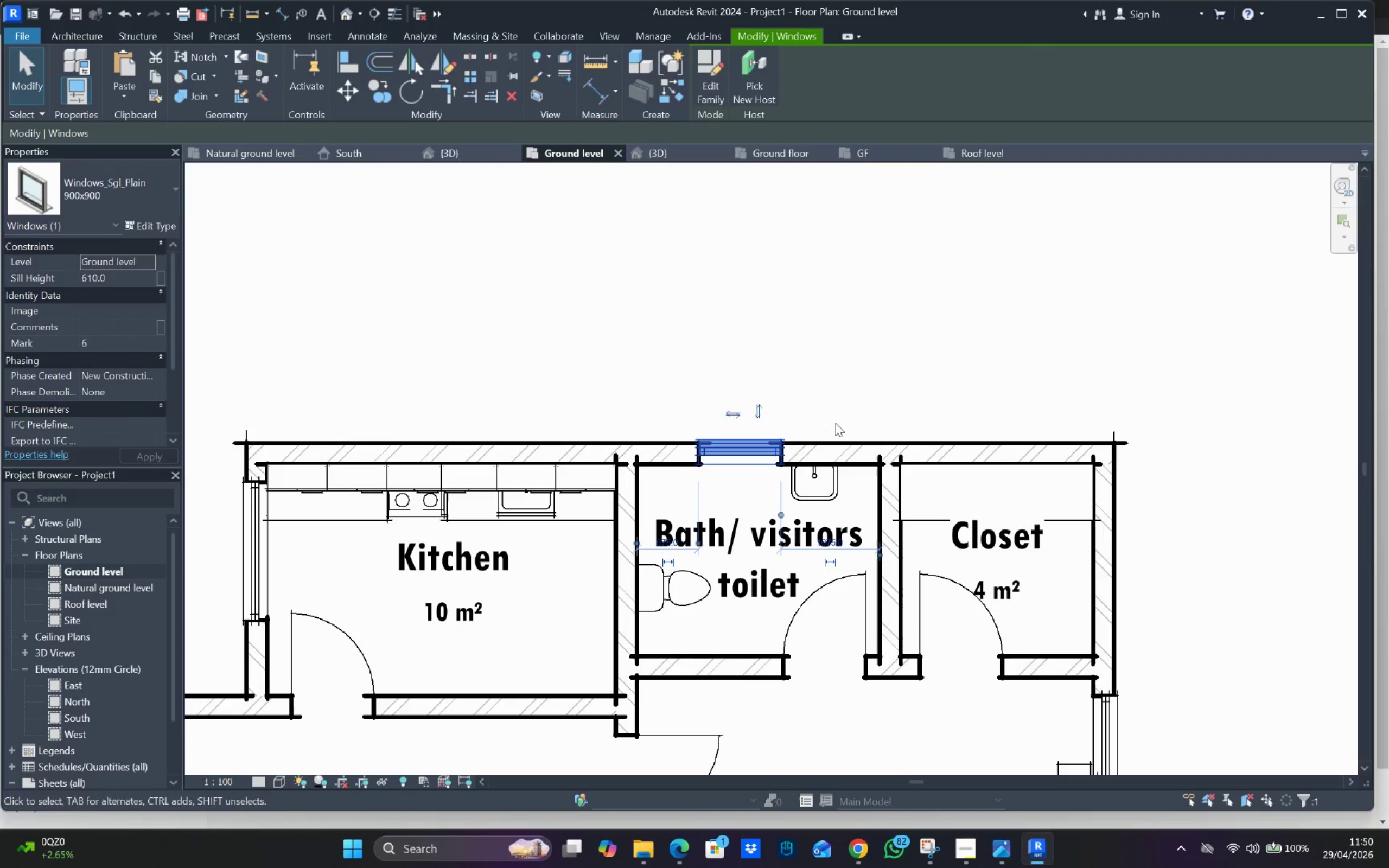 
key(ArrowLeft)
 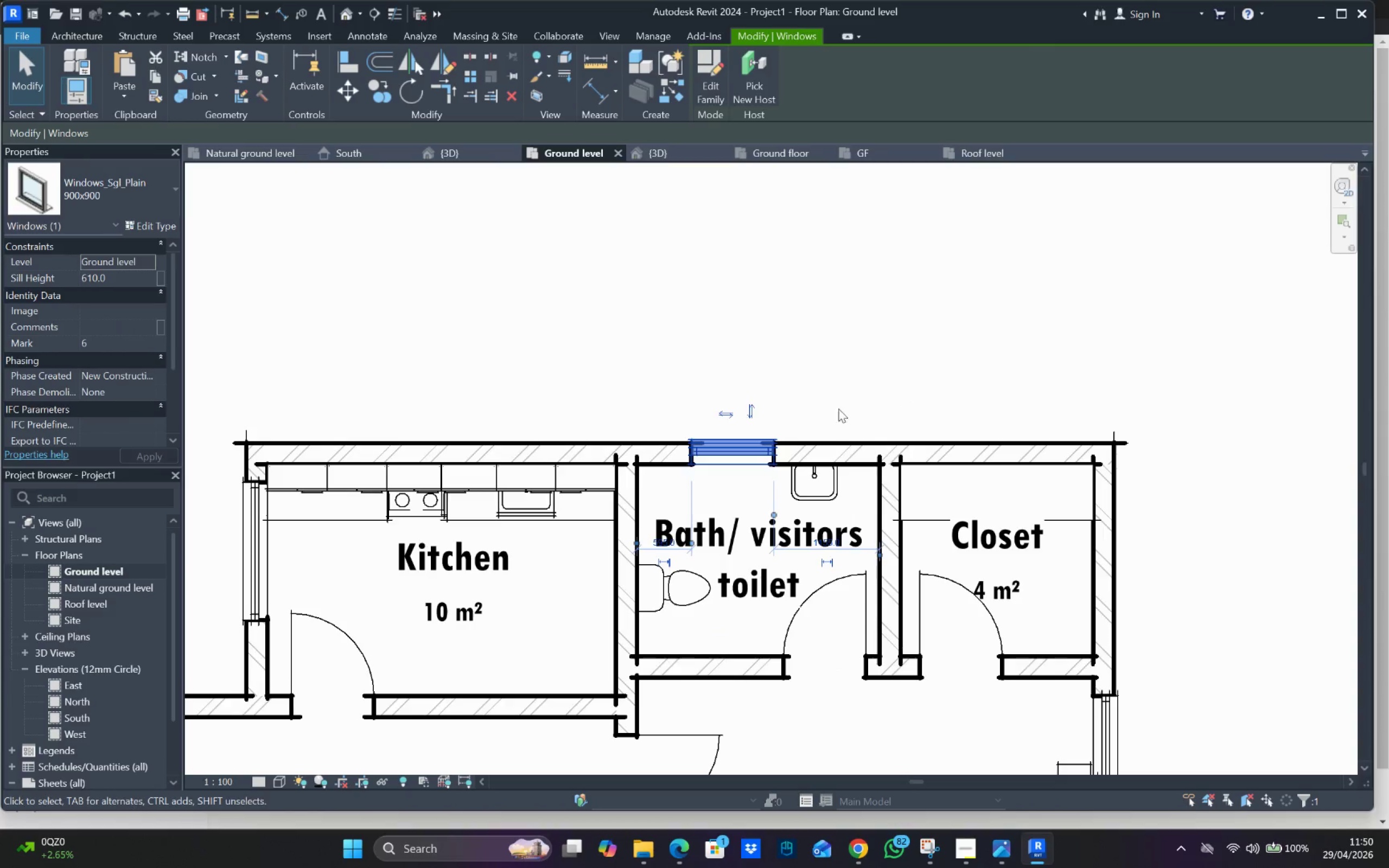 
key(ArrowLeft)
 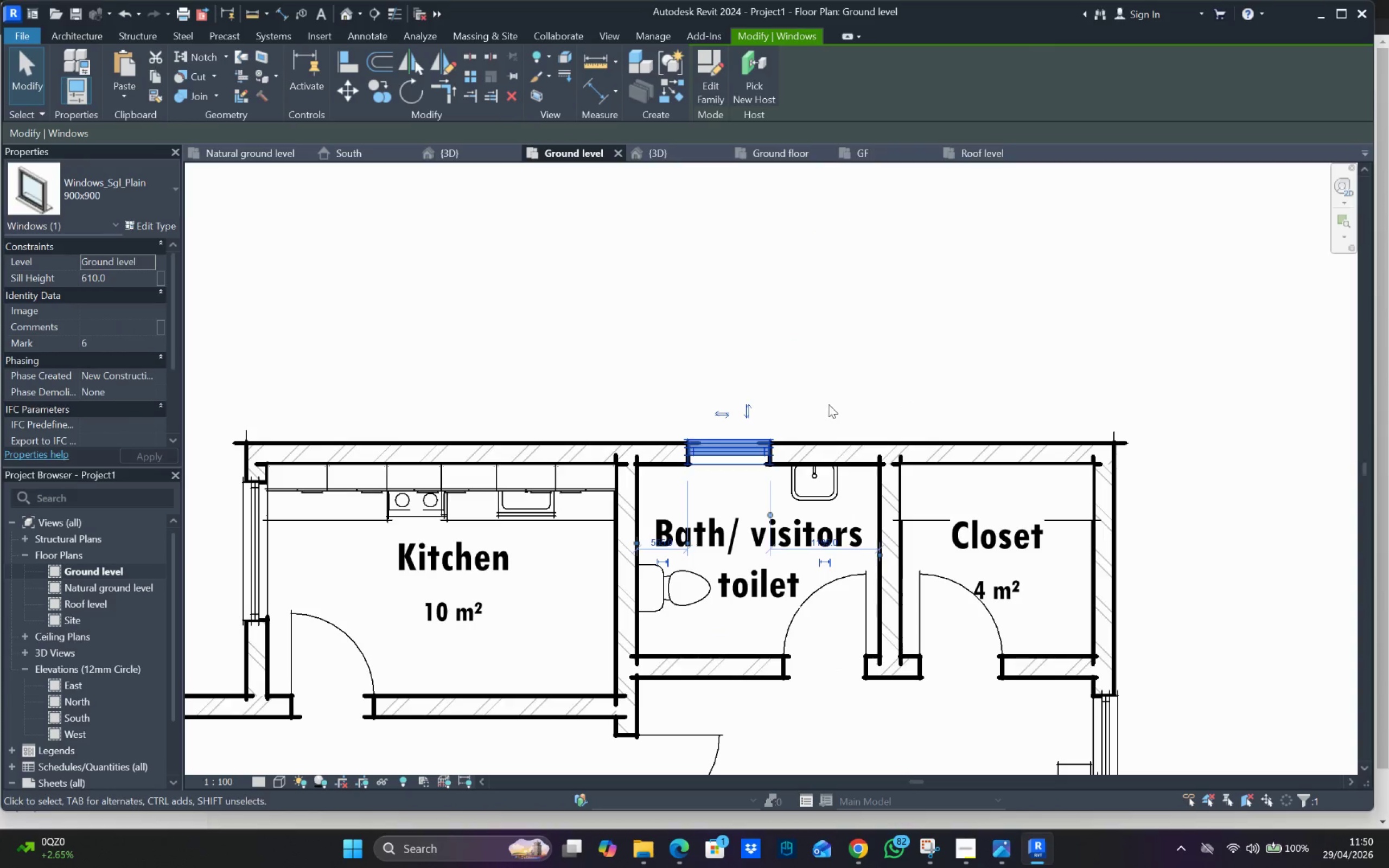 
key(ArrowLeft)
 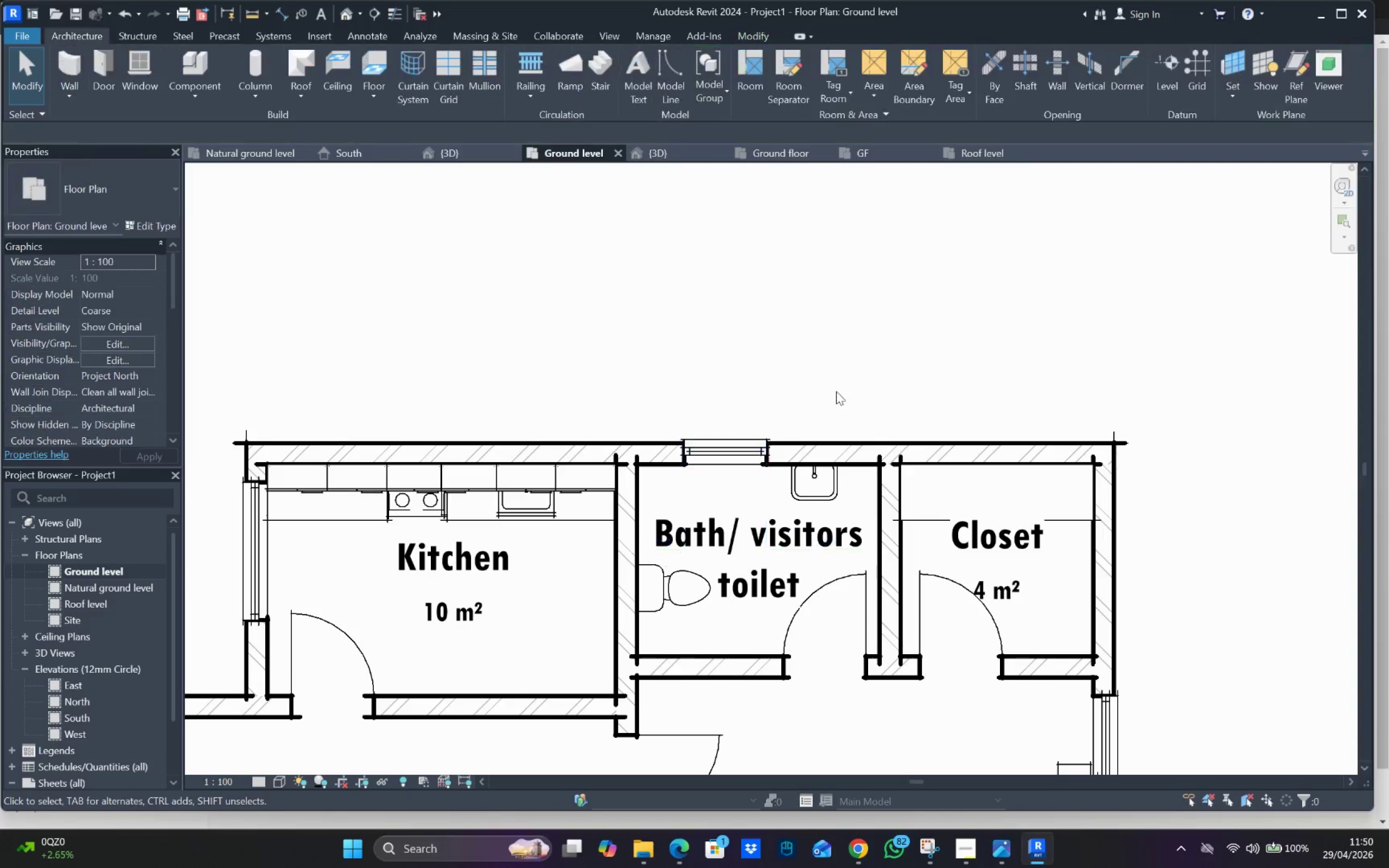 
scroll: coordinate [843, 429], scroll_direction: down, amount: 5.0
 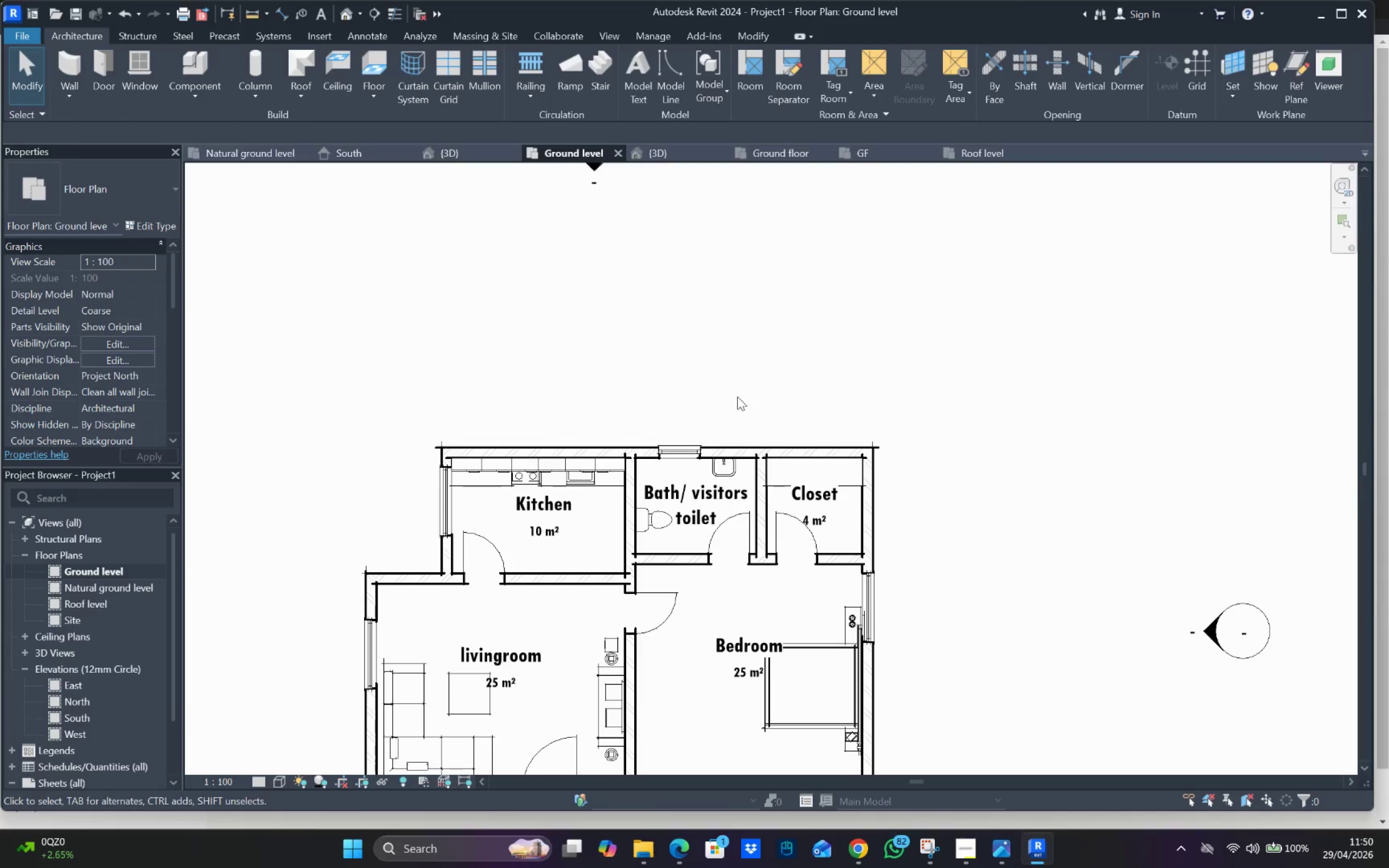 
left_click_drag(start_coordinate=[762, 380], to_coordinate=[764, 387])
 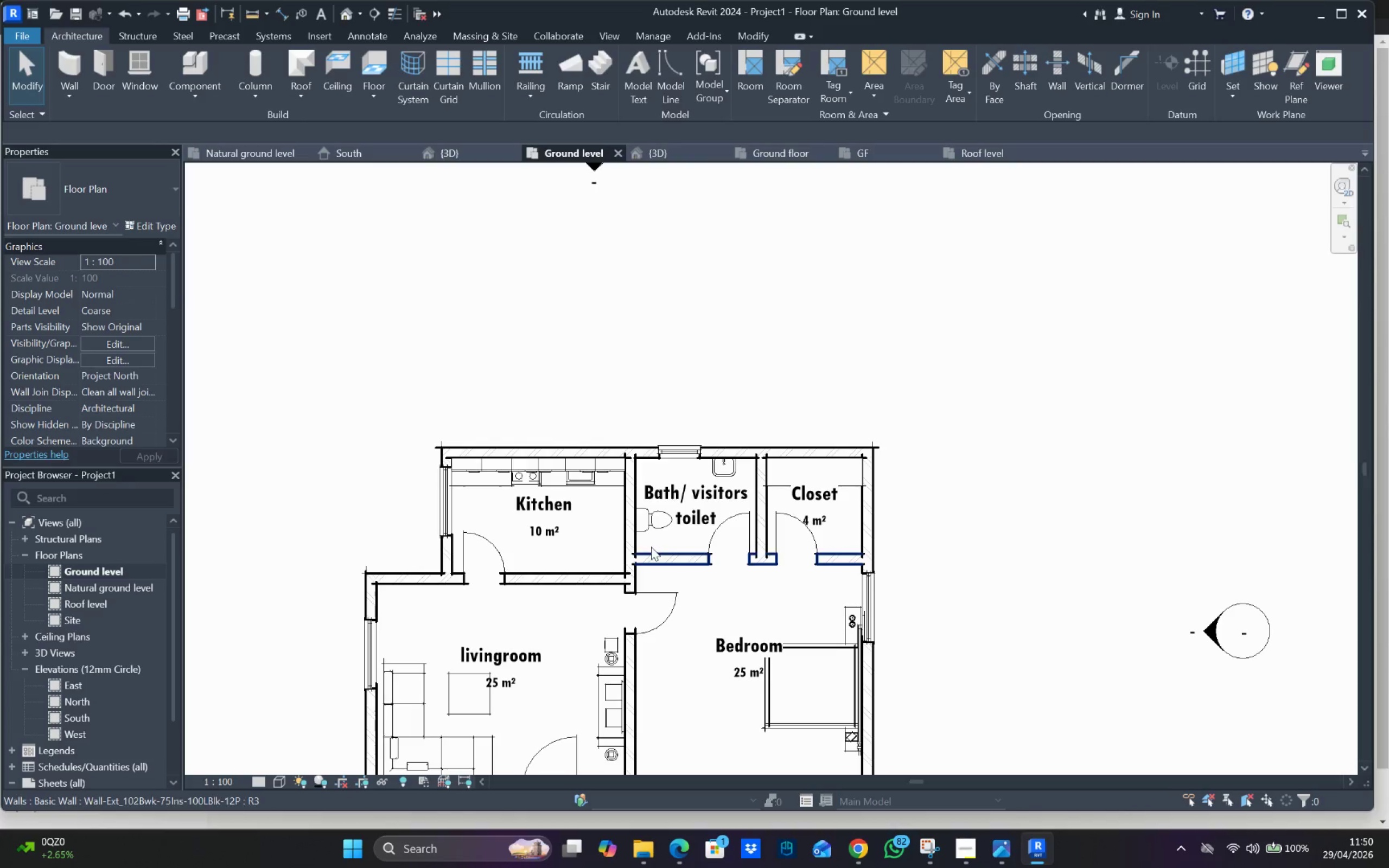 
scroll: coordinate [688, 525], scroll_direction: down, amount: 1.0
 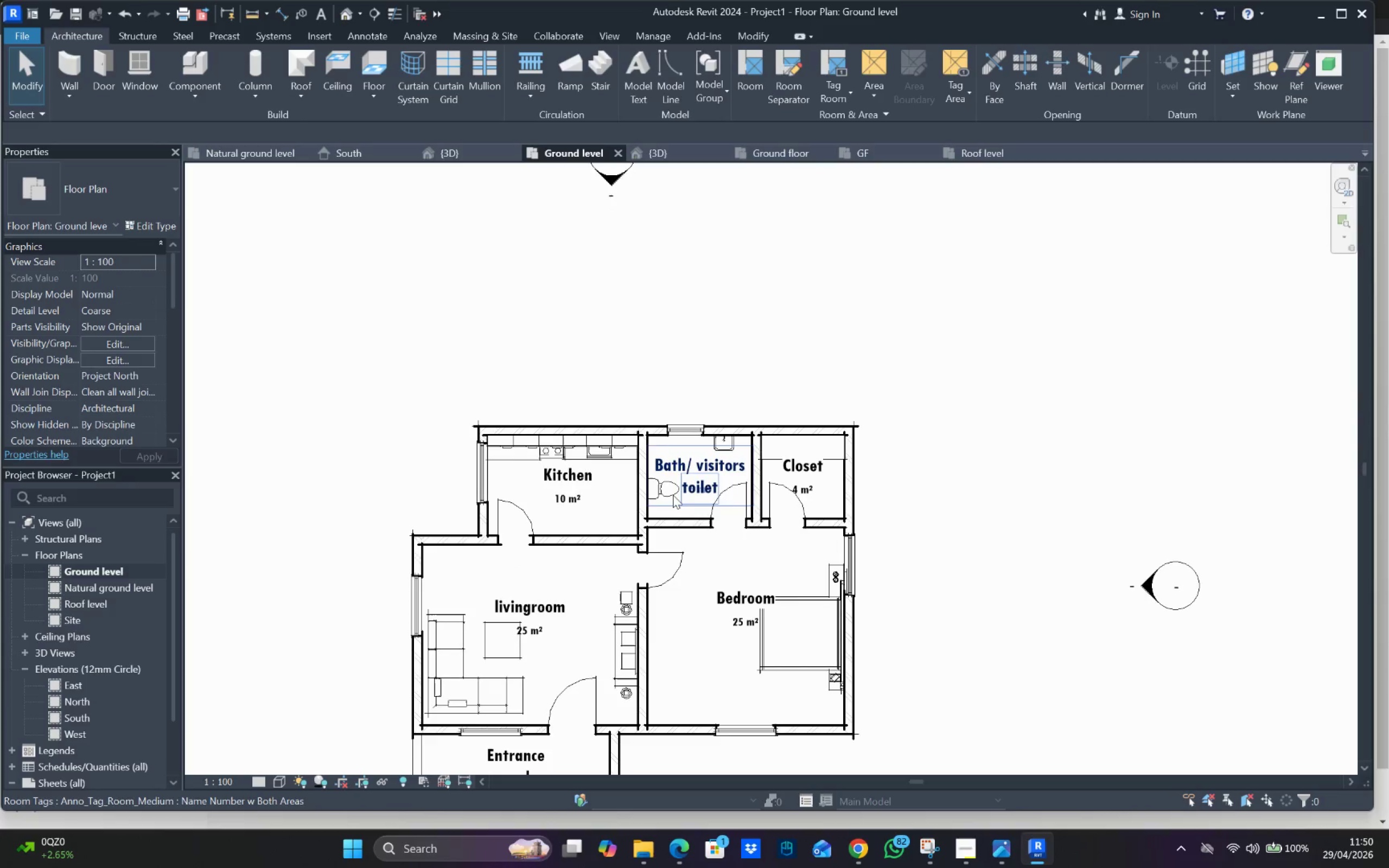 
left_click([657, 489])
 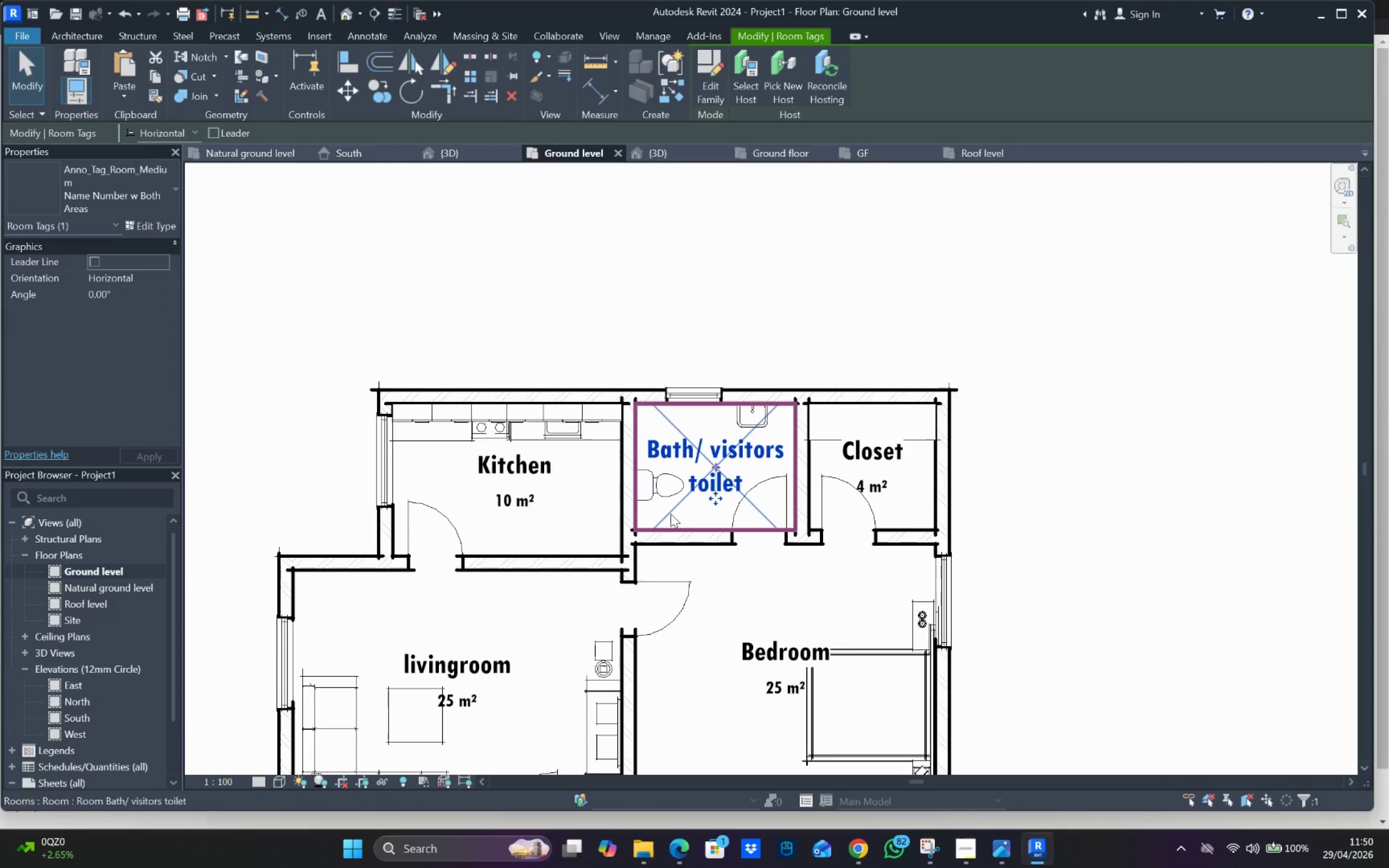 
scroll: coordinate [668, 496], scroll_direction: up, amount: 3.0
 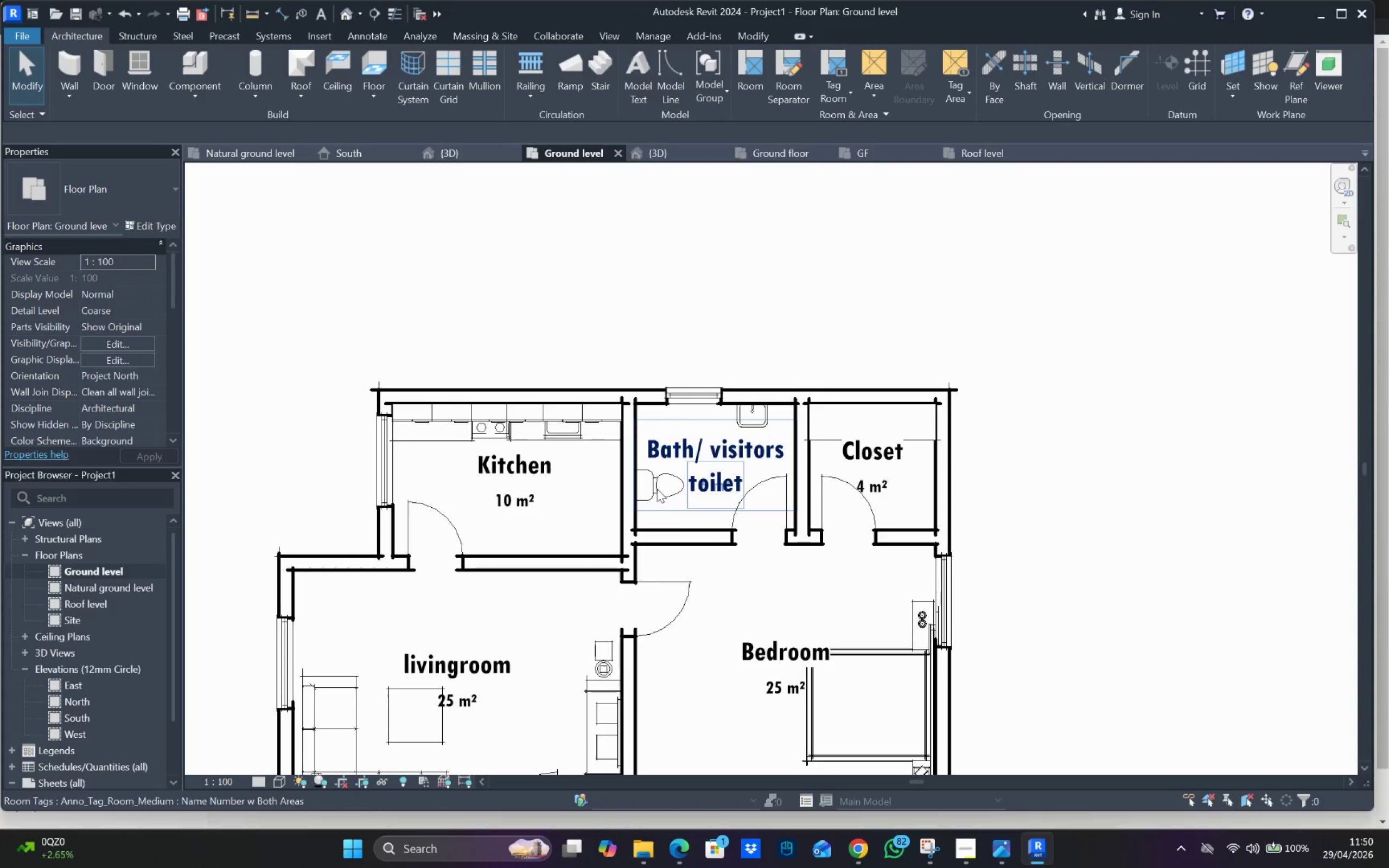 
key(Escape)
 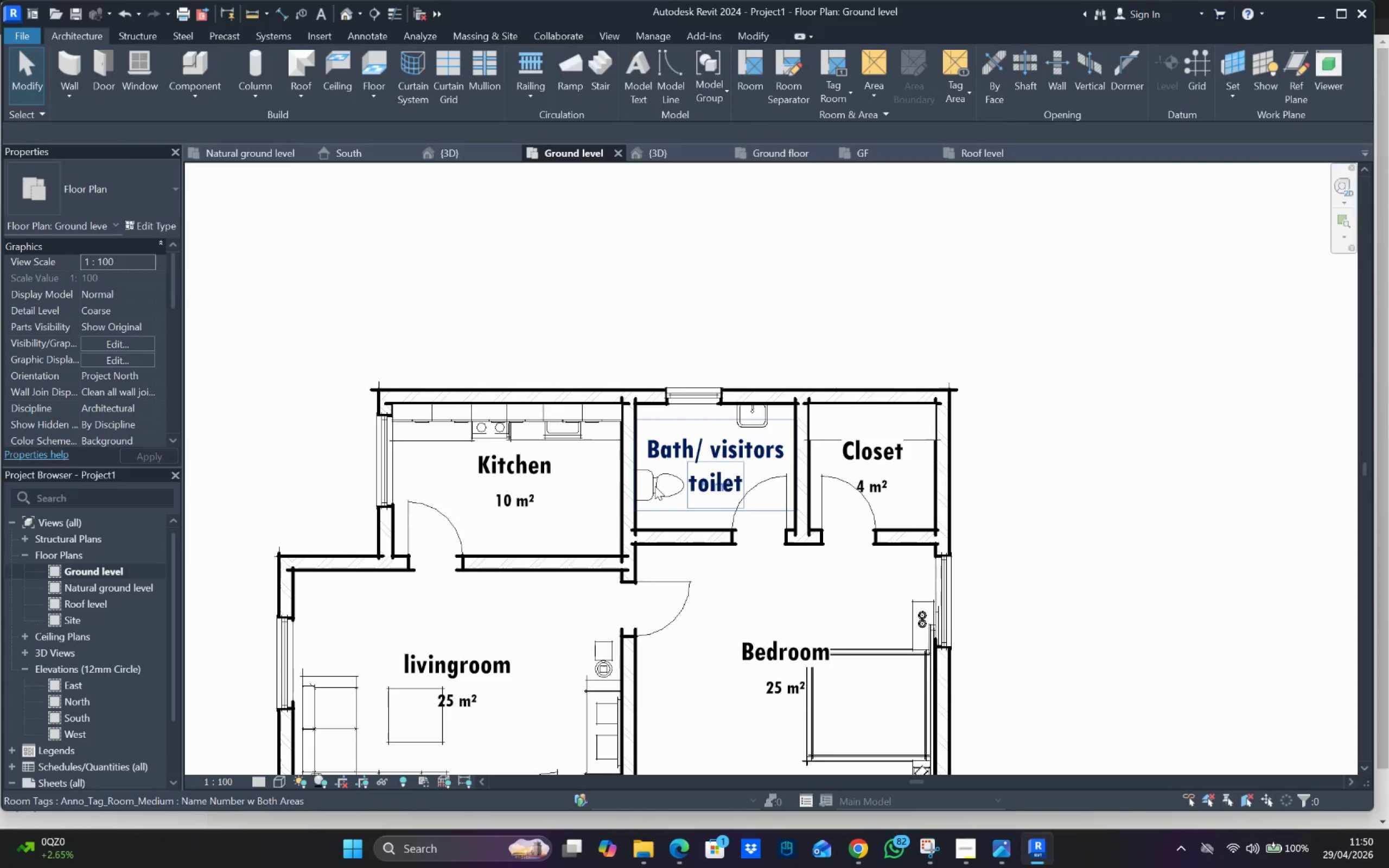 
key(Escape)
 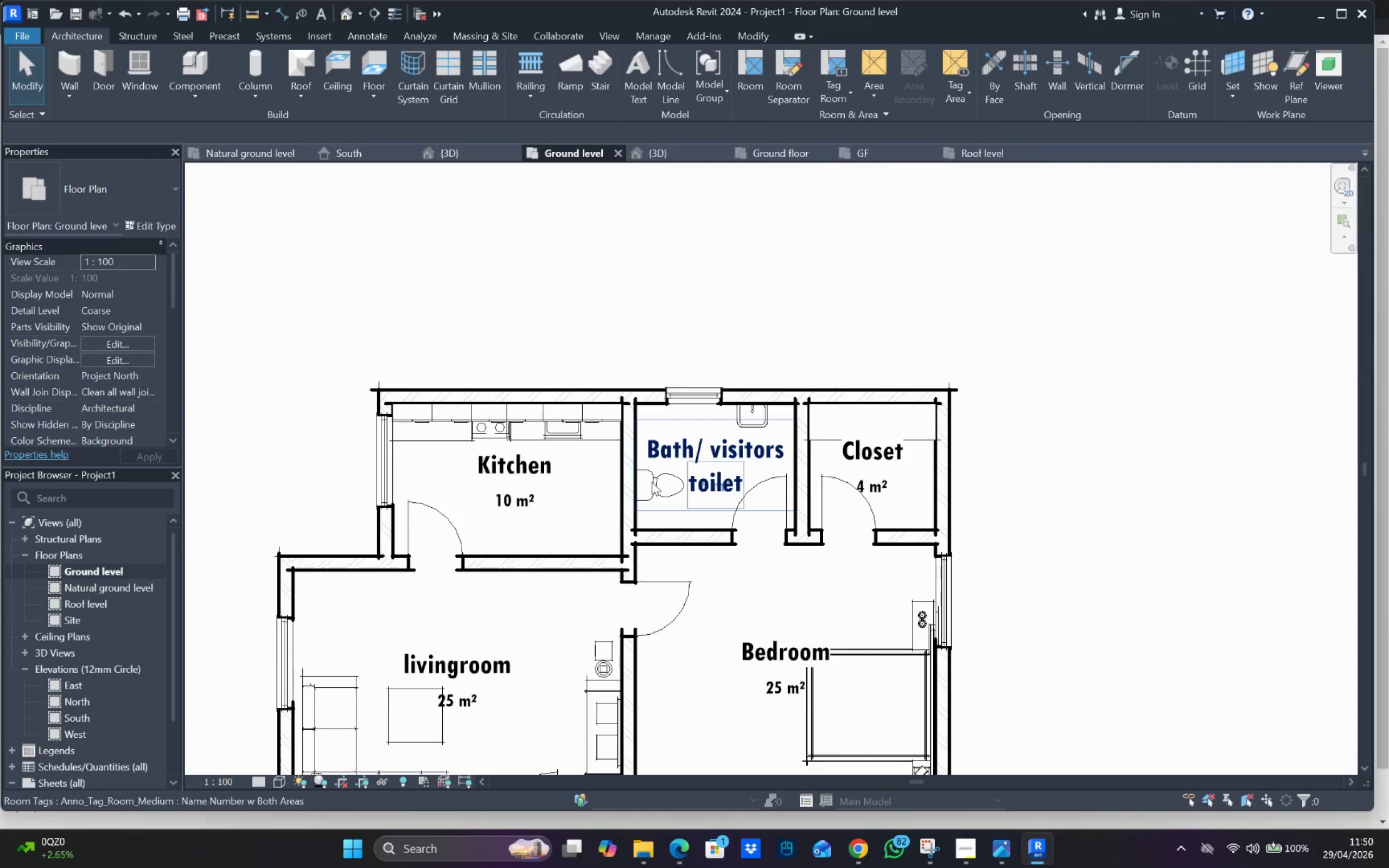 
hold_key(key=Escape, duration=0.31)
 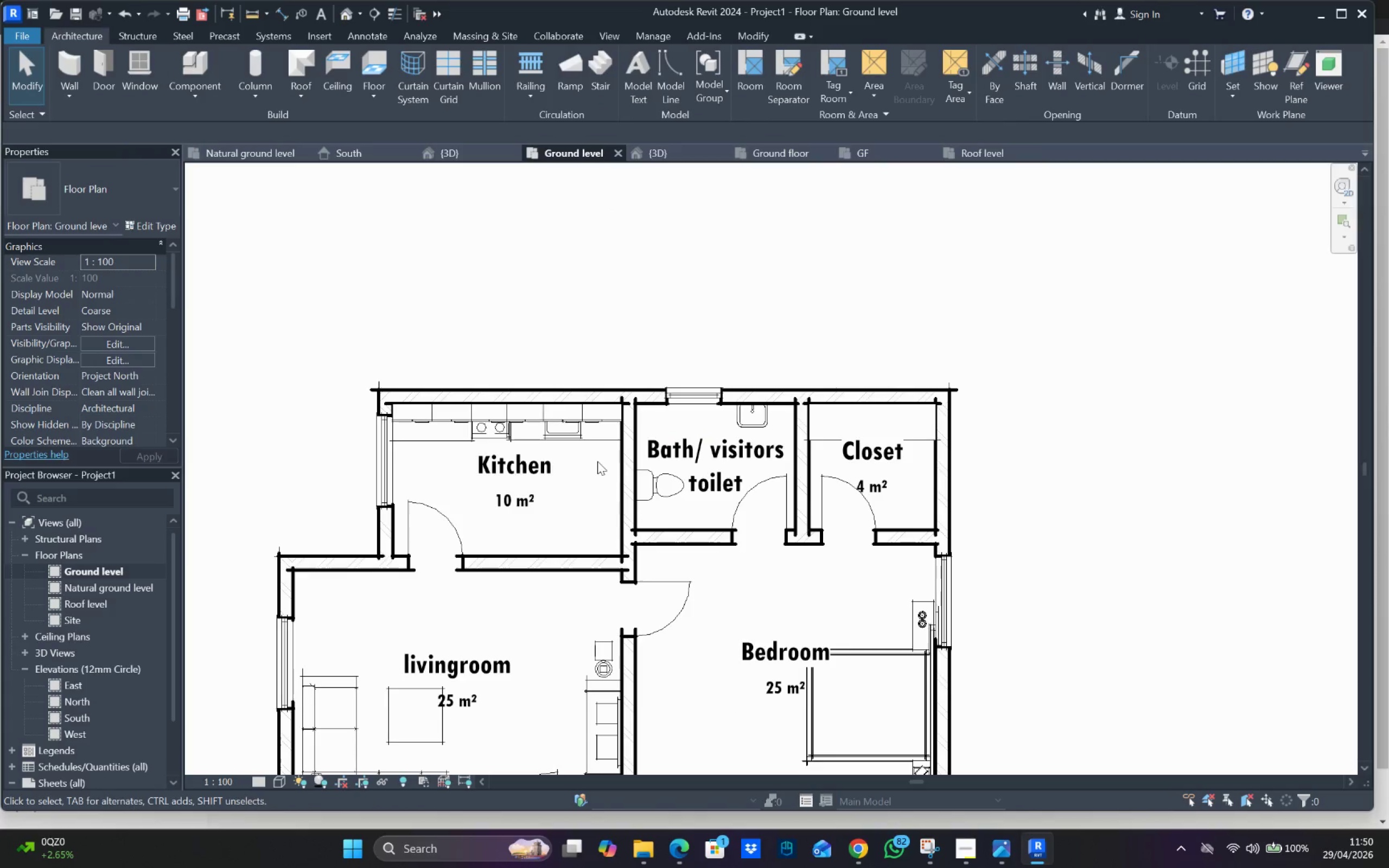 
left_click_drag(start_coordinate=[597, 461], to_coordinate=[709, 513])
 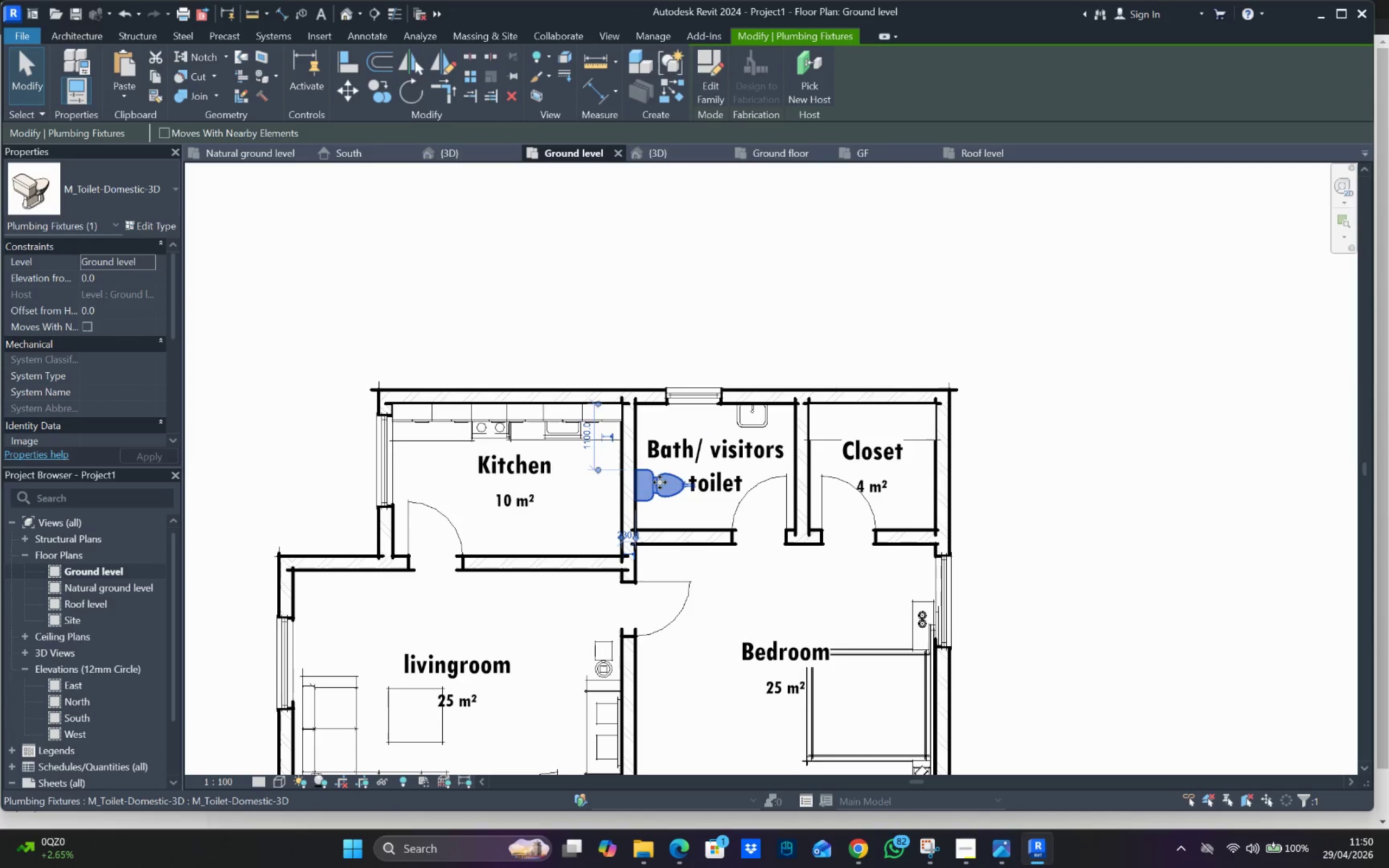 
left_click_drag(start_coordinate=[657, 482], to_coordinate=[656, 436])
 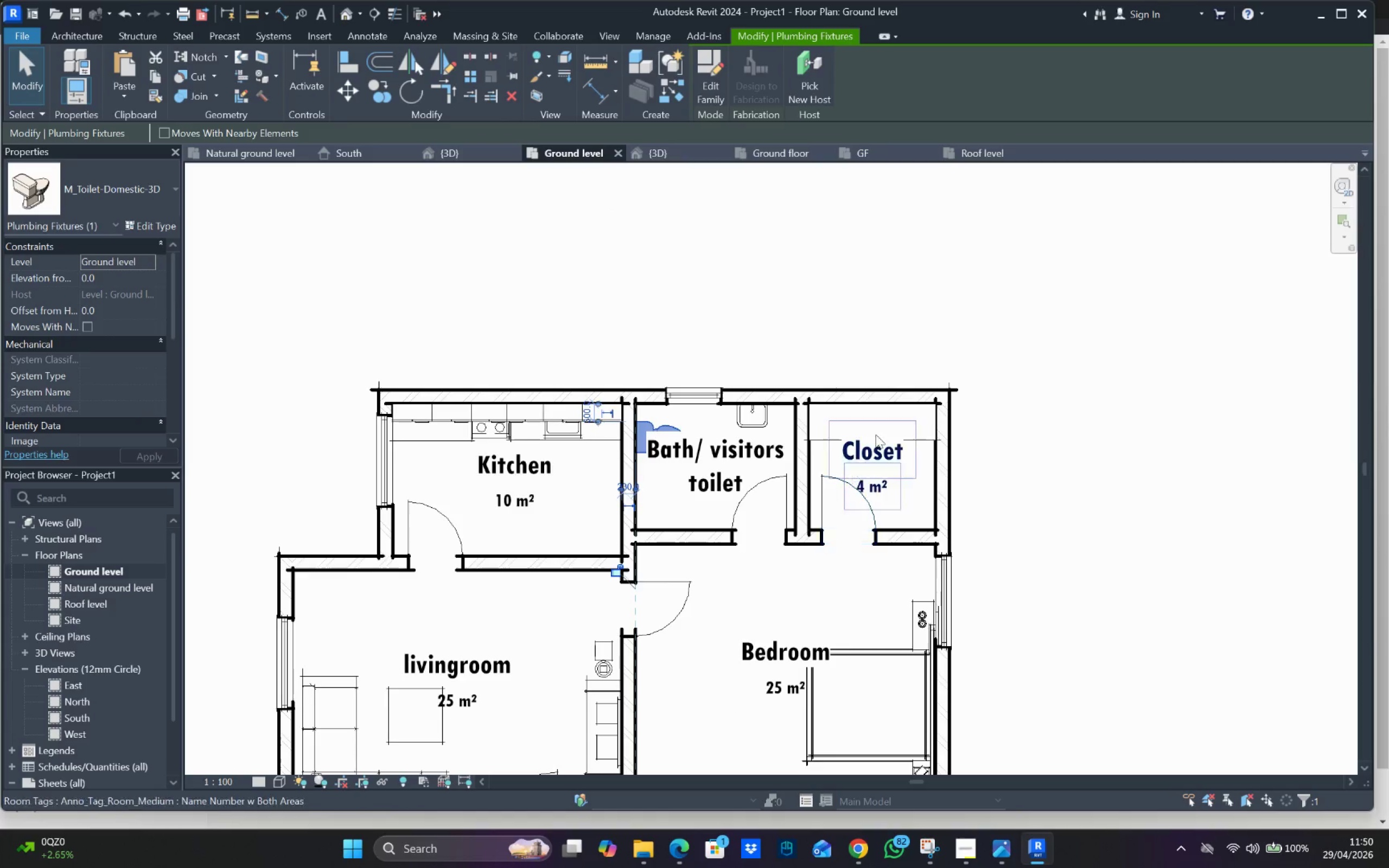 
left_click([865, 341])
 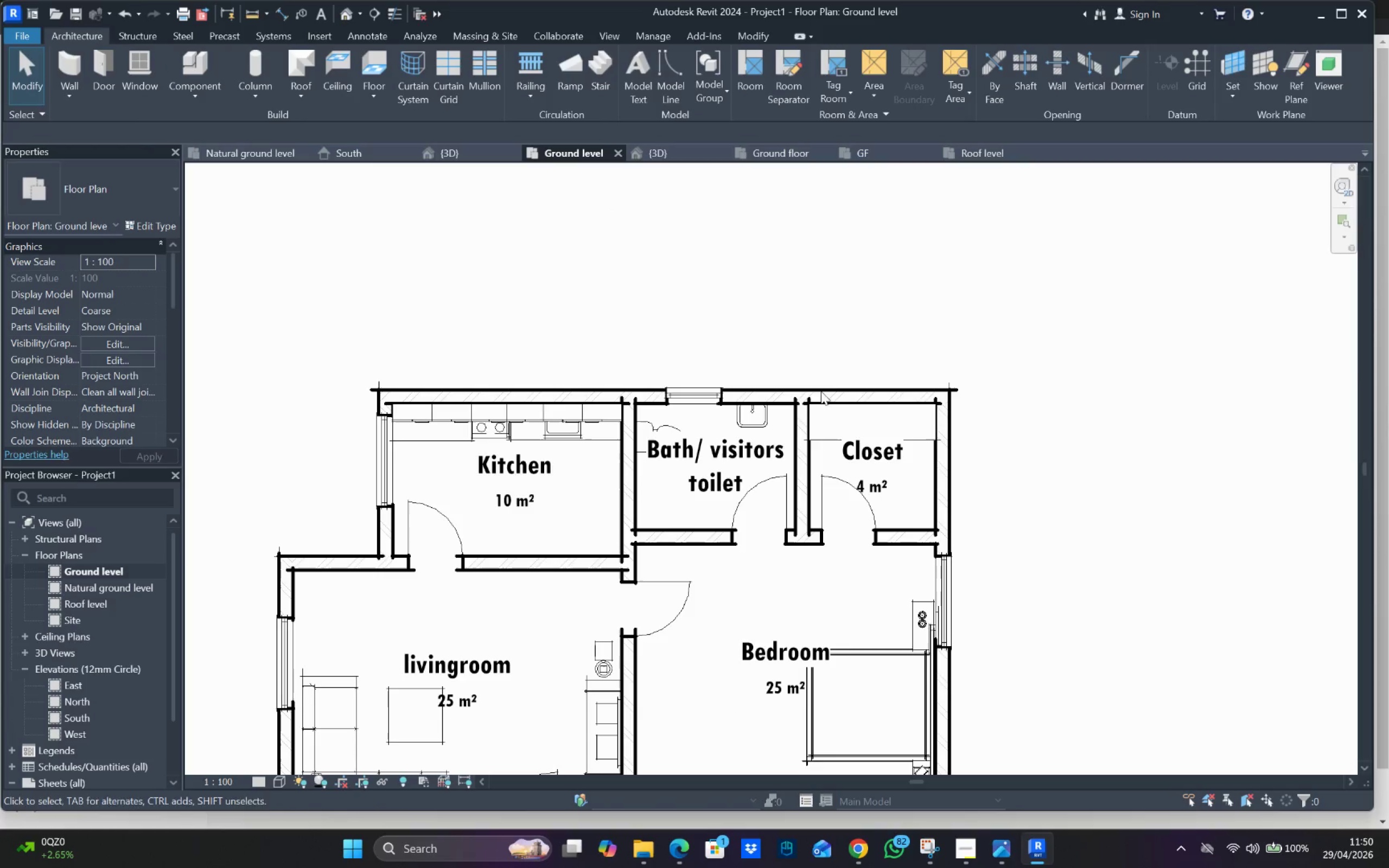 
scroll: coordinate [769, 548], scroll_direction: down, amount: 6.0
 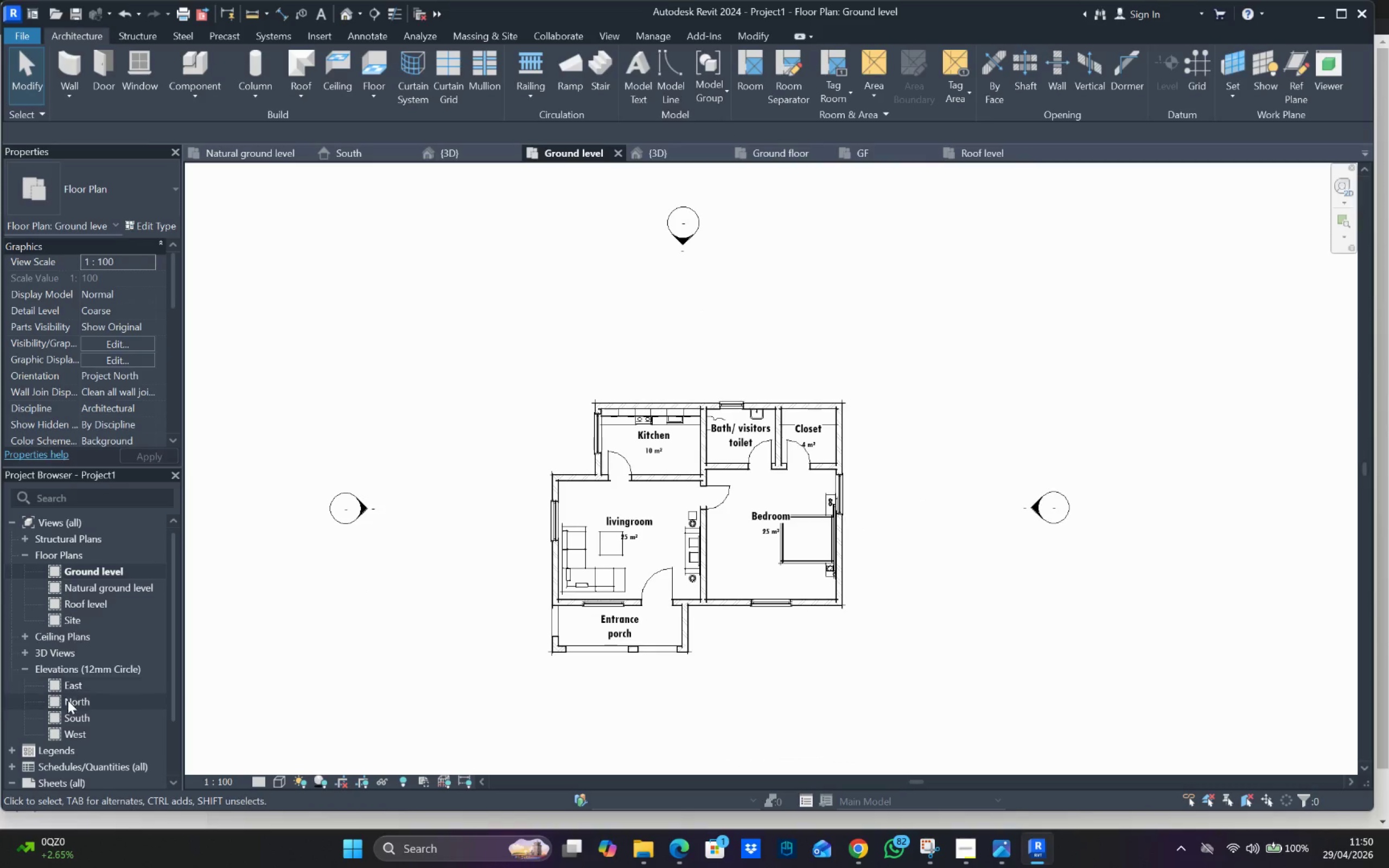 
double_click([88, 713])
 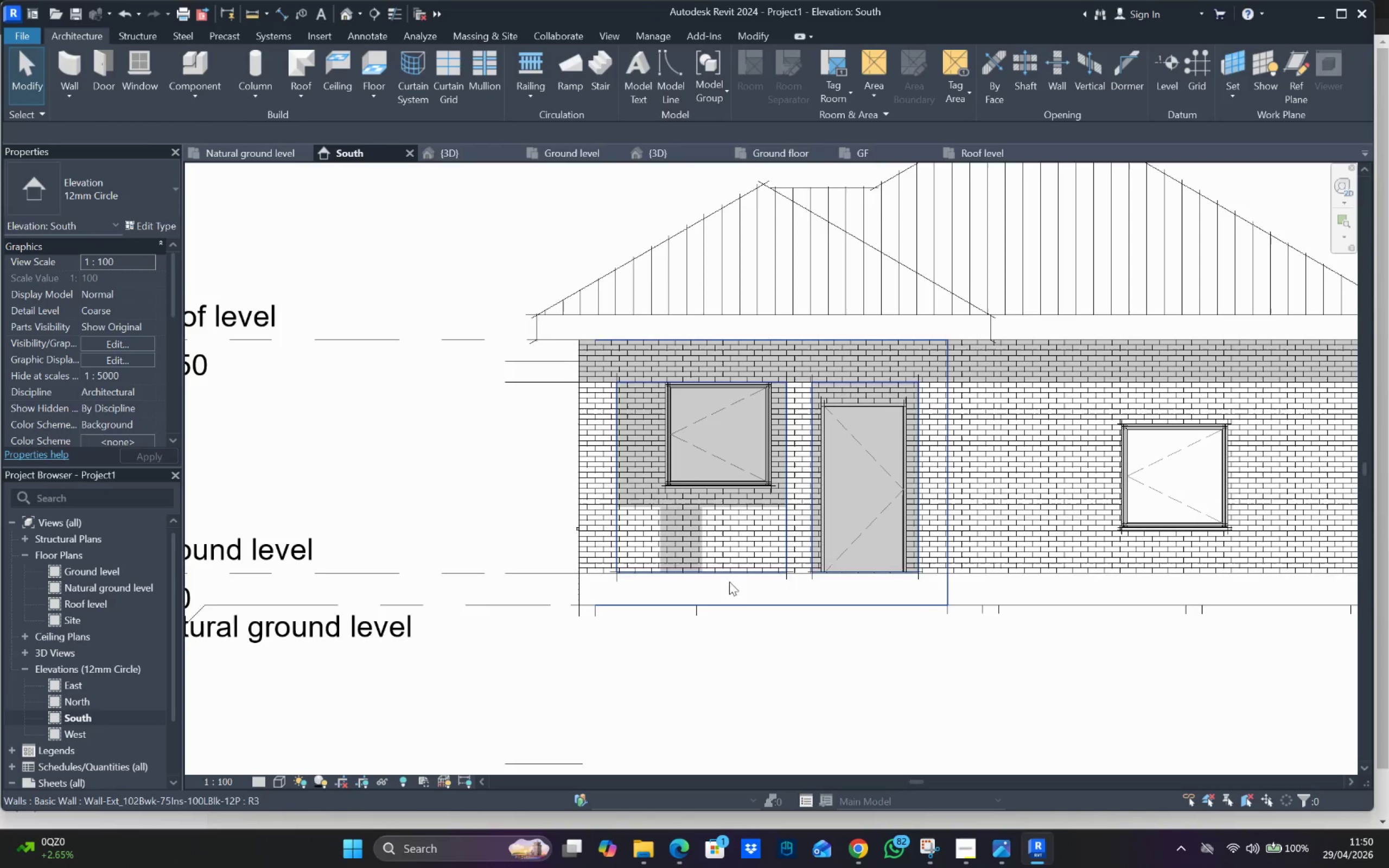 
scroll: coordinate [817, 395], scroll_direction: up, amount: 4.0
 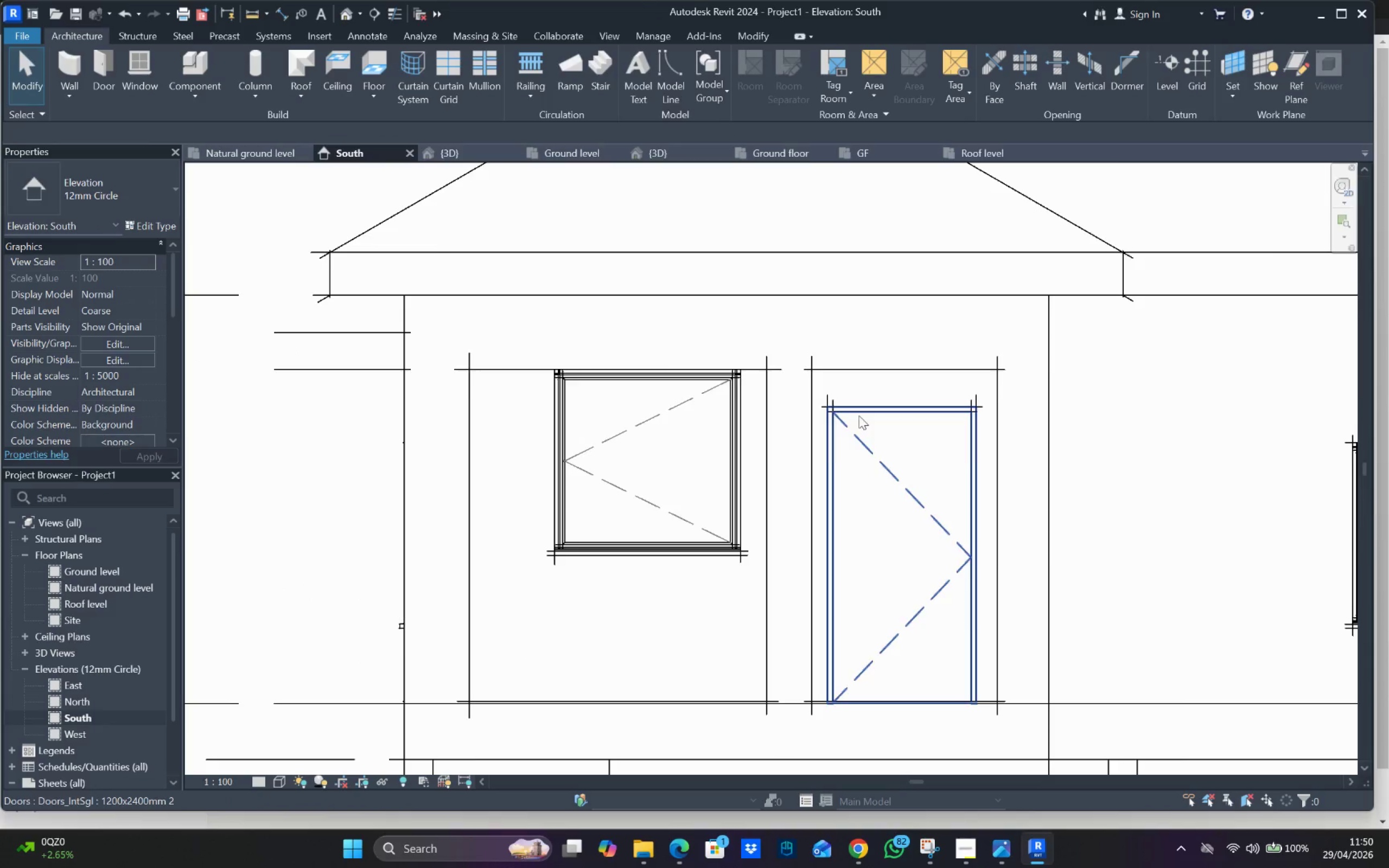 
left_click([859, 416])
 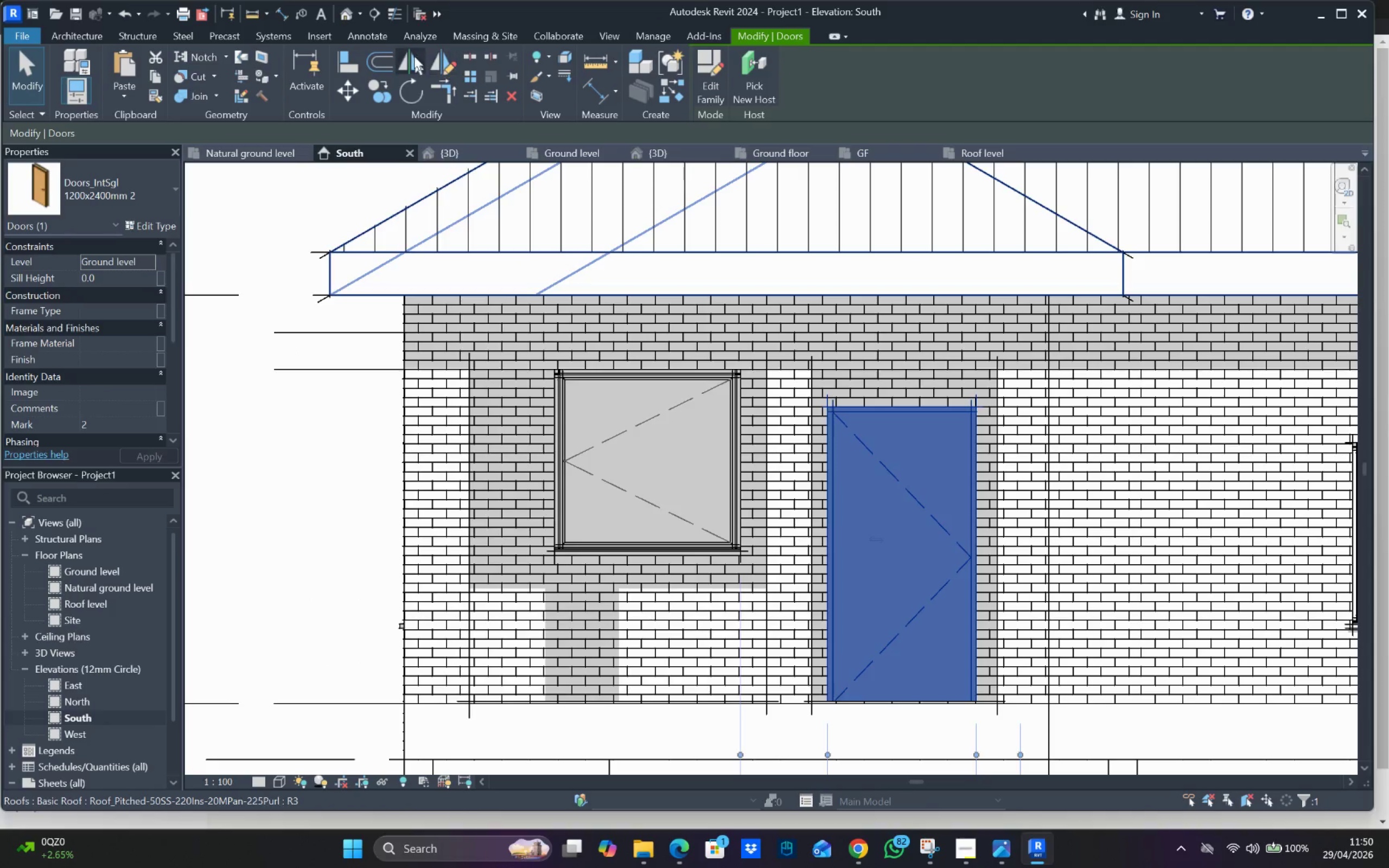 
left_click([347, 55])
 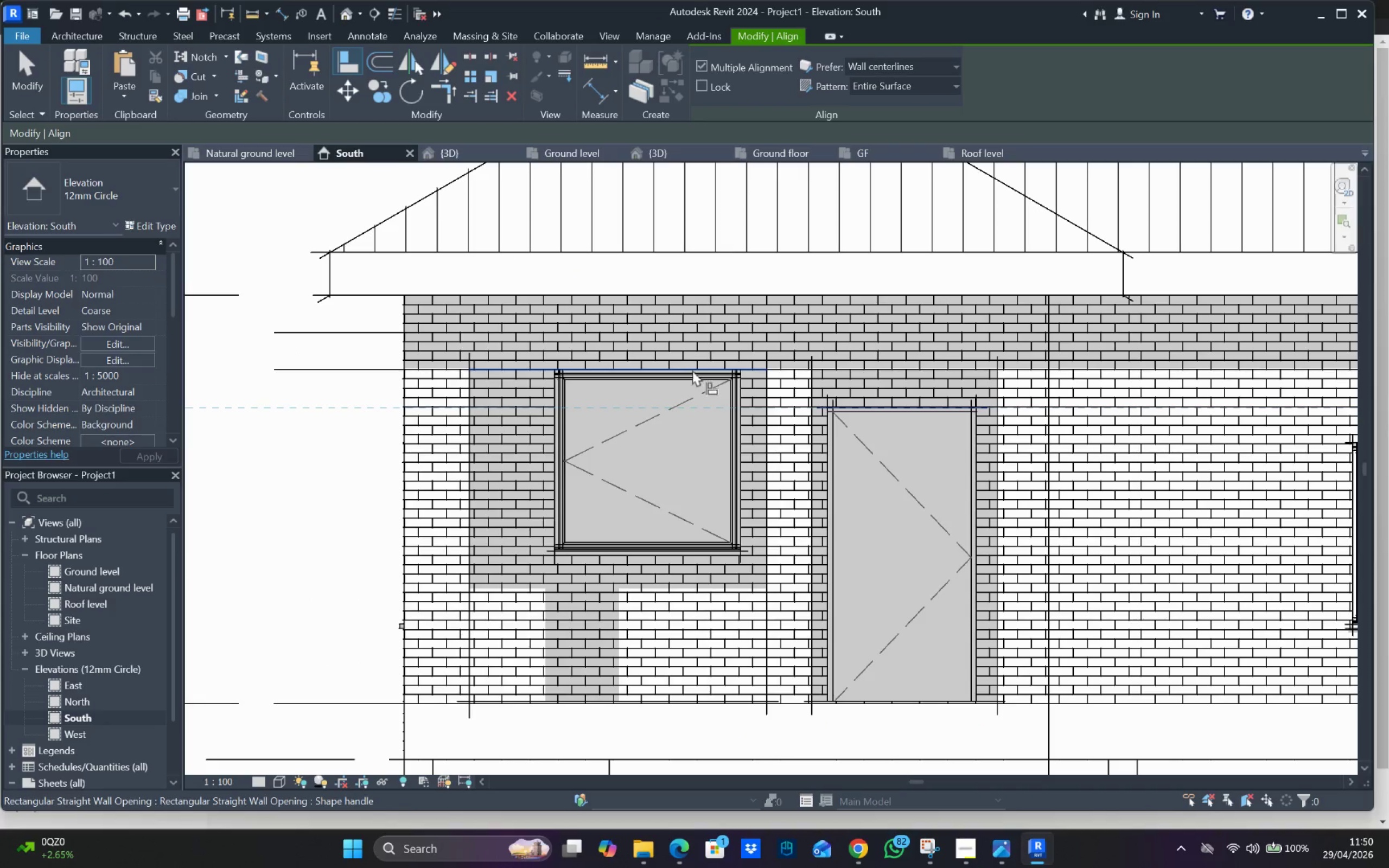 
scroll: coordinate [695, 373], scroll_direction: up, amount: 4.0
 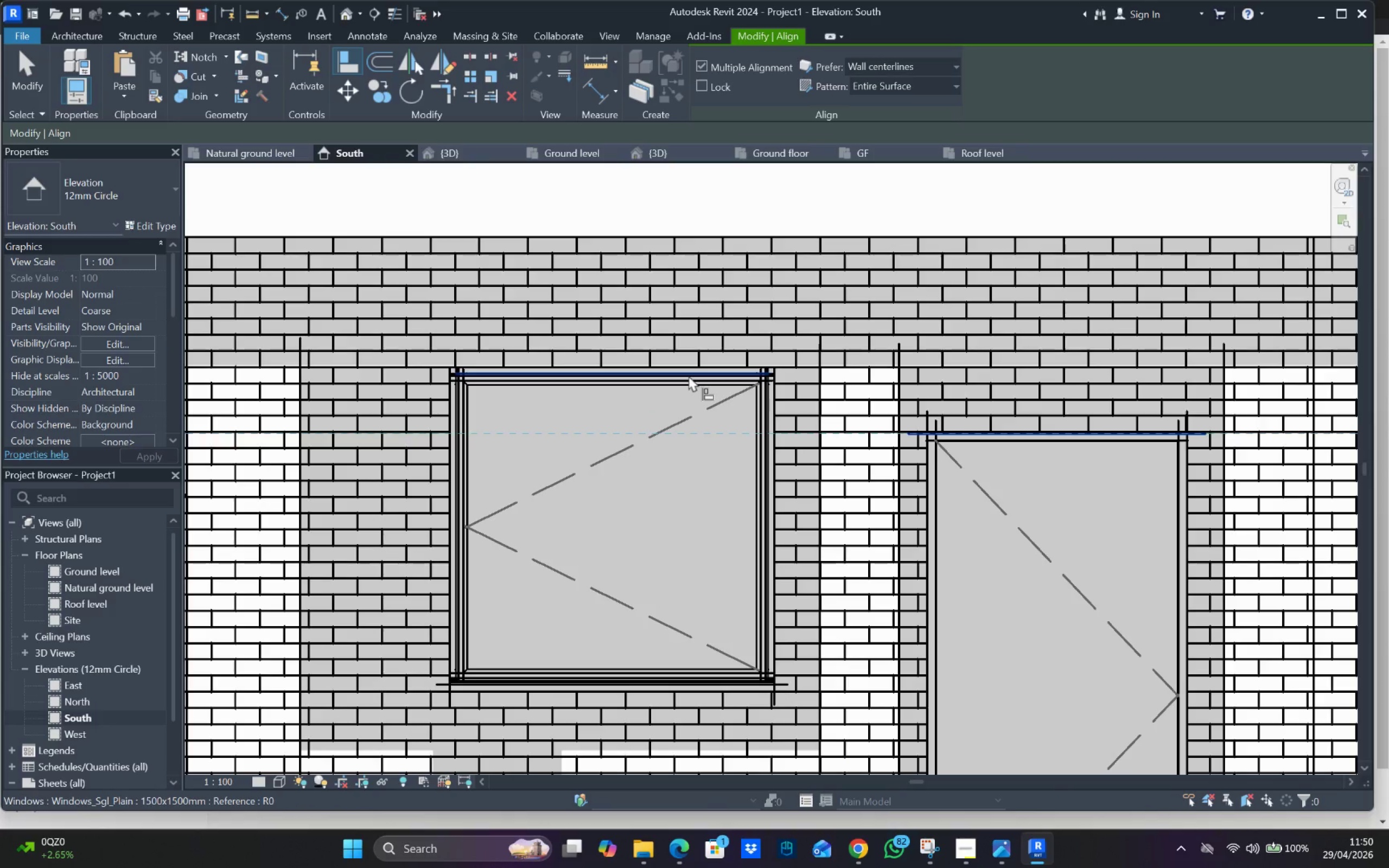 
left_click([689, 375])
 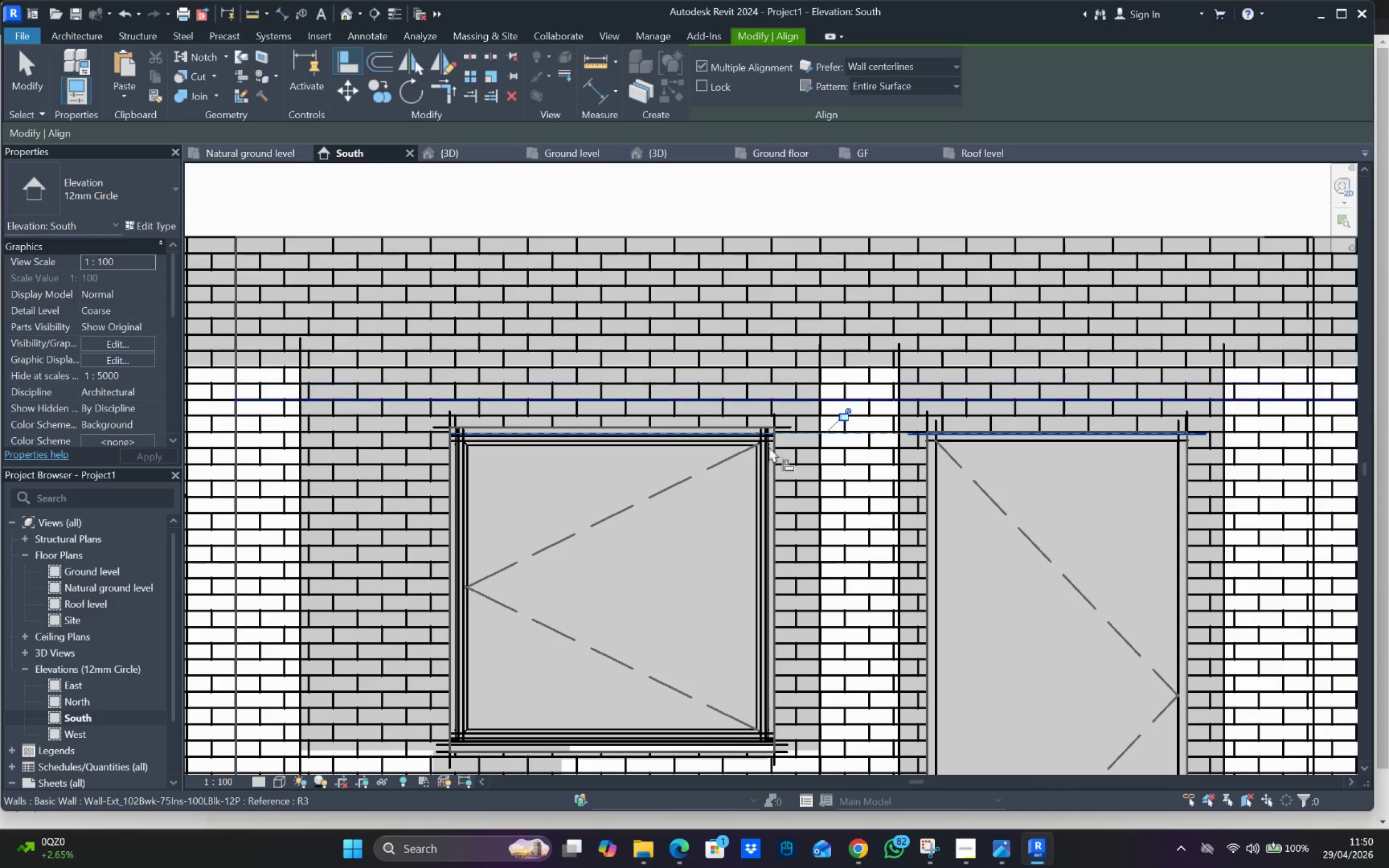 
scroll: coordinate [1030, 559], scroll_direction: down, amount: 5.0
 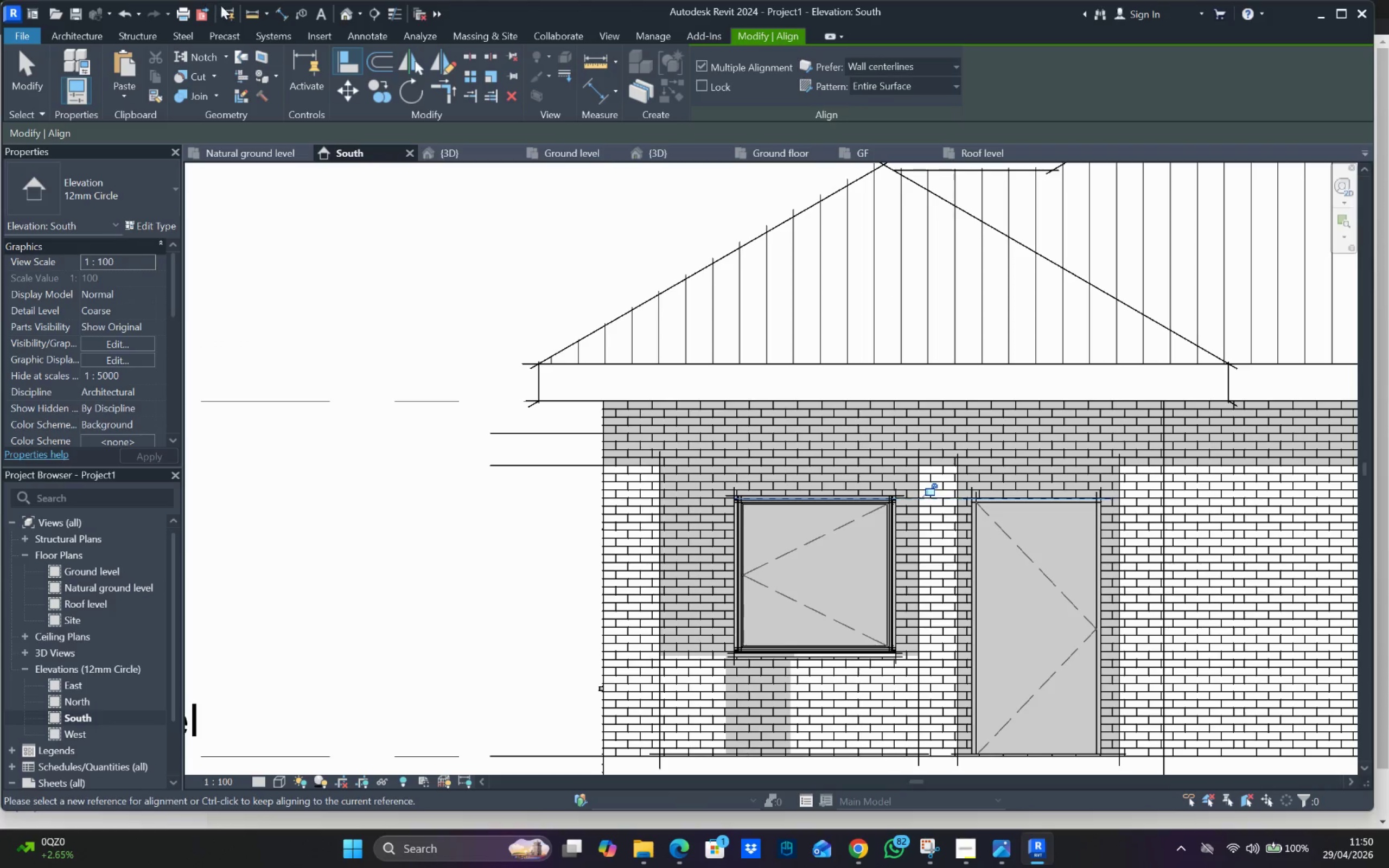 
left_click([347, 14])
 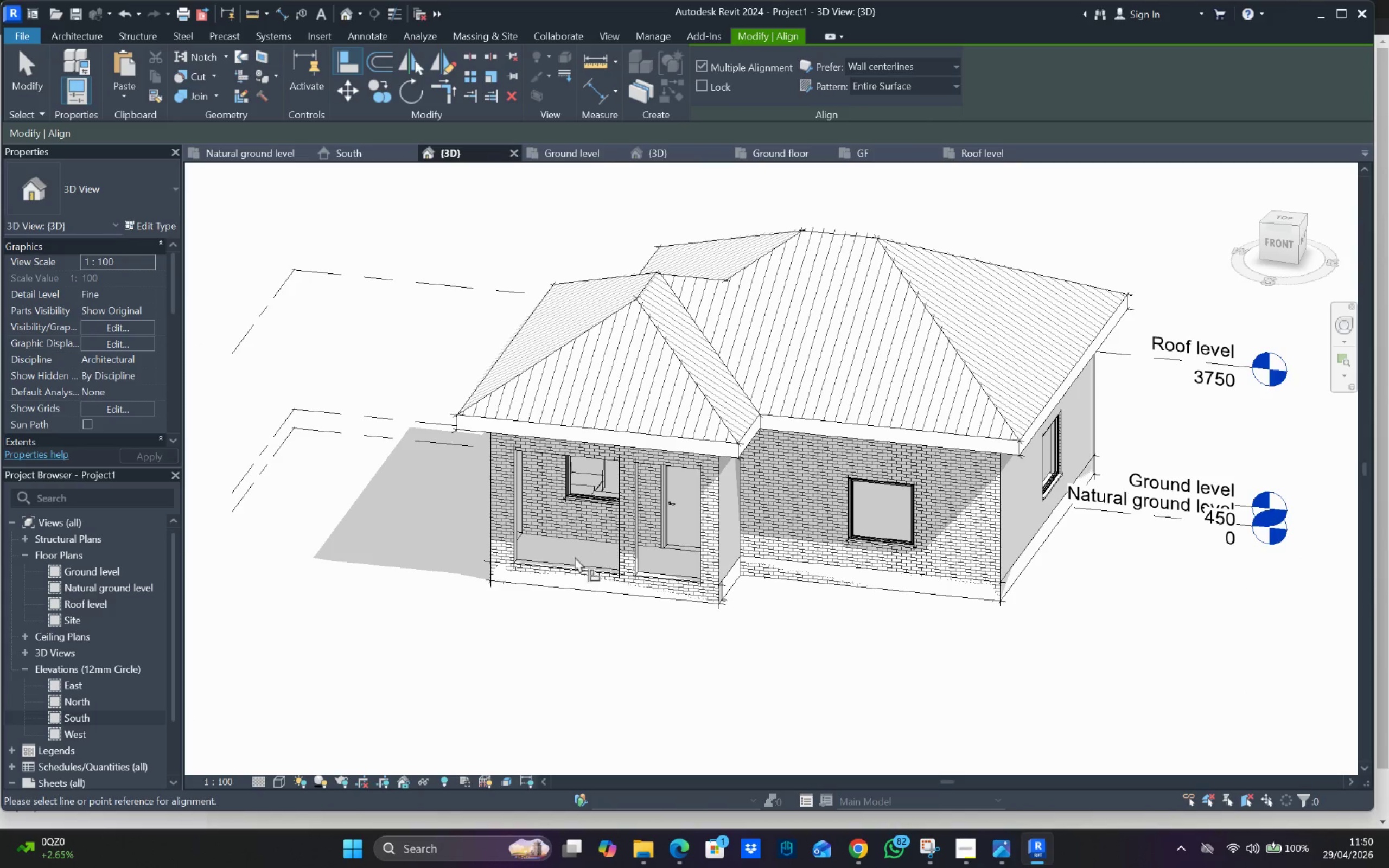 
hold_key(key=ShiftLeft, duration=1.23)
 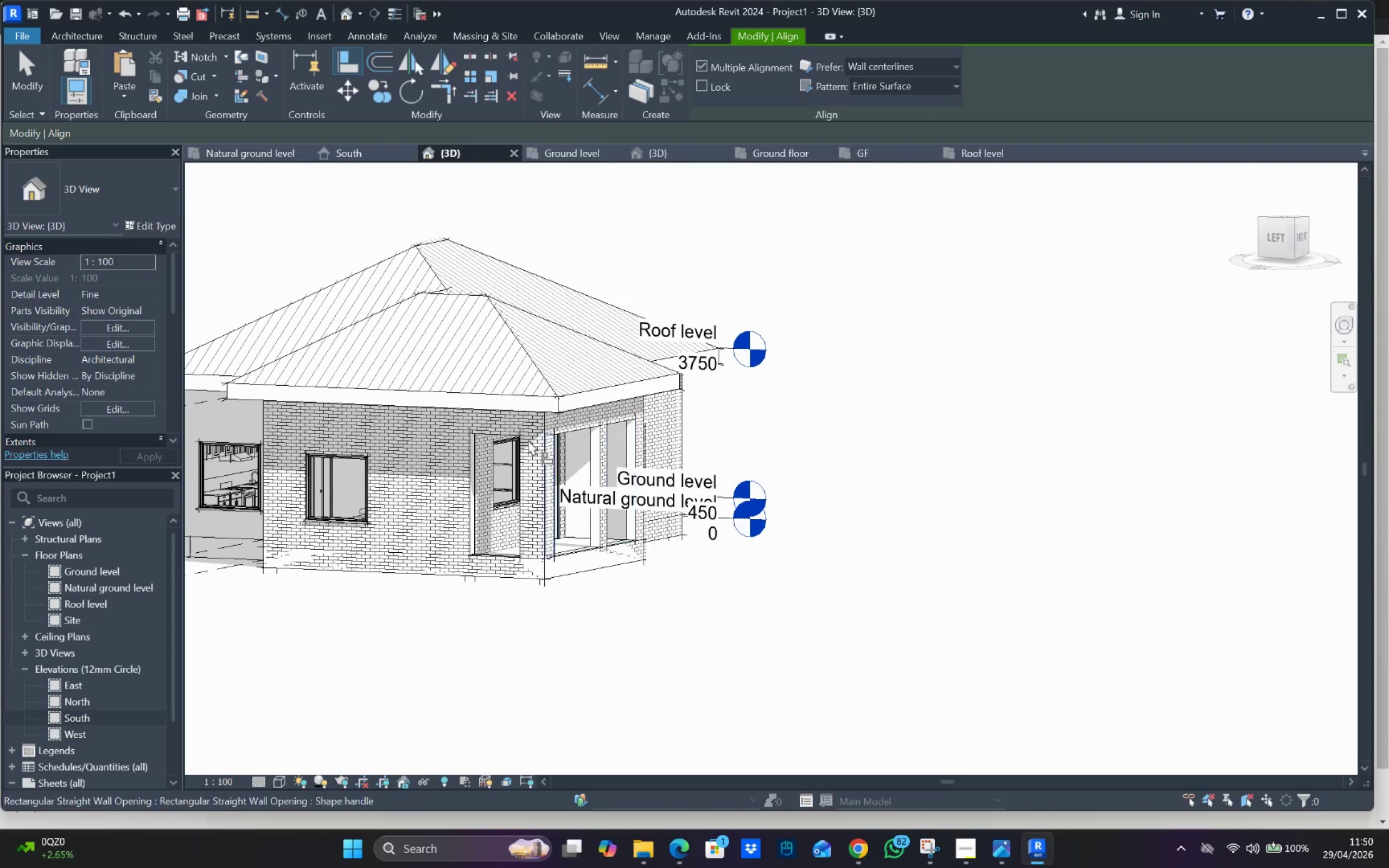 
scroll: coordinate [519, 442], scroll_direction: up, amount: 8.0
 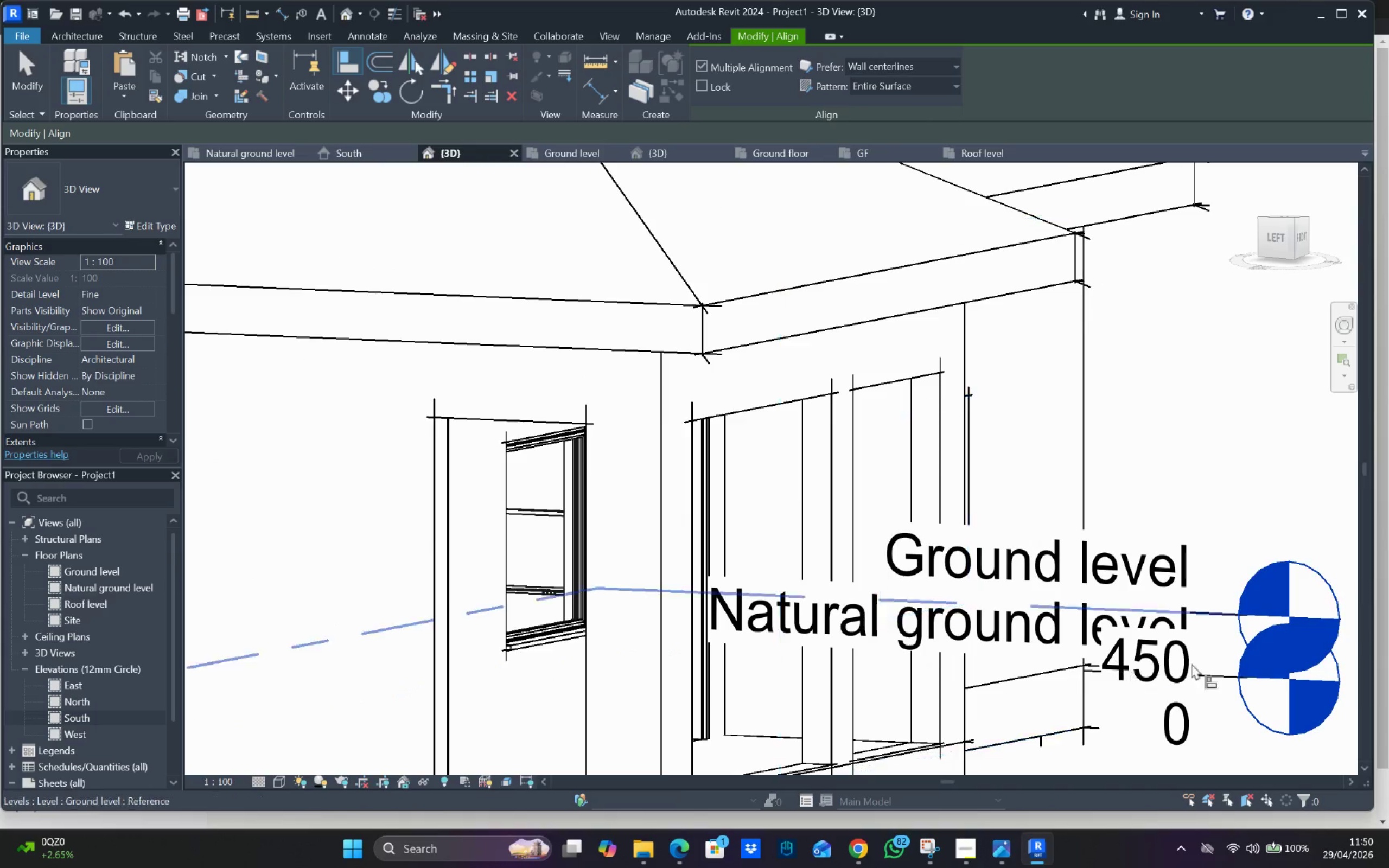 
key(Escape)
 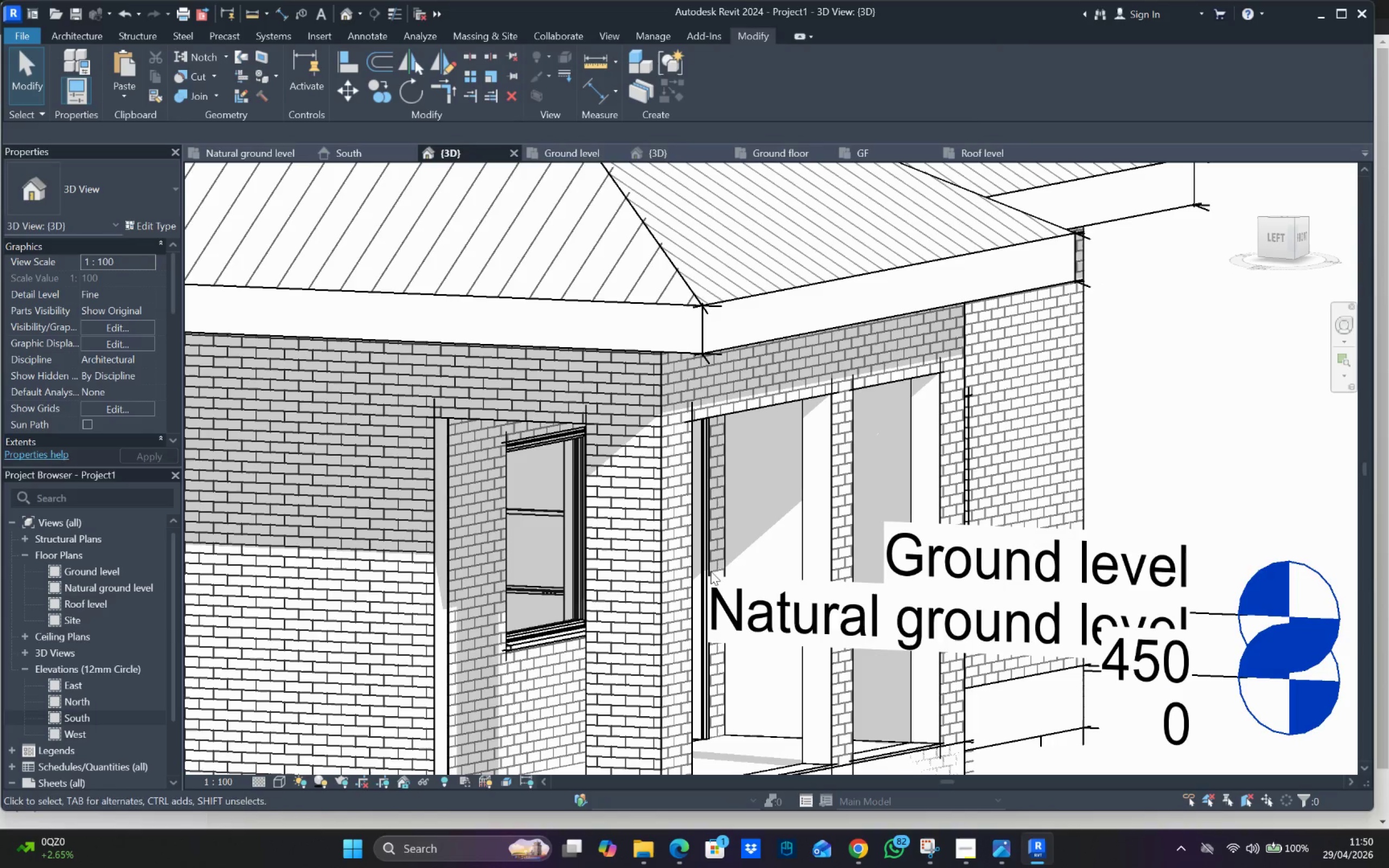 
key(Escape)
 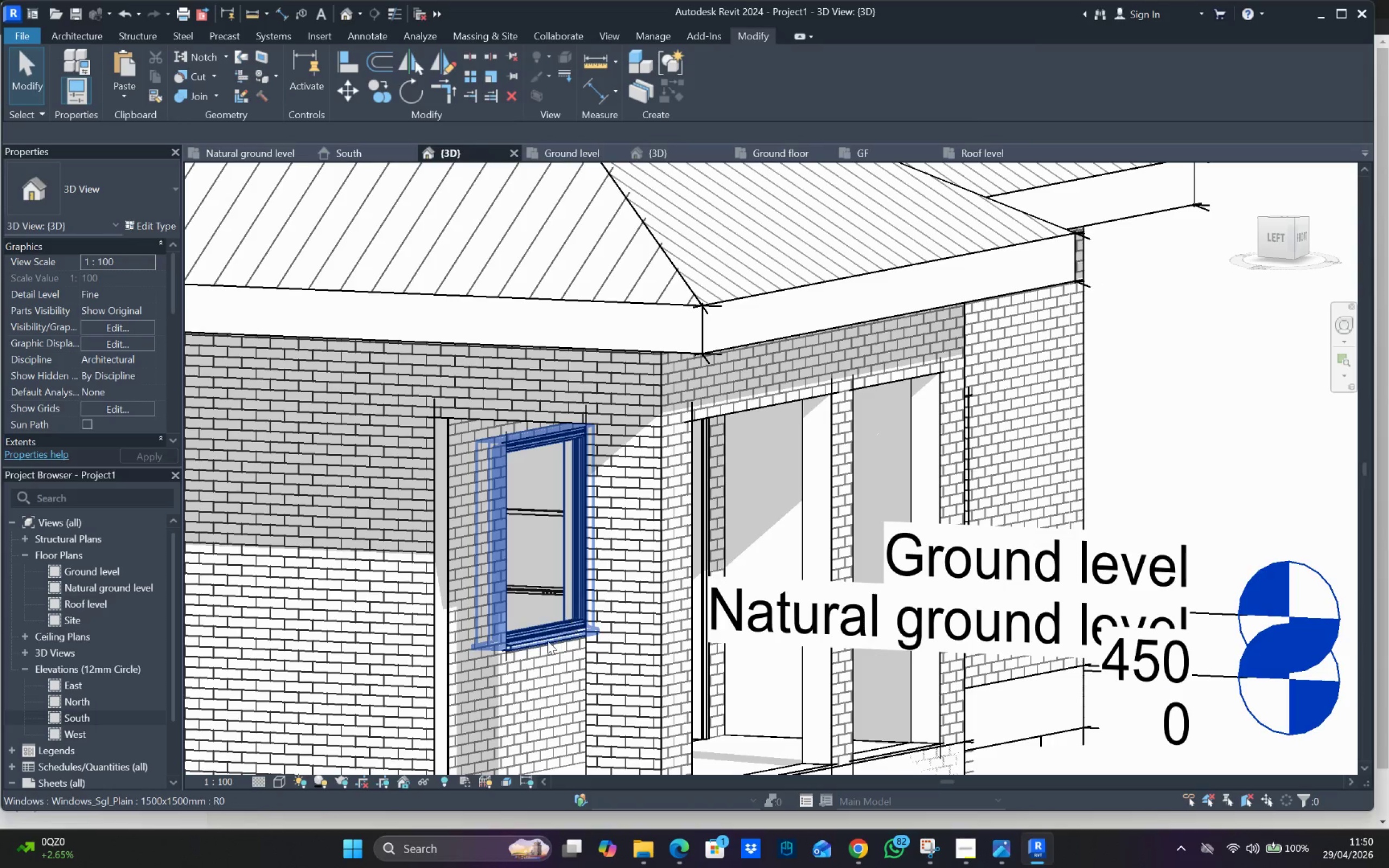 
key(Escape)
 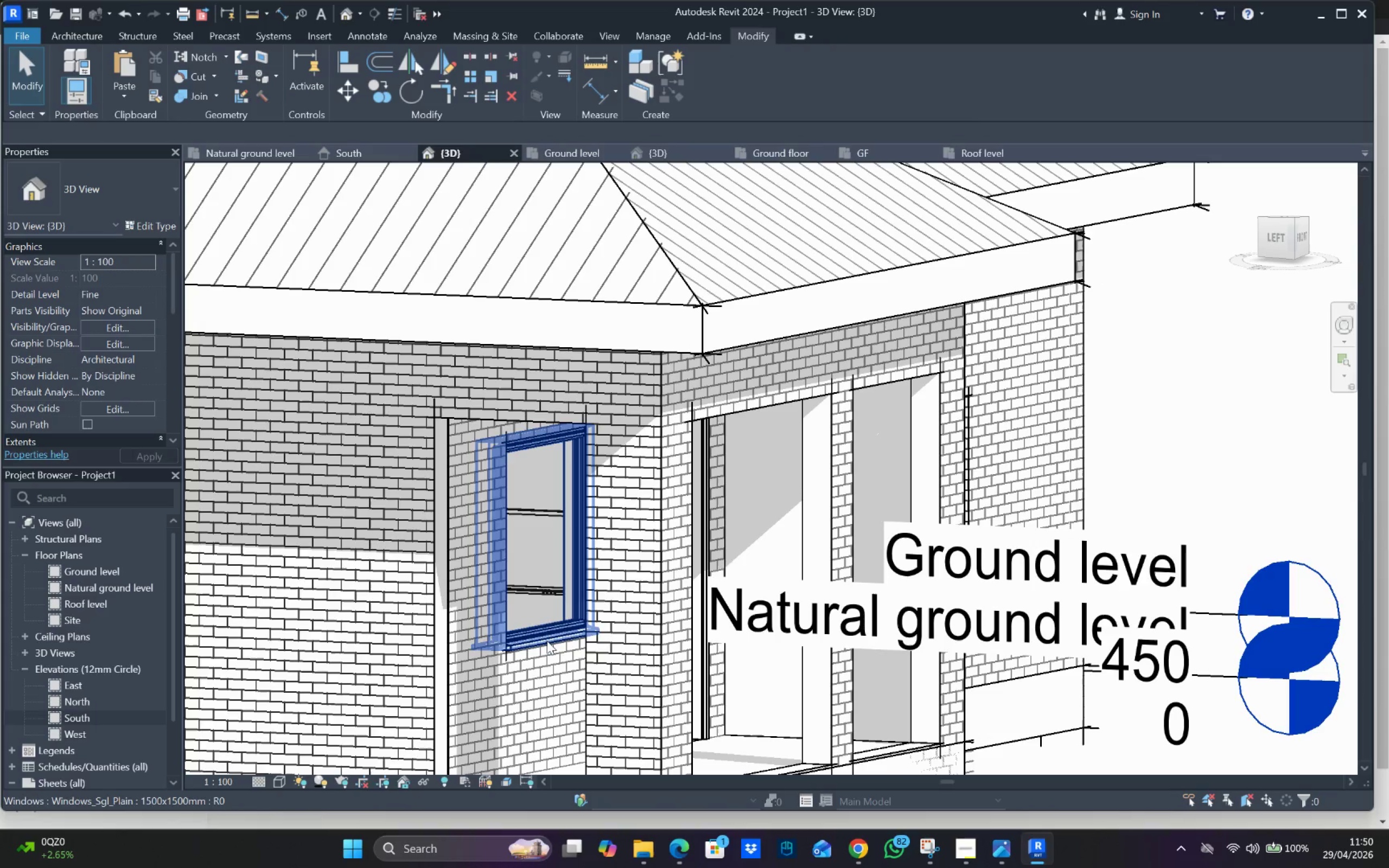 
left_click([547, 641])
 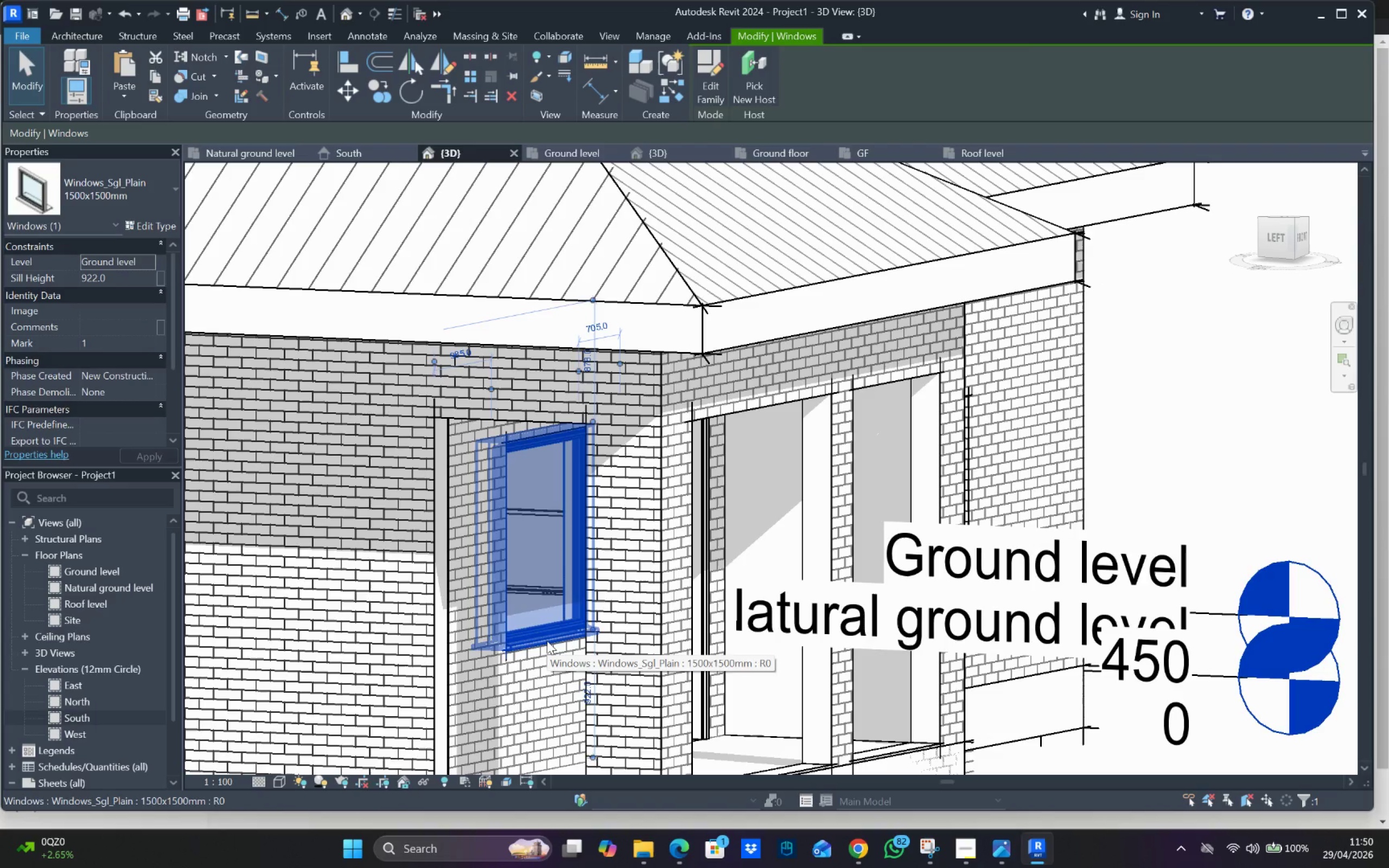 
scroll: coordinate [547, 641], scroll_direction: down, amount: 1.0
 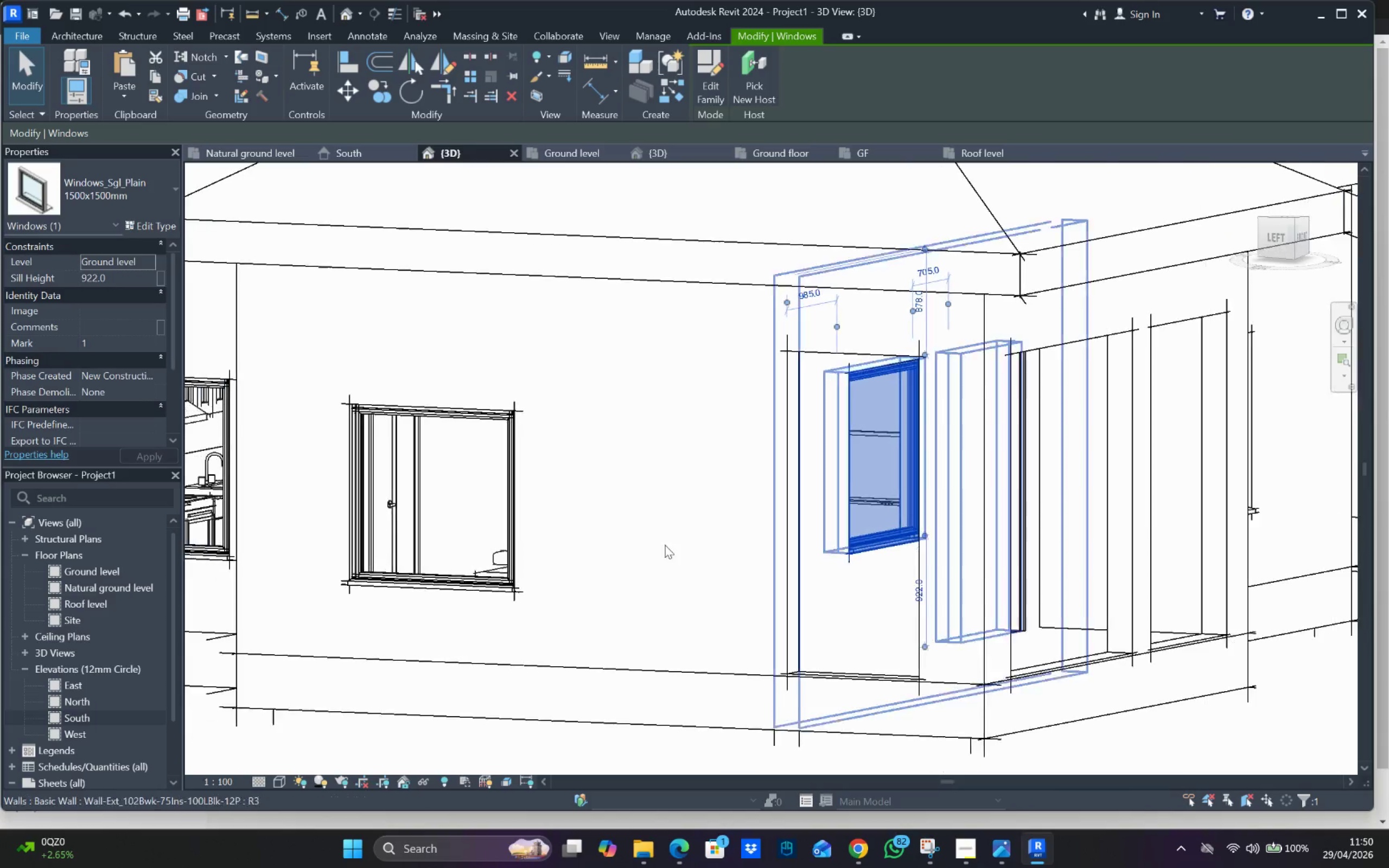 
key(Escape)
 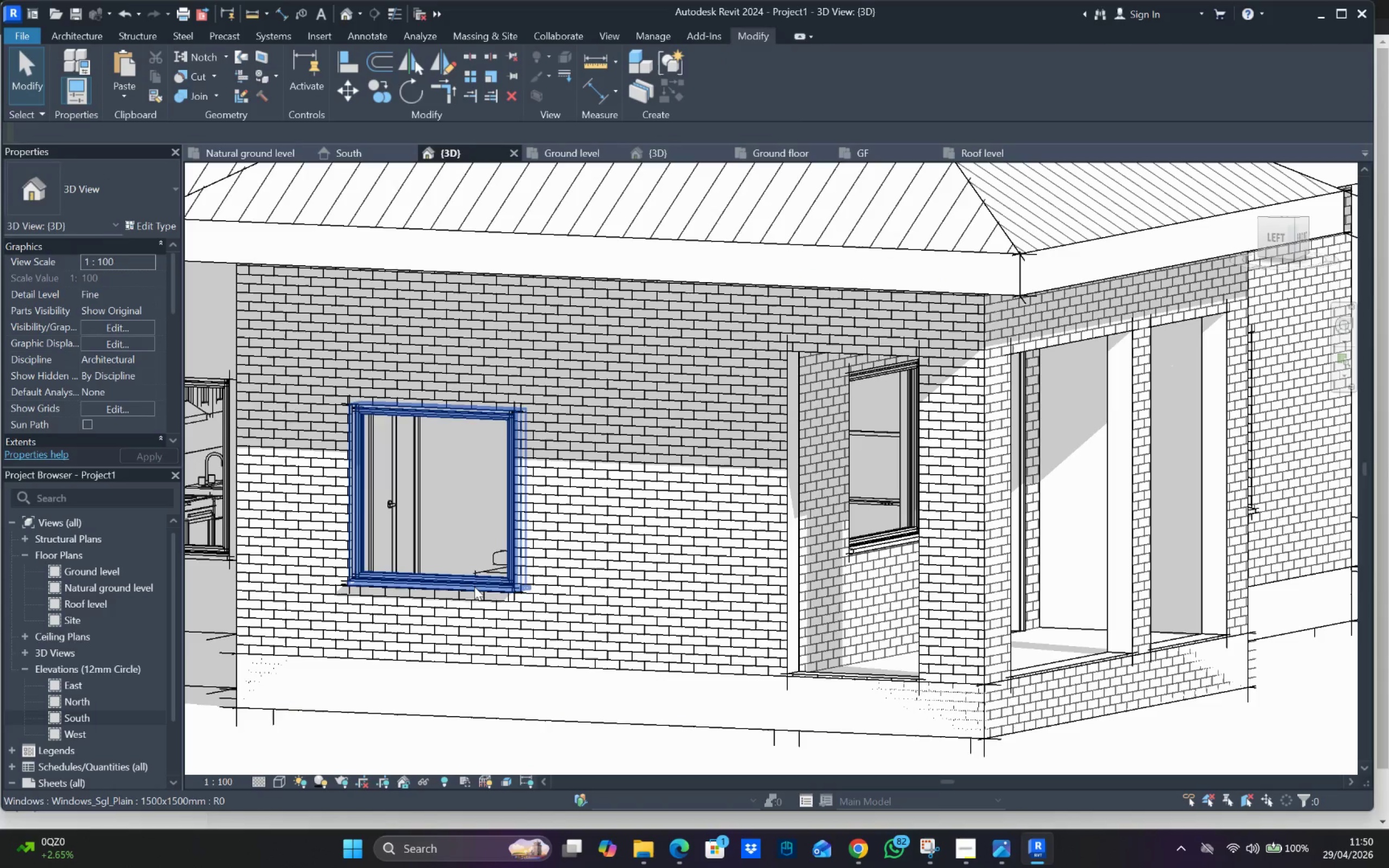 
left_click([475, 586])
 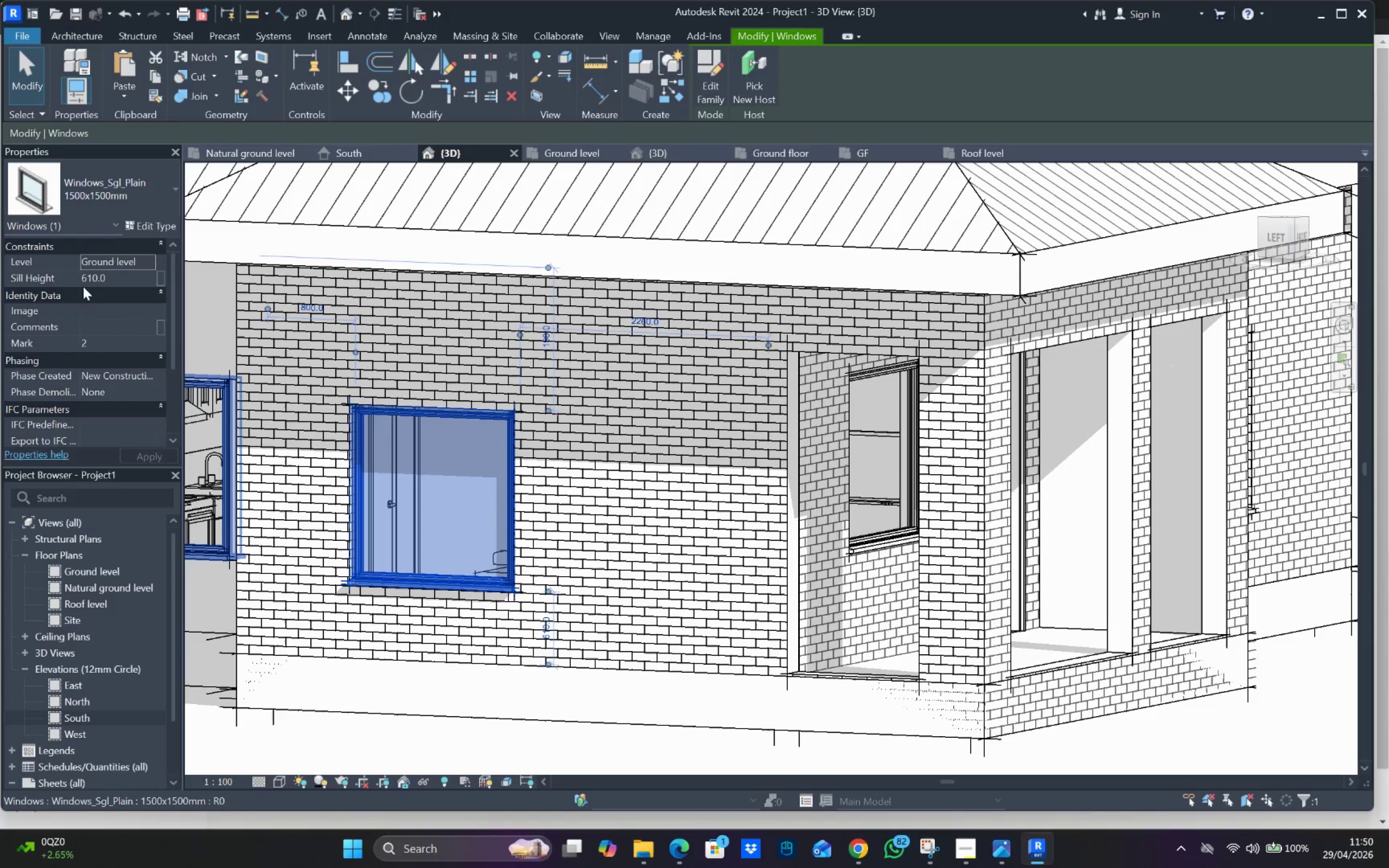 
double_click([90, 281])
 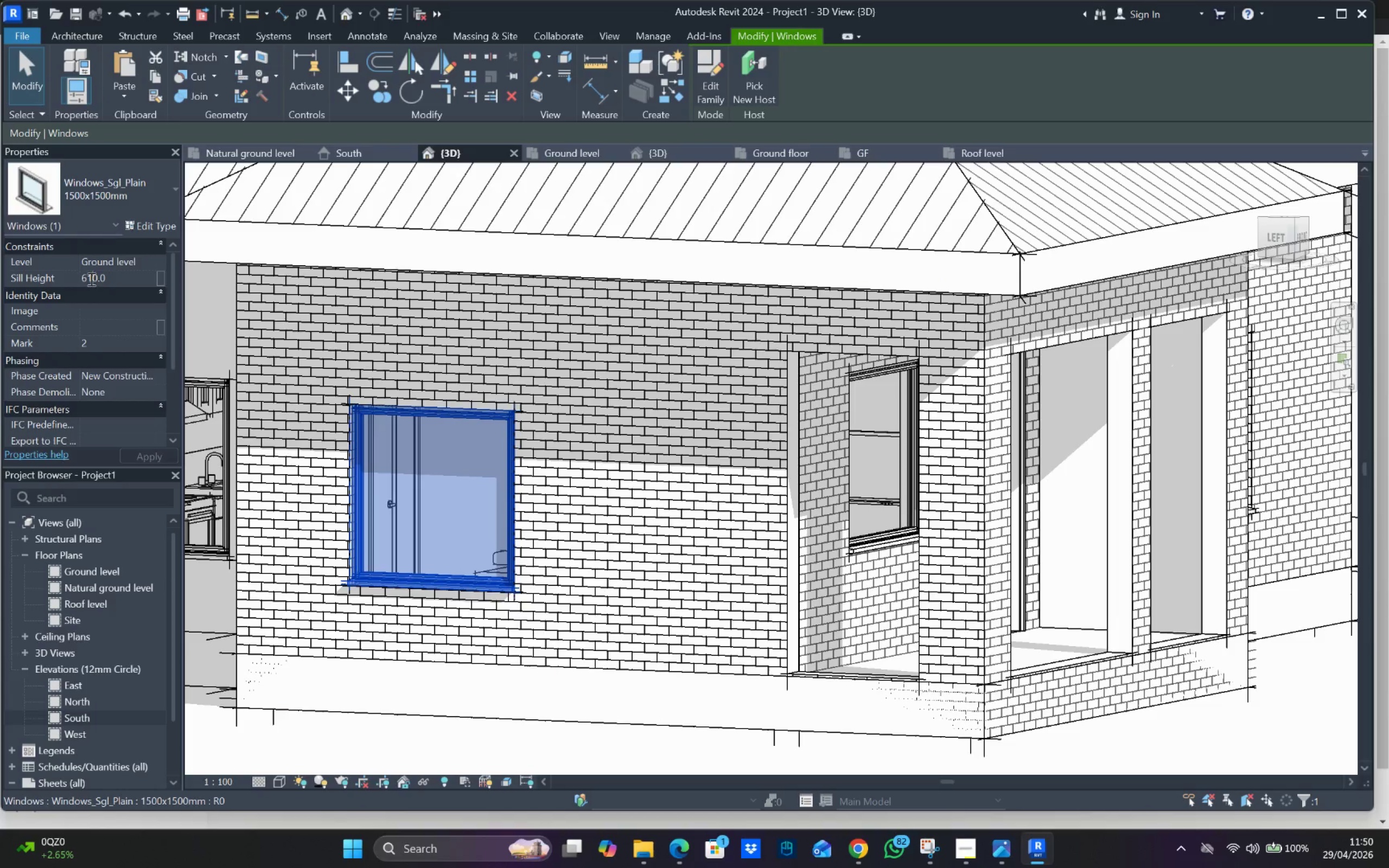 
triple_click([90, 279])
 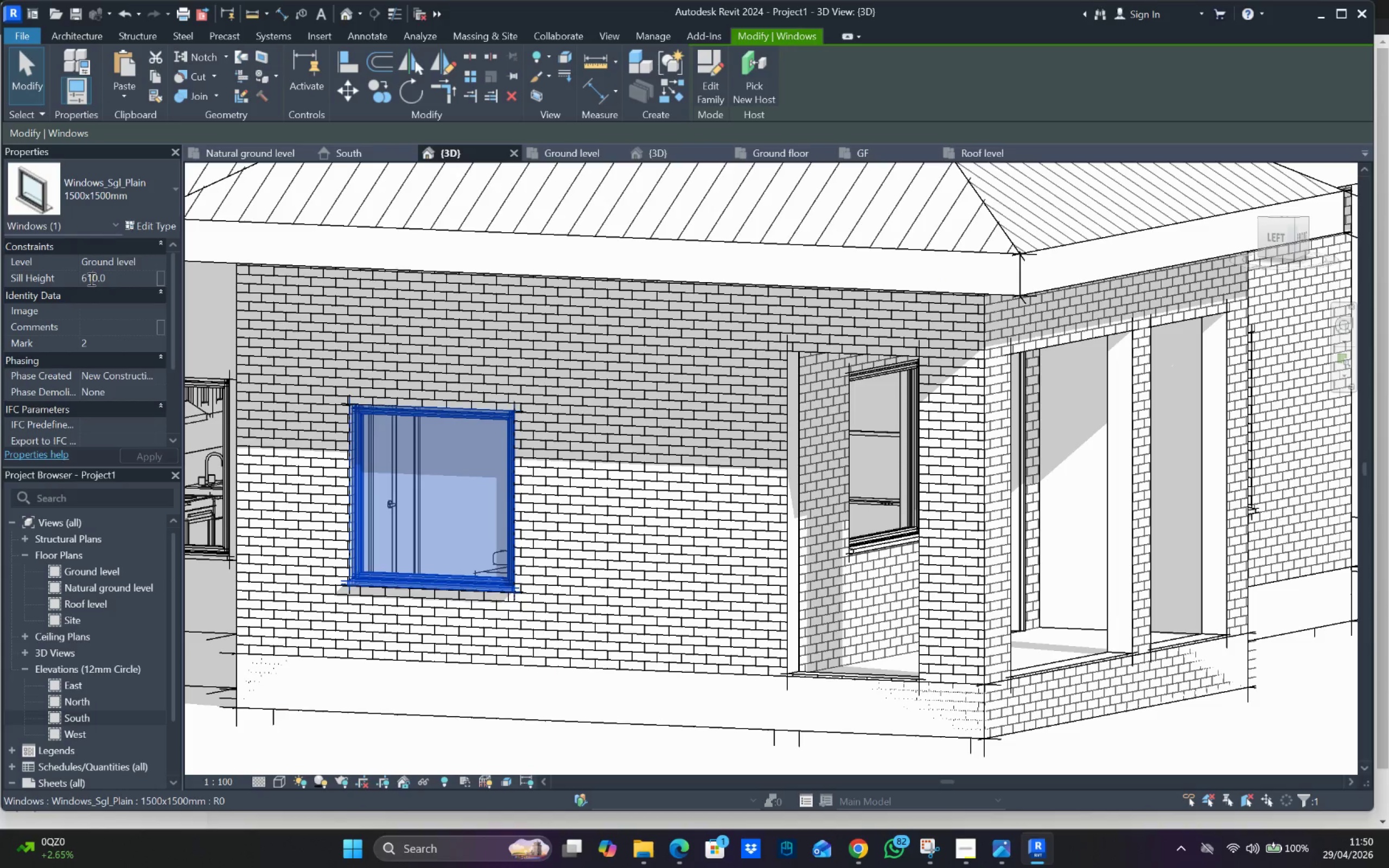 
triple_click([90, 279])
 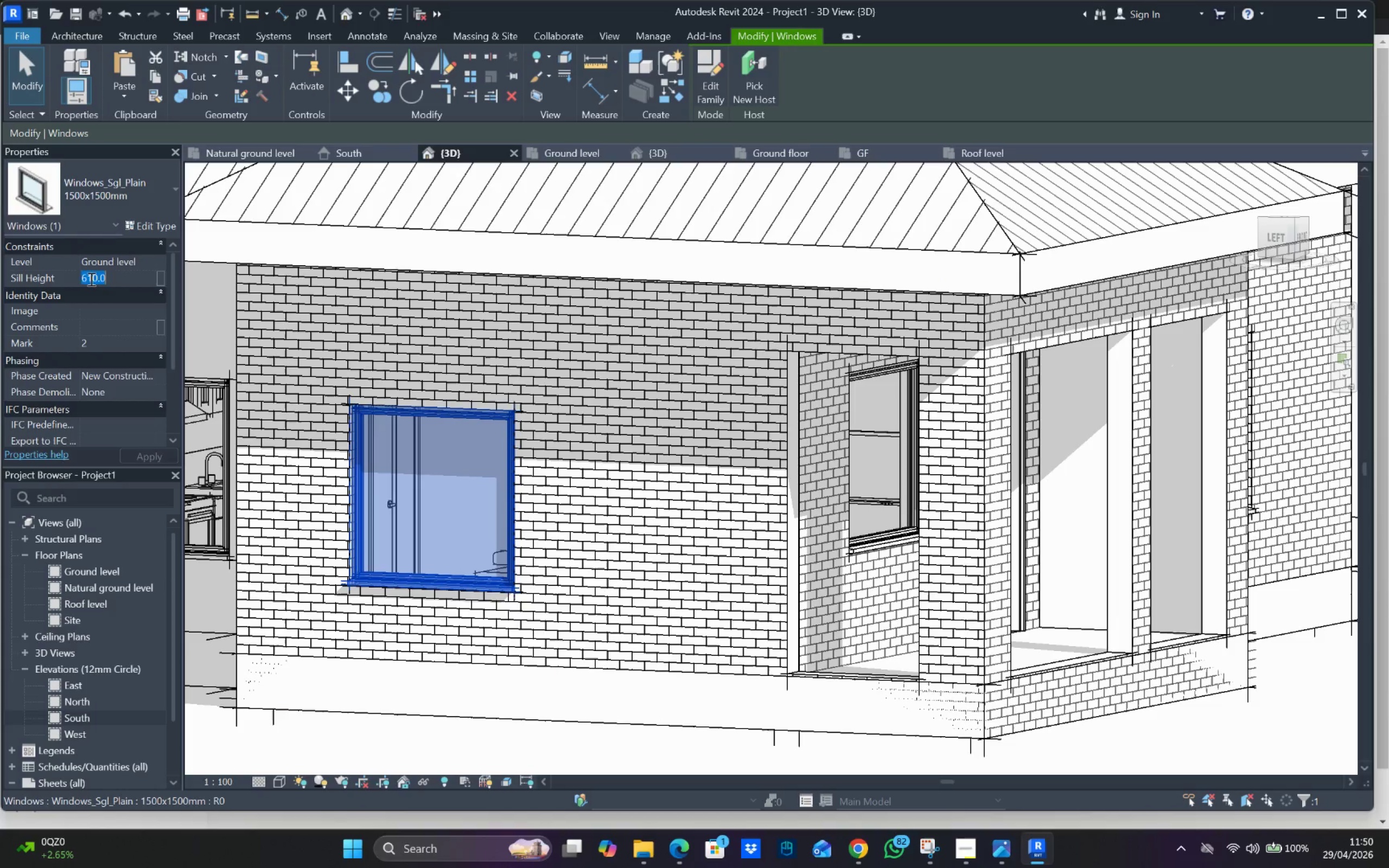 
type(922)
 